 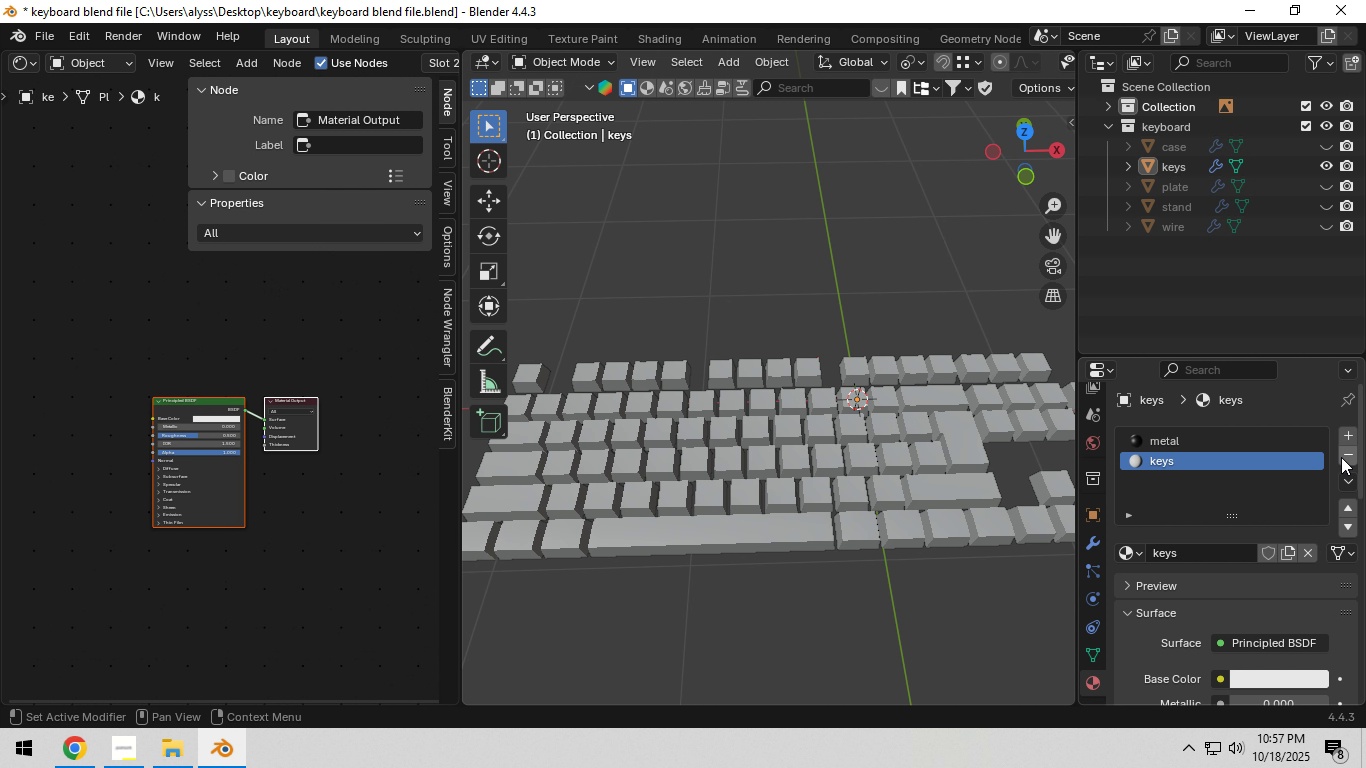 
left_click([1347, 456])
 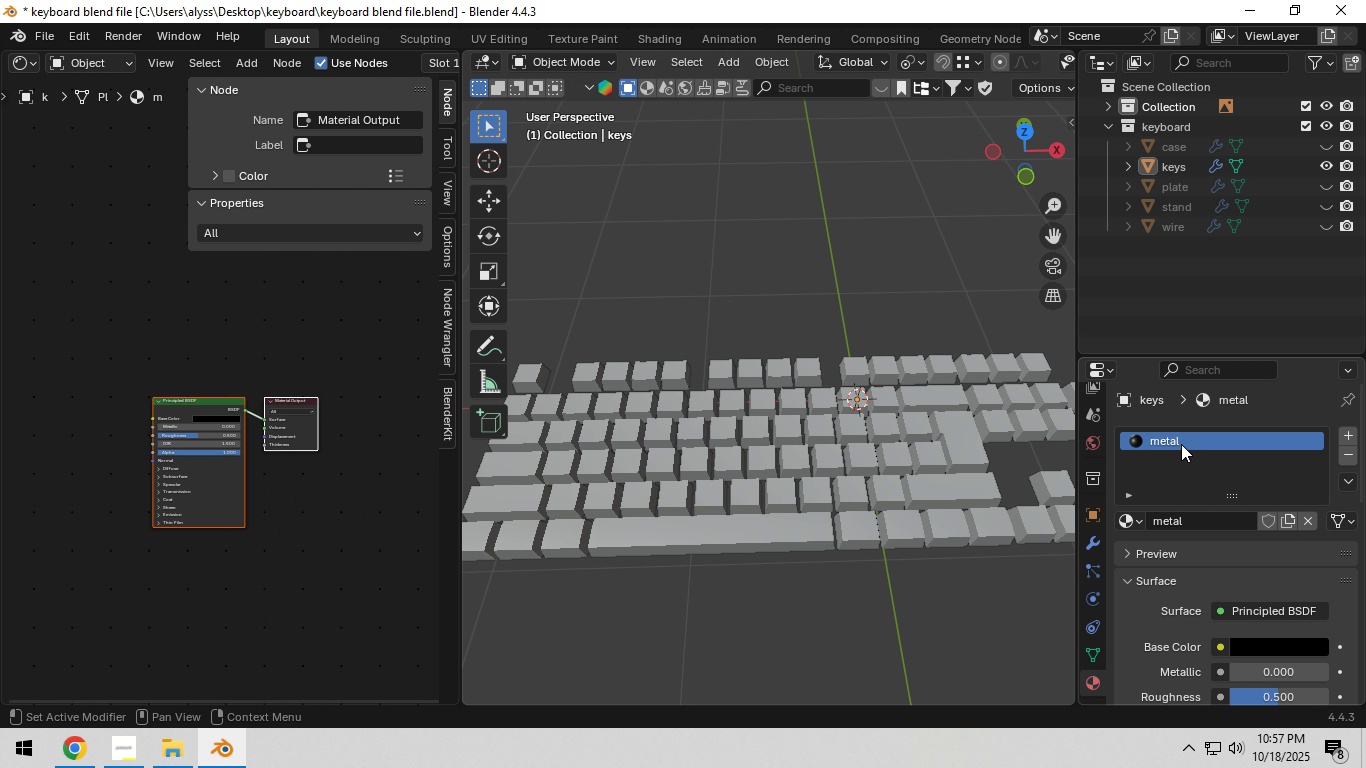 
double_click([1184, 439])
 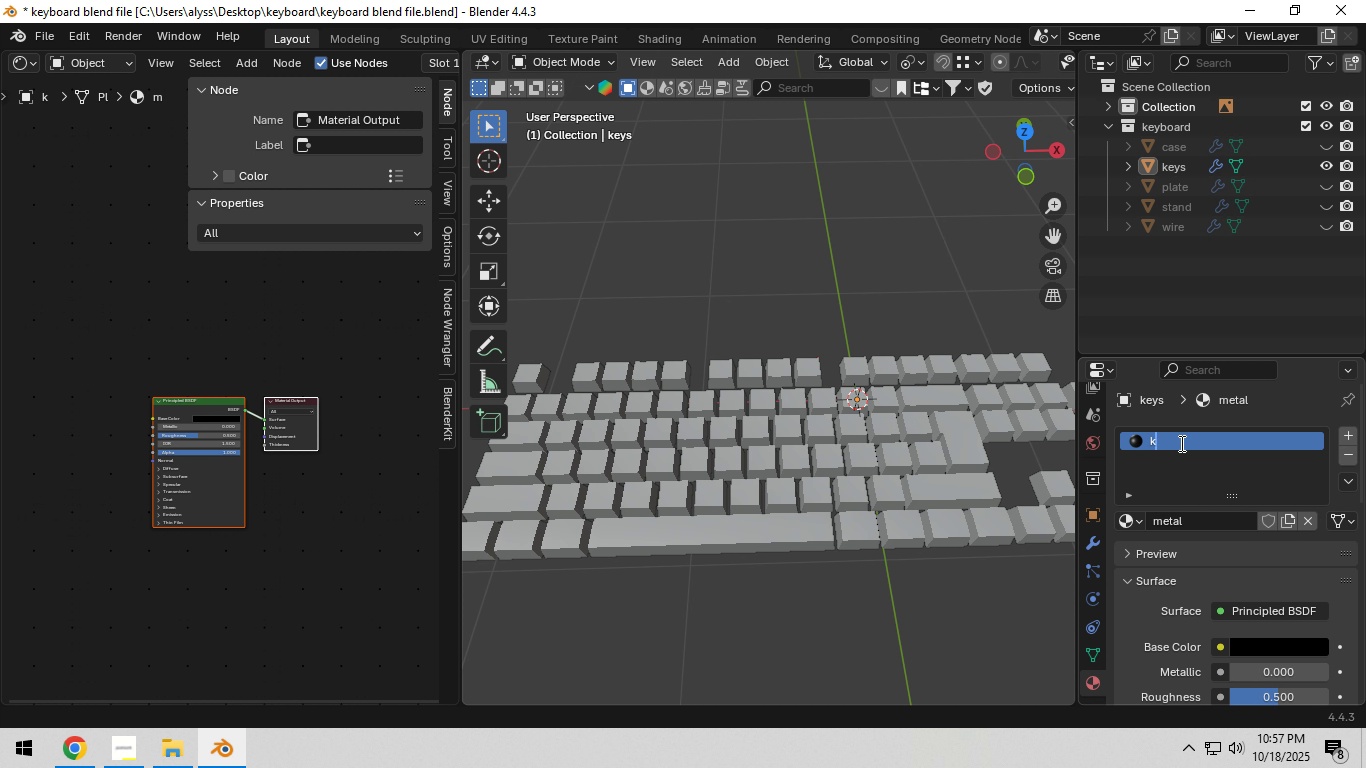 
type(keys)
 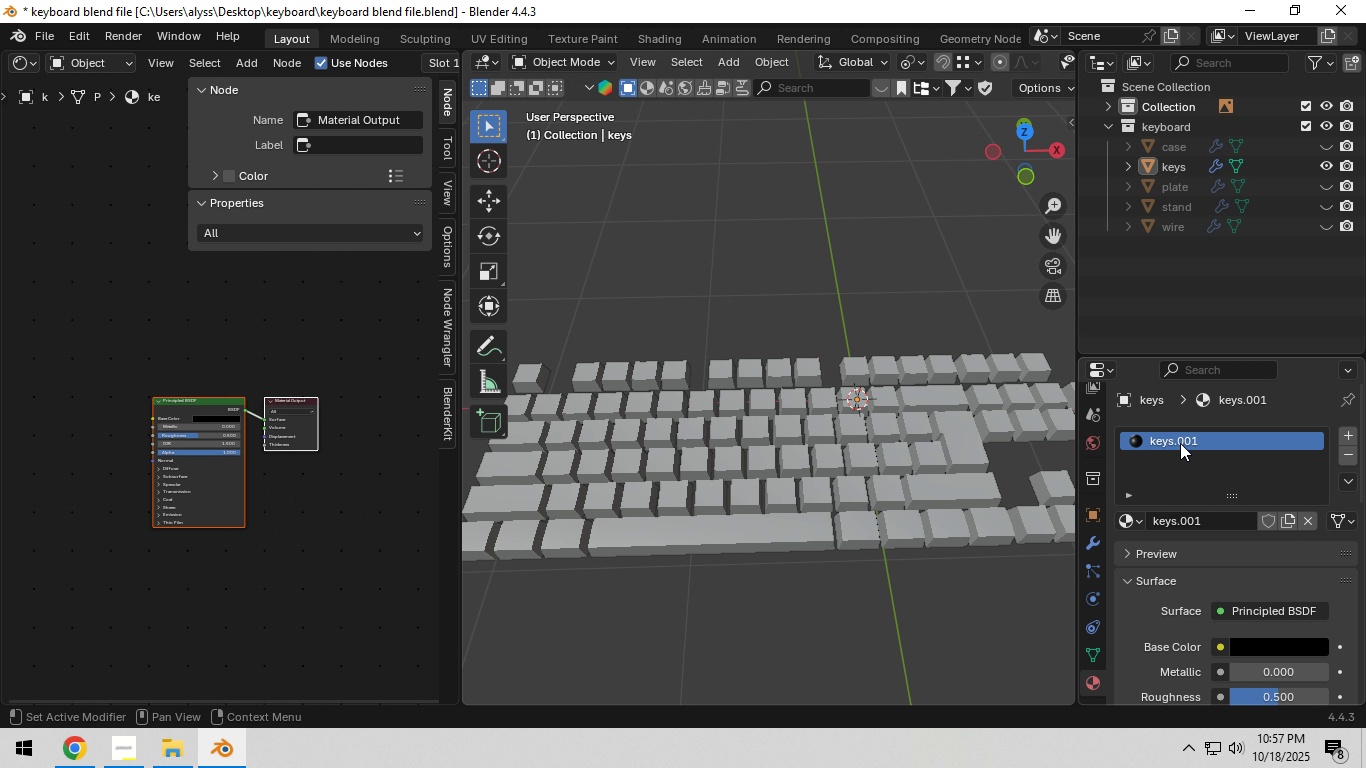 
key(Enter)
 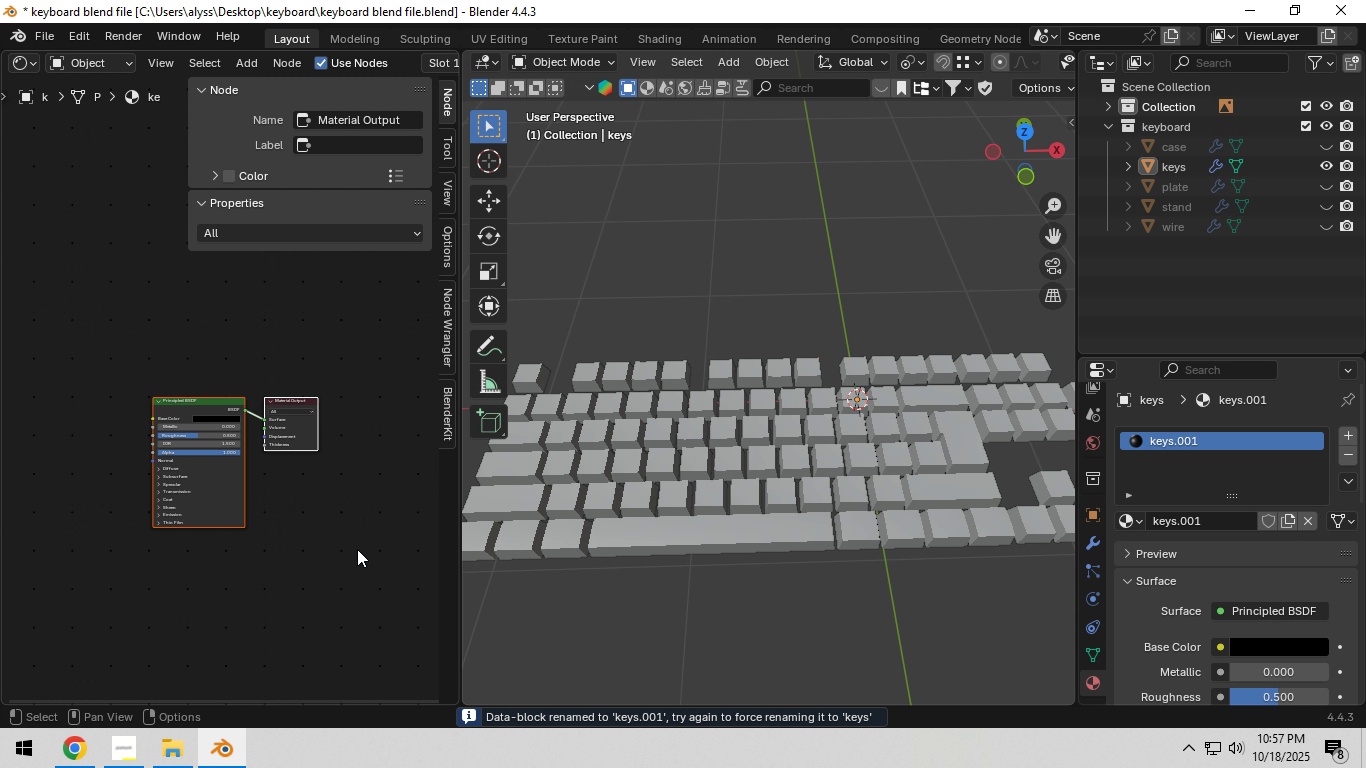 
left_click([340, 541])
 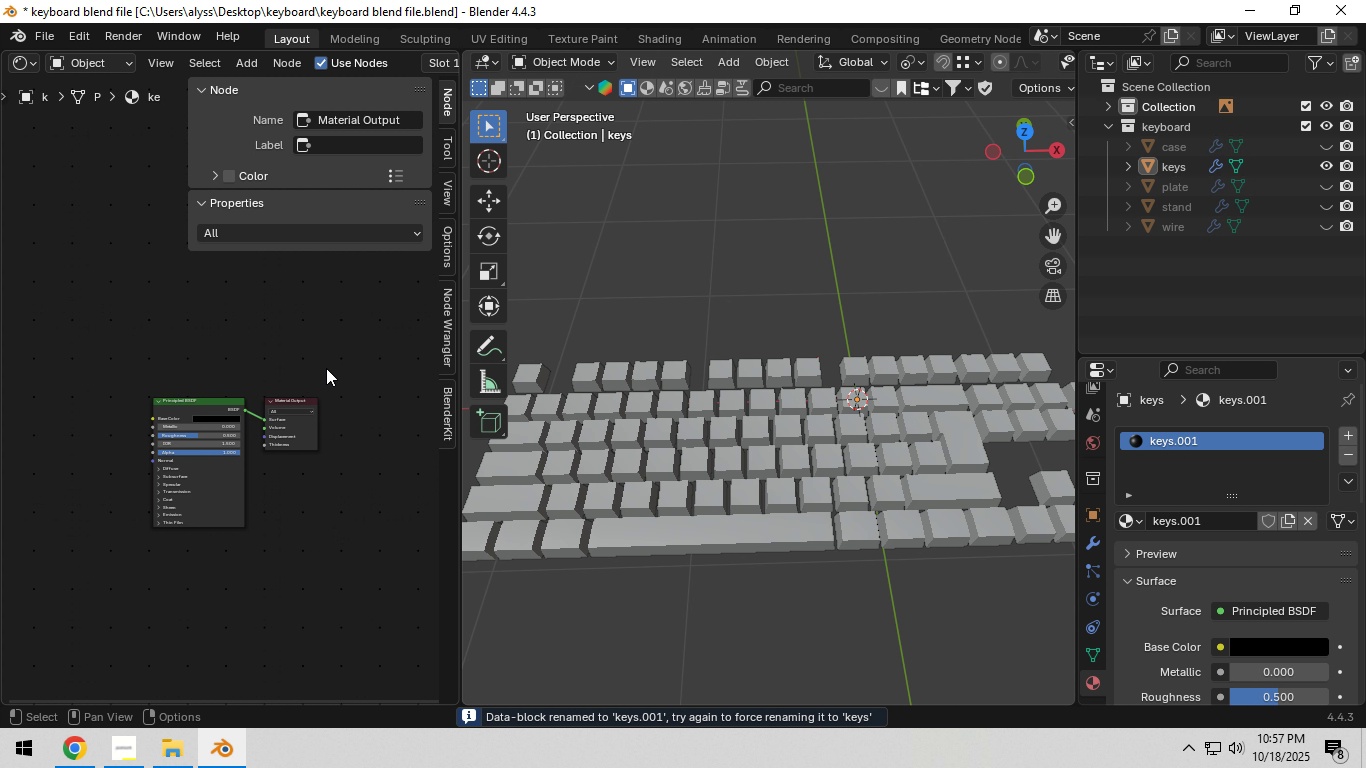 
key(N)
 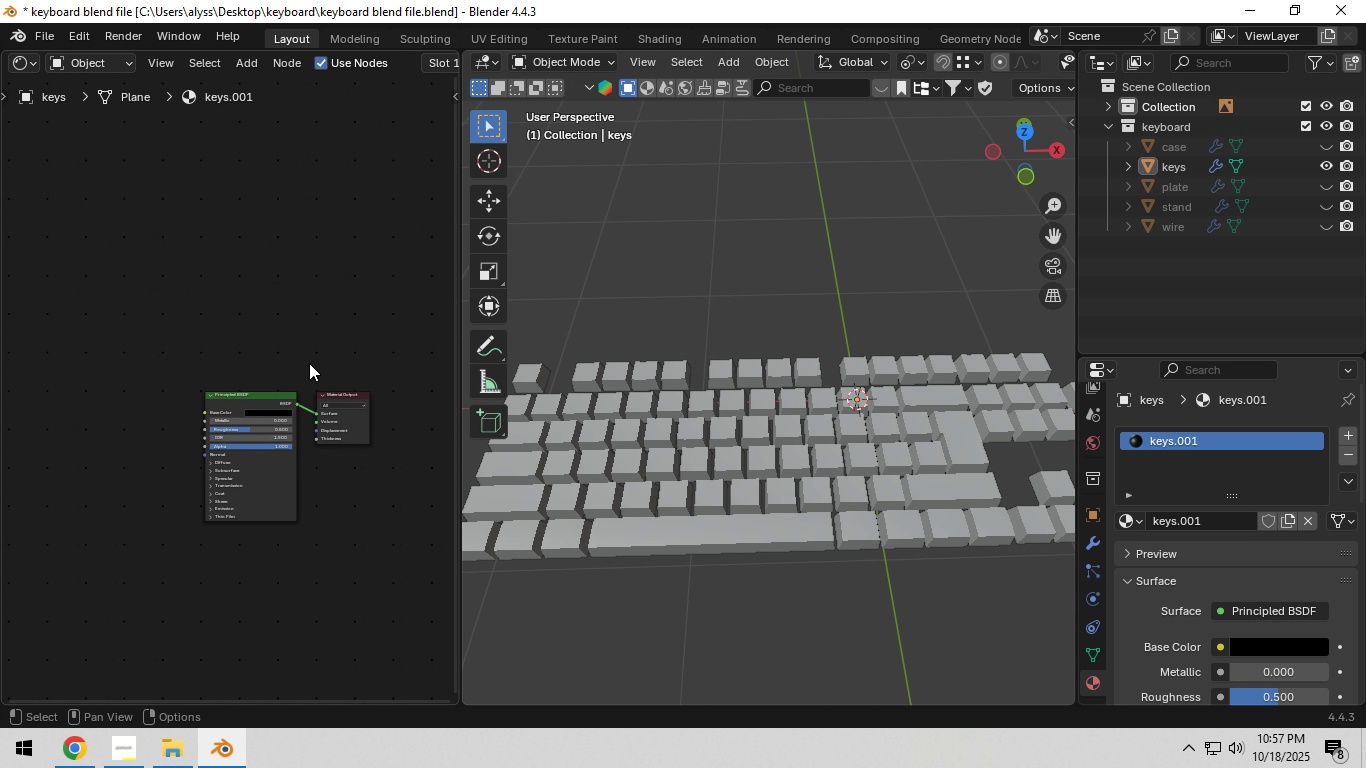 
scroll: coordinate [310, 365], scroll_direction: up, amount: 4.0
 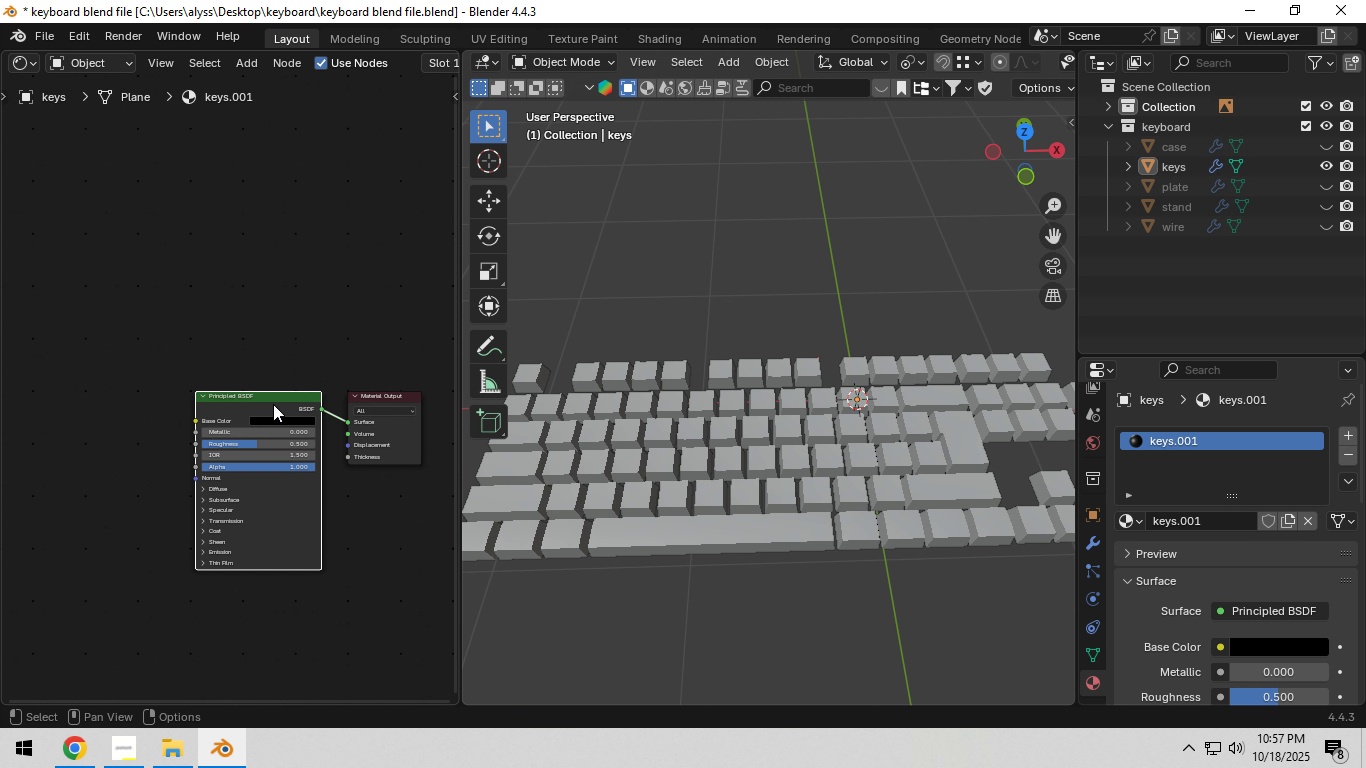 
left_click([273, 404])
 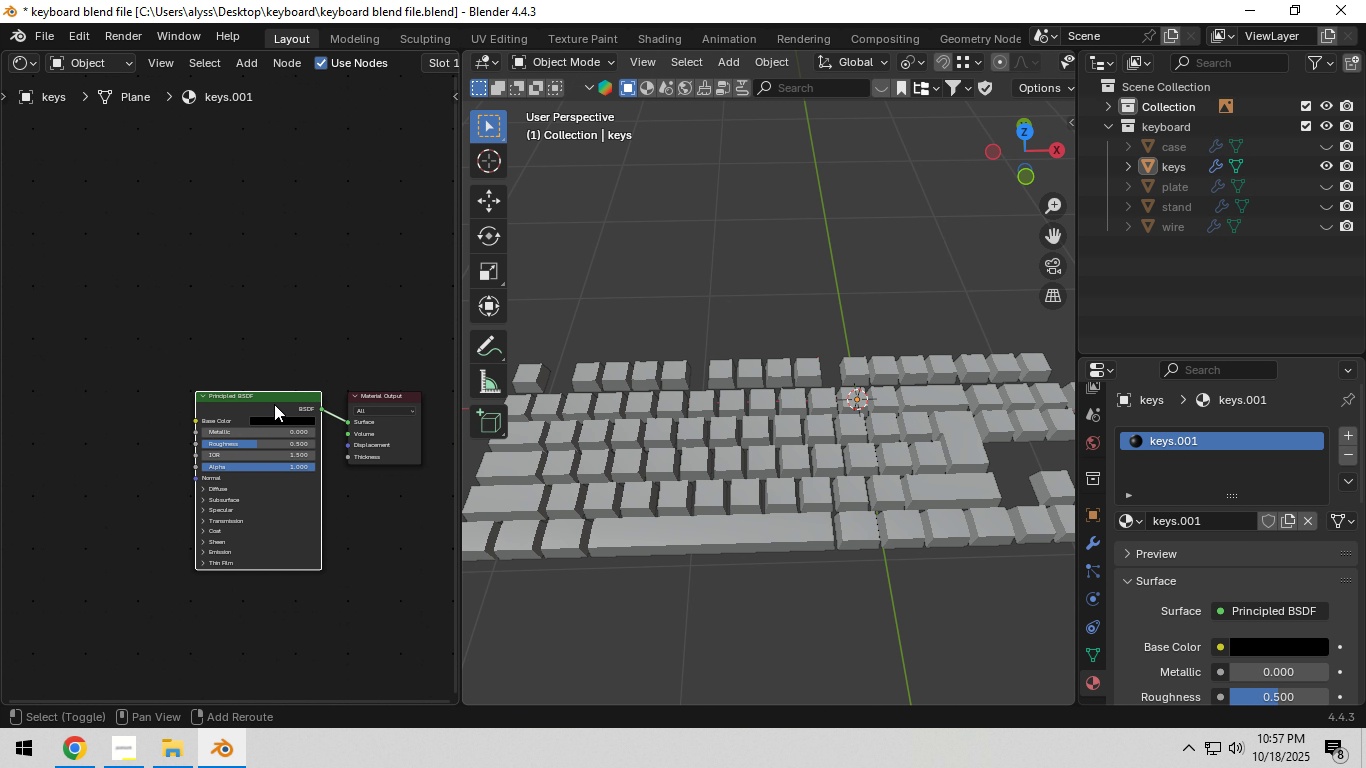 
key(Shift+ShiftLeft)
 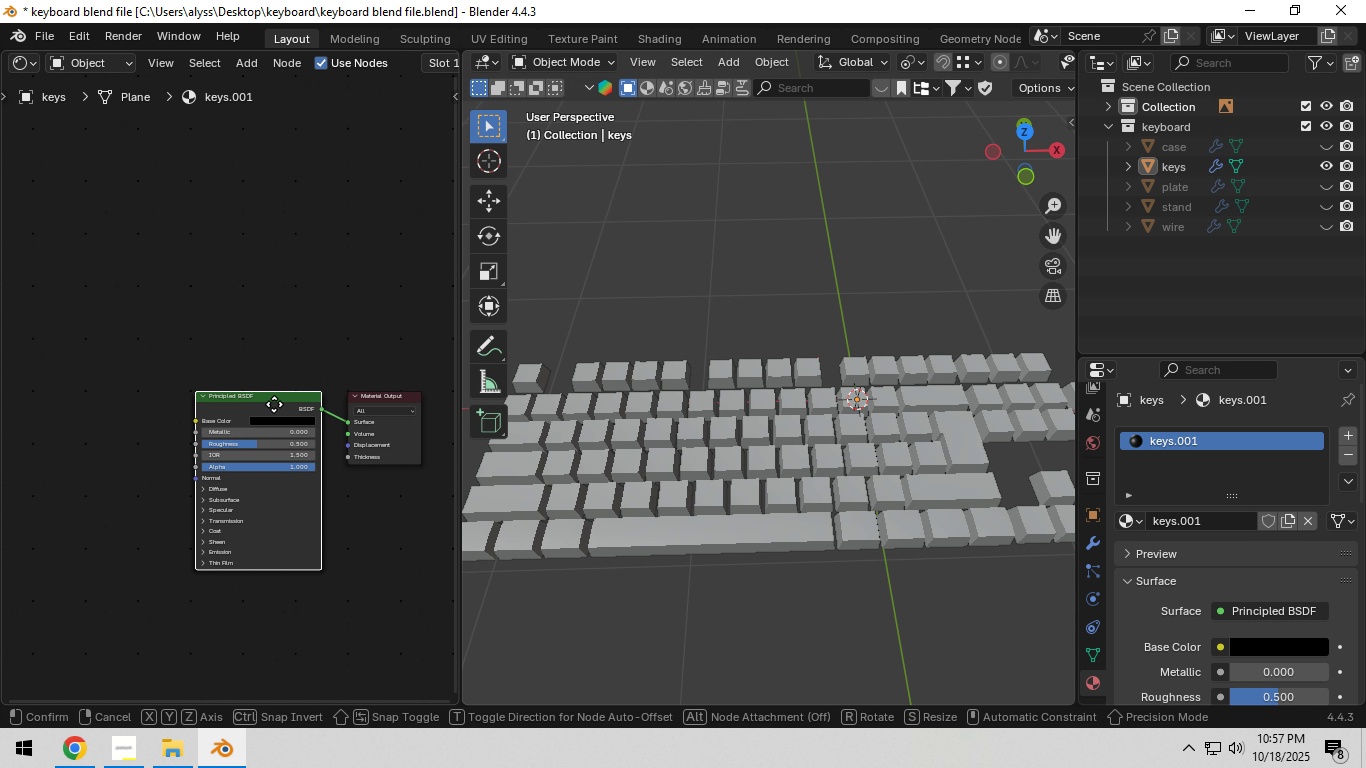 
key(Shift+D)
 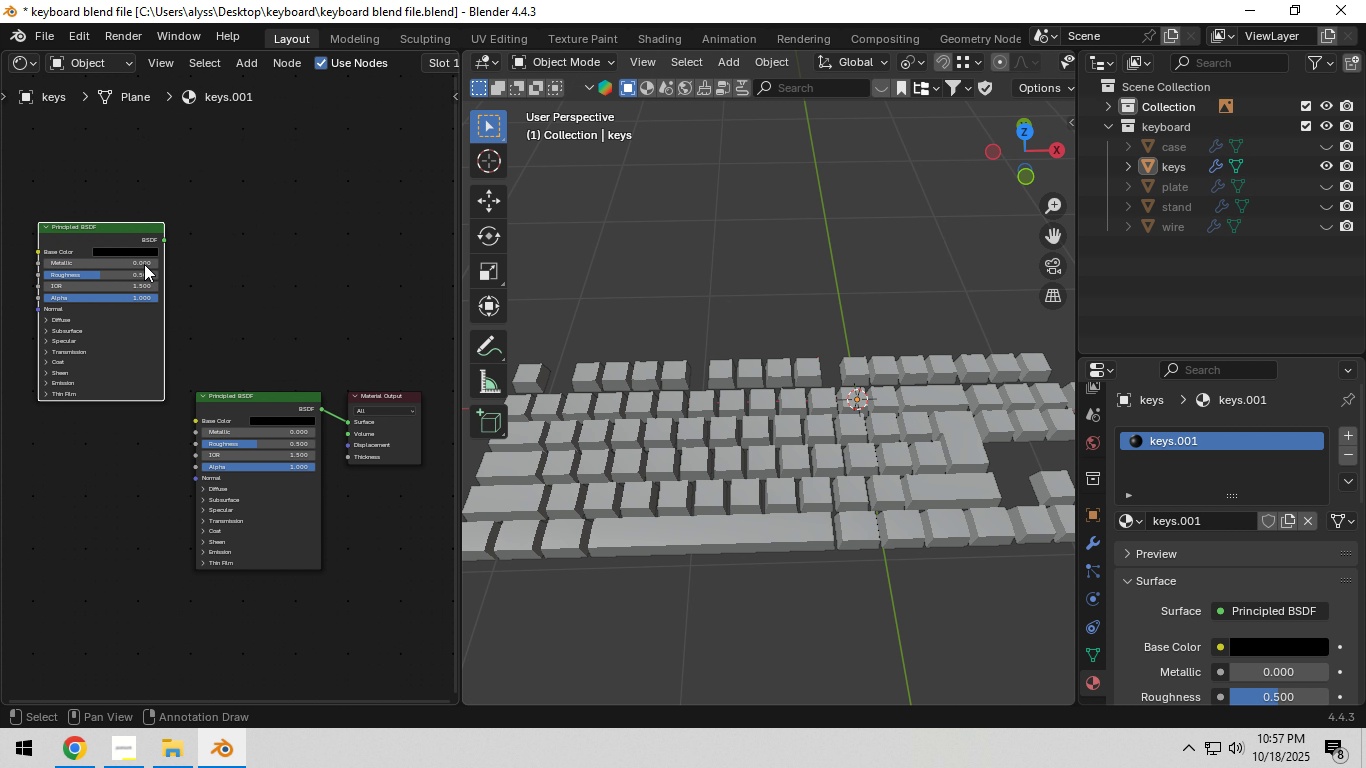 
left_click([236, 396])
 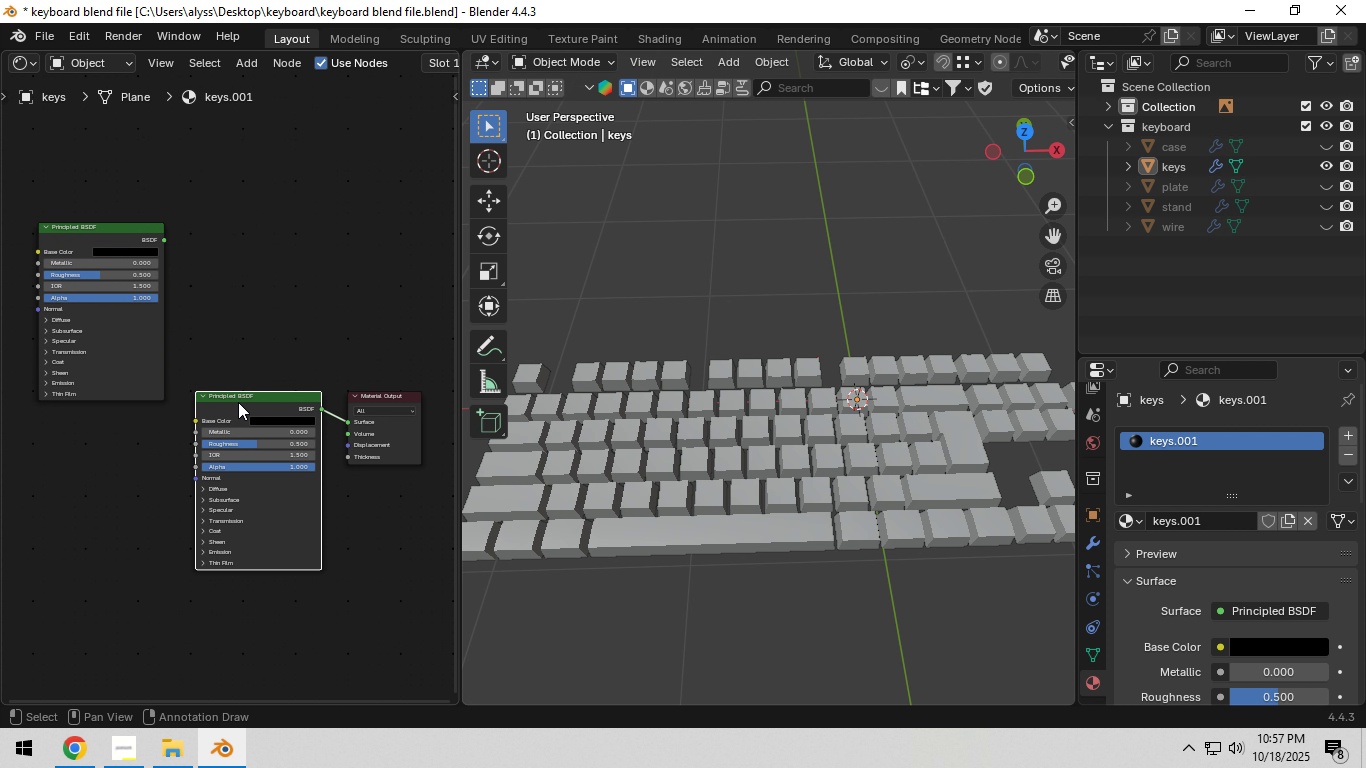 
key(G)
 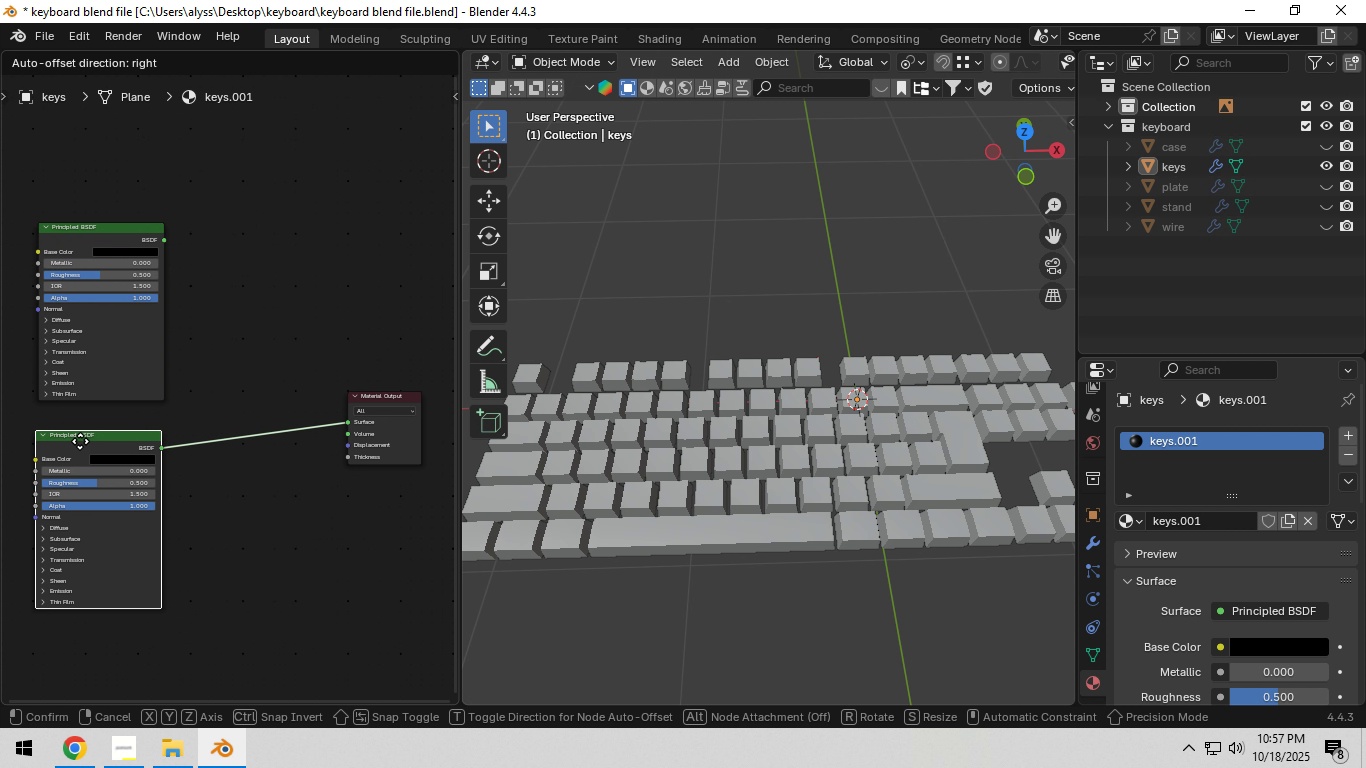 
left_click([80, 441])
 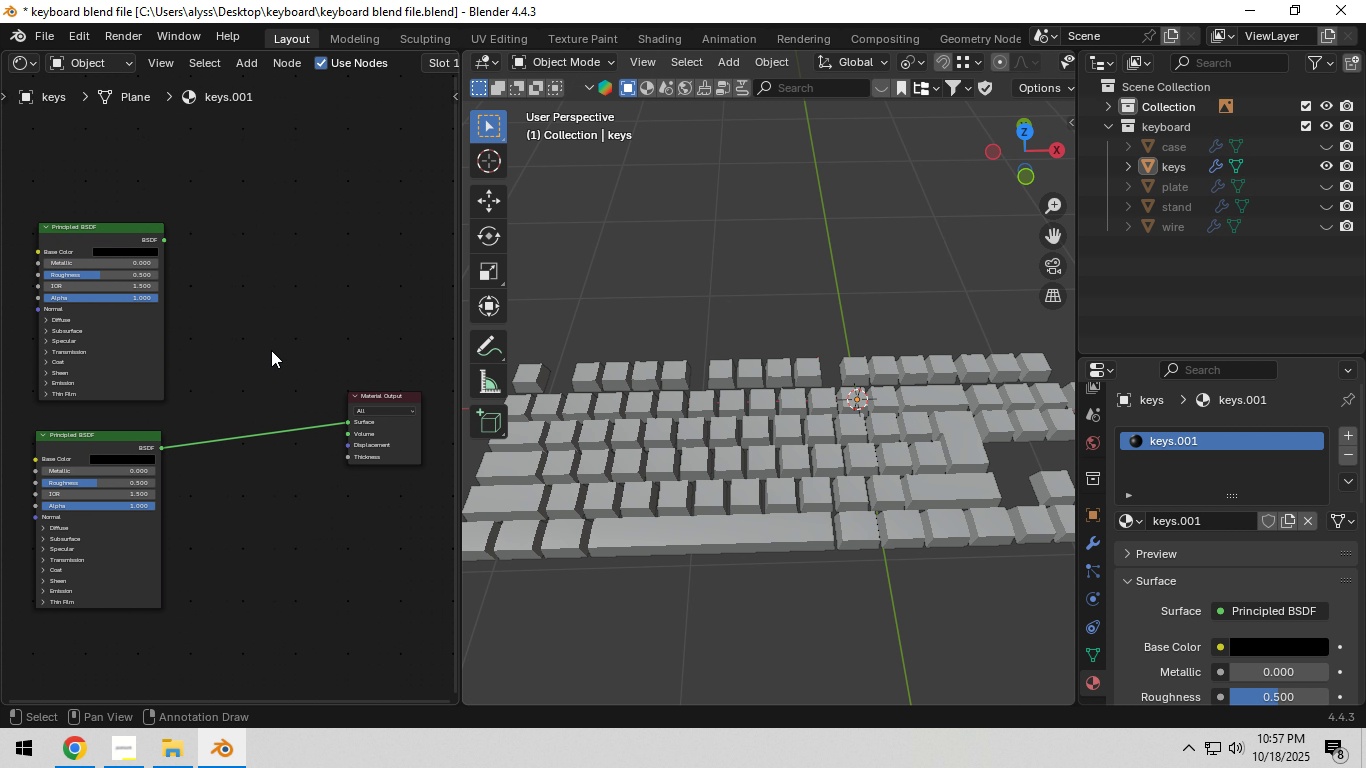 
left_click([271, 350])
 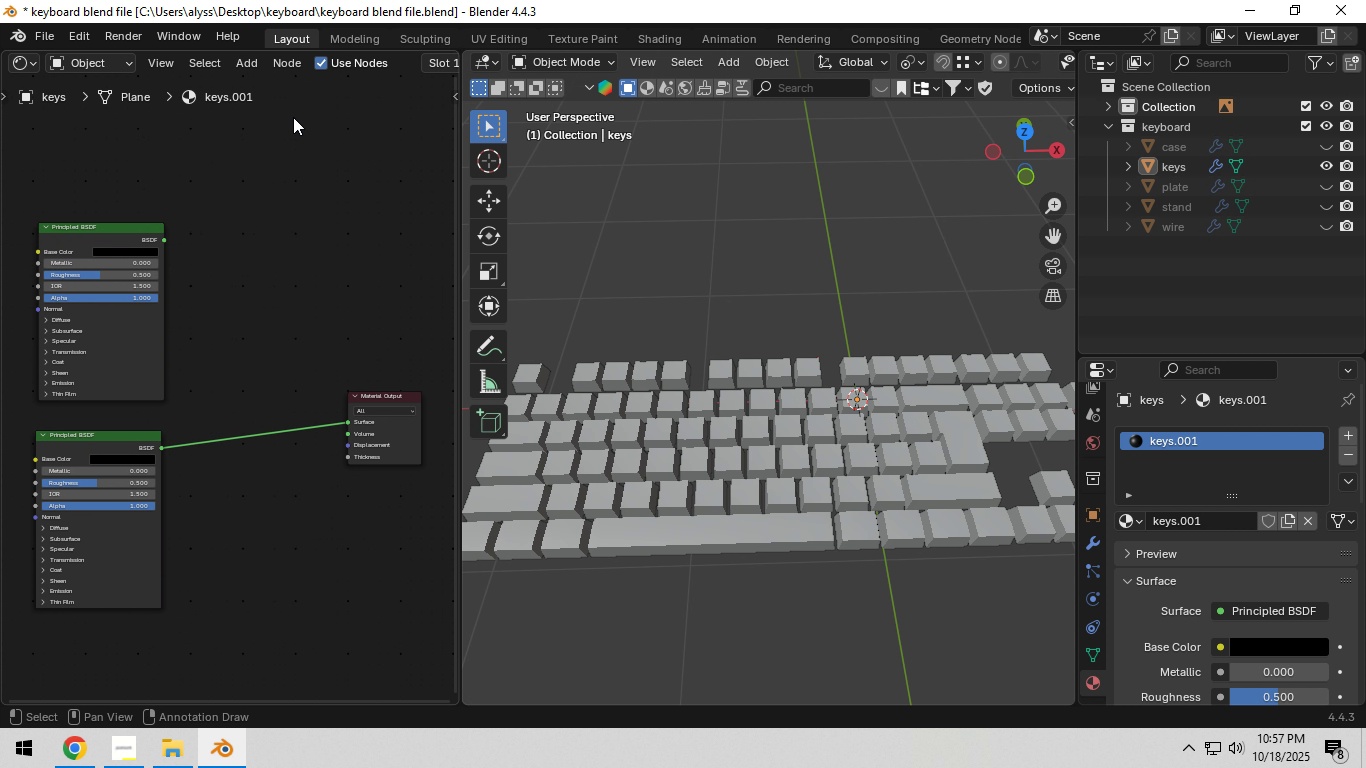 
left_click([256, 64])
 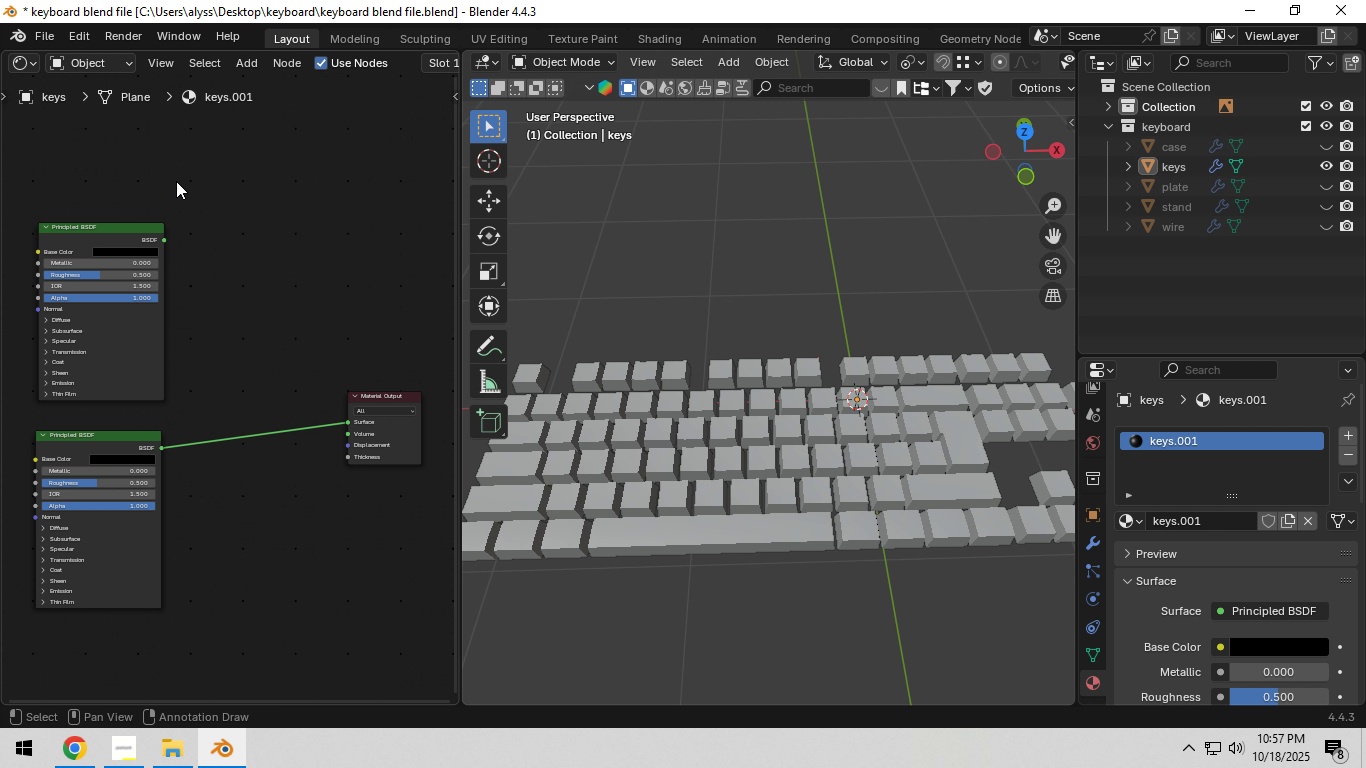 
left_click([176, 181])
 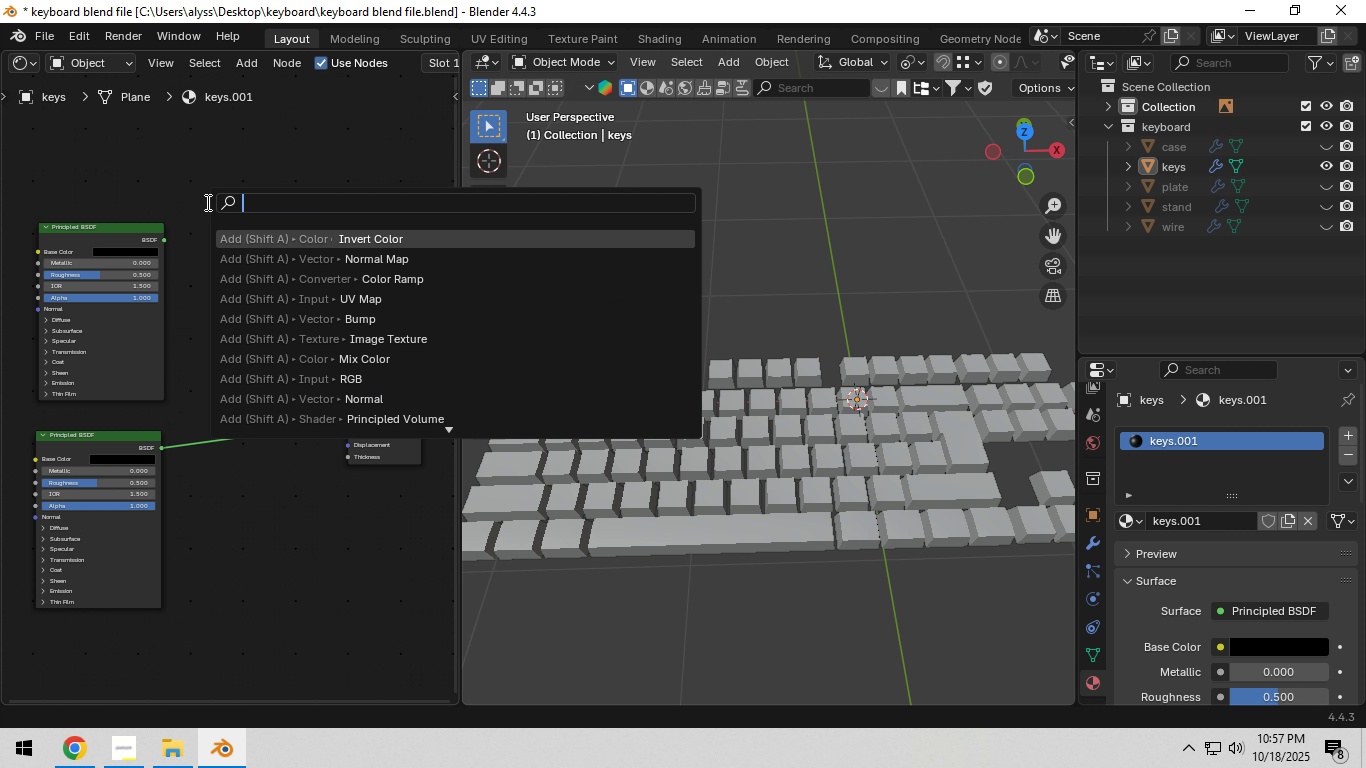 
type([F3]mix)
 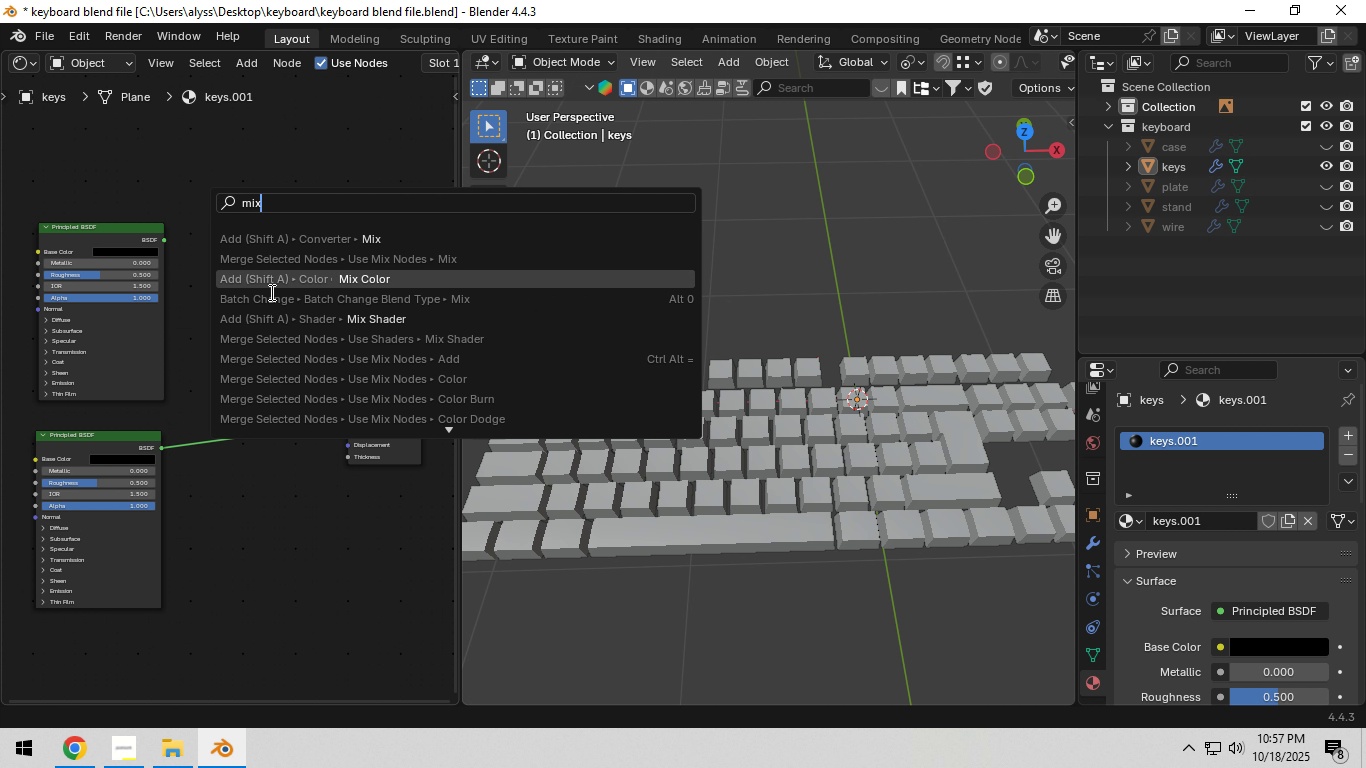 
left_click([294, 319])
 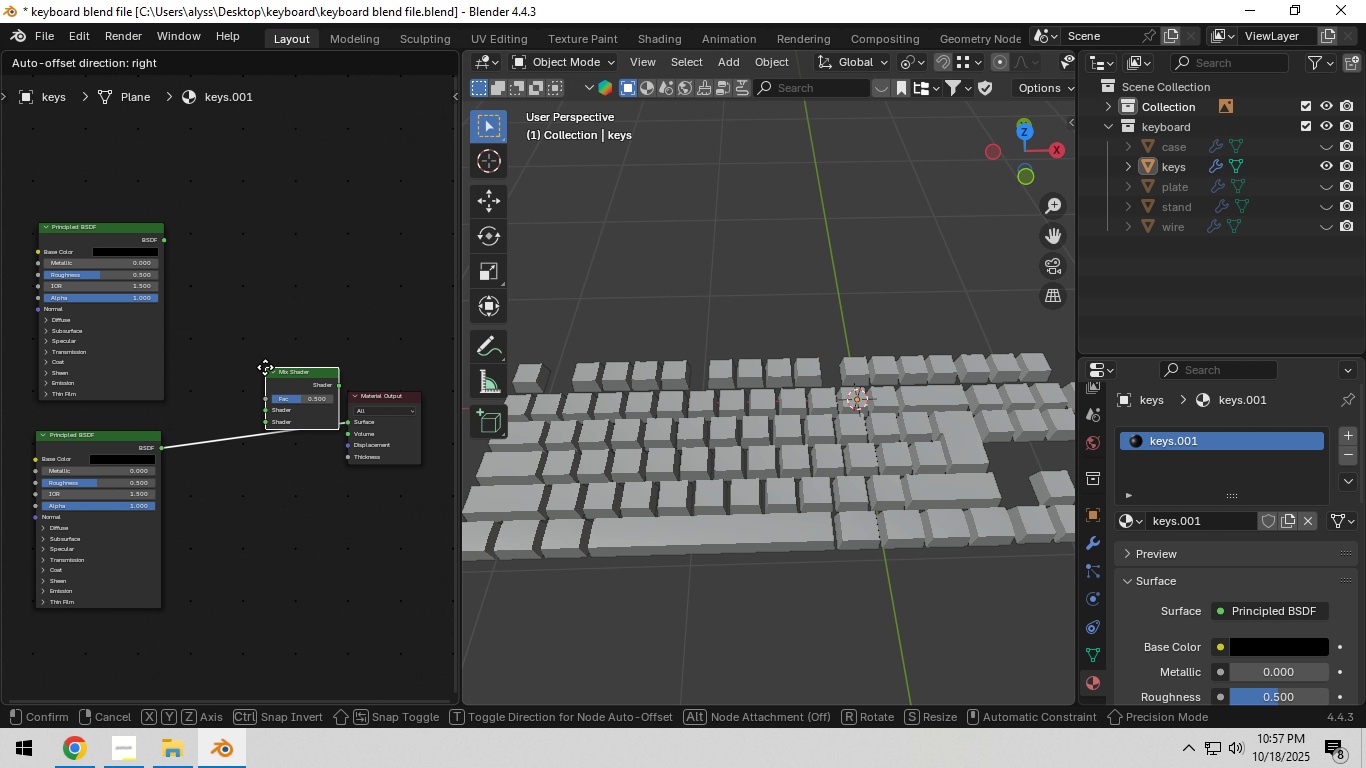 
left_click([265, 367])
 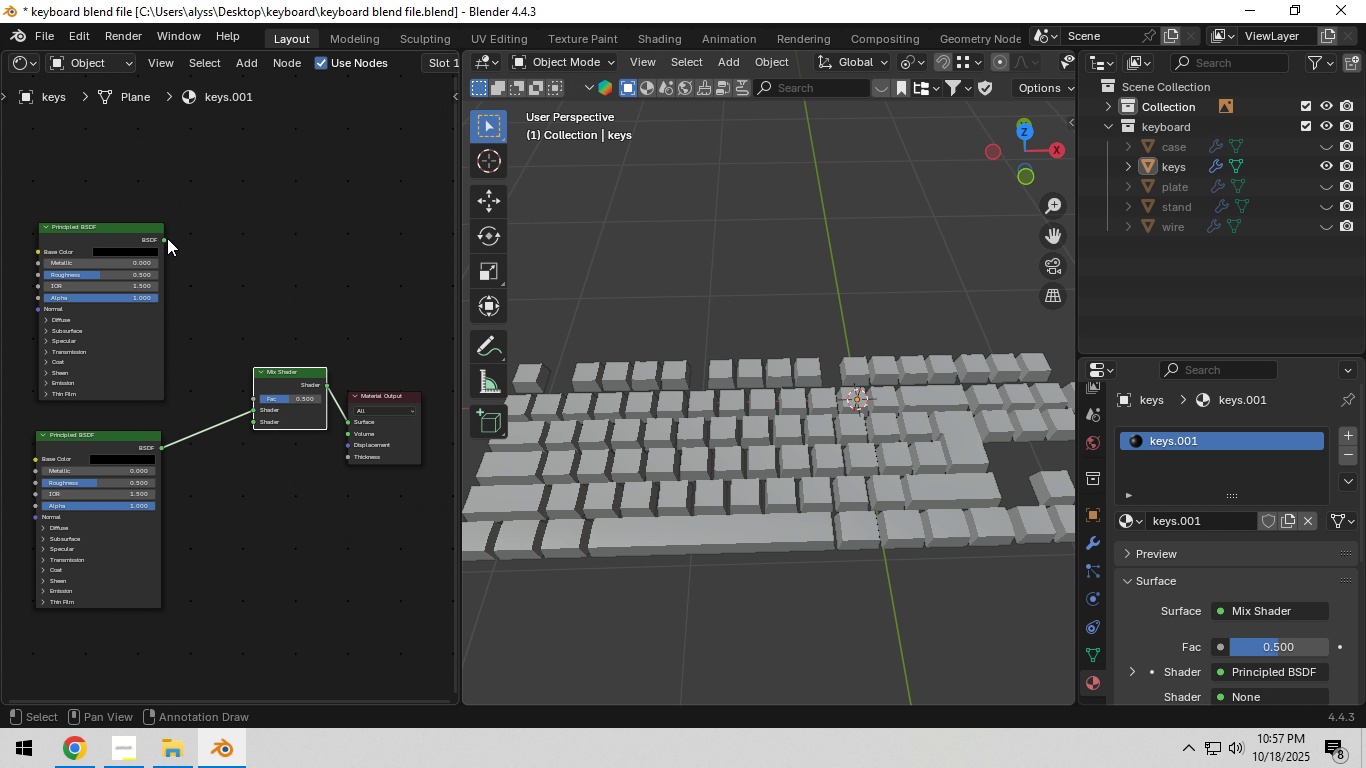 
left_click_drag(start_coordinate=[165, 237], to_coordinate=[256, 413])
 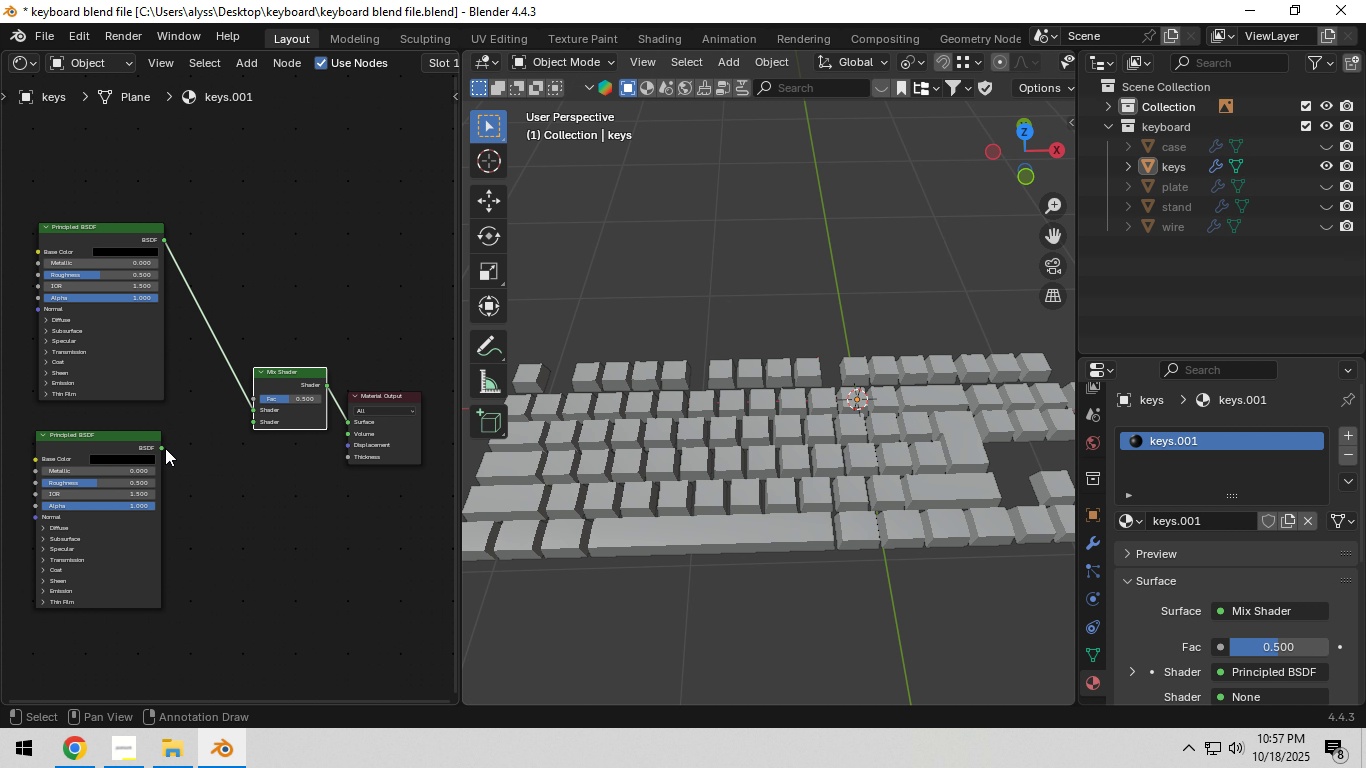 
left_click_drag(start_coordinate=[165, 448], to_coordinate=[251, 429])
 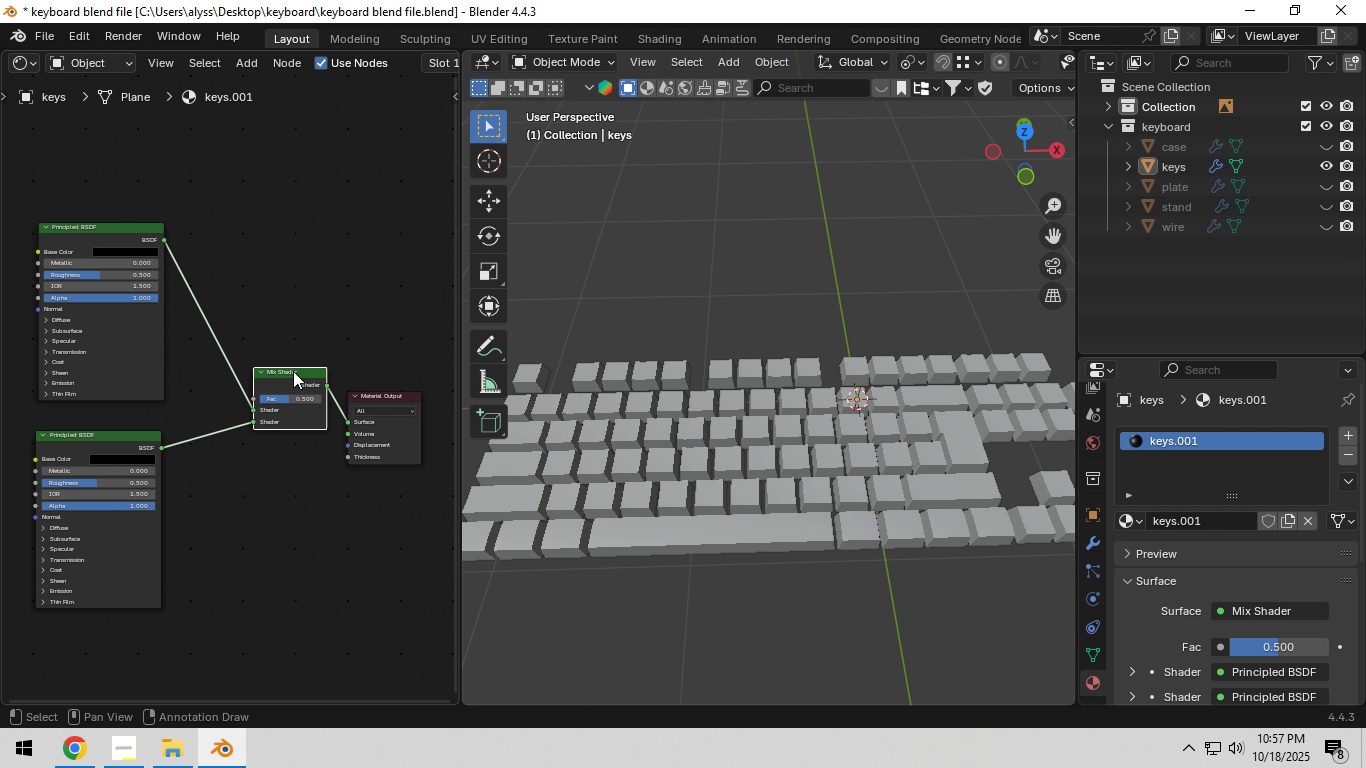 
left_click_drag(start_coordinate=[292, 371], to_coordinate=[285, 326])
 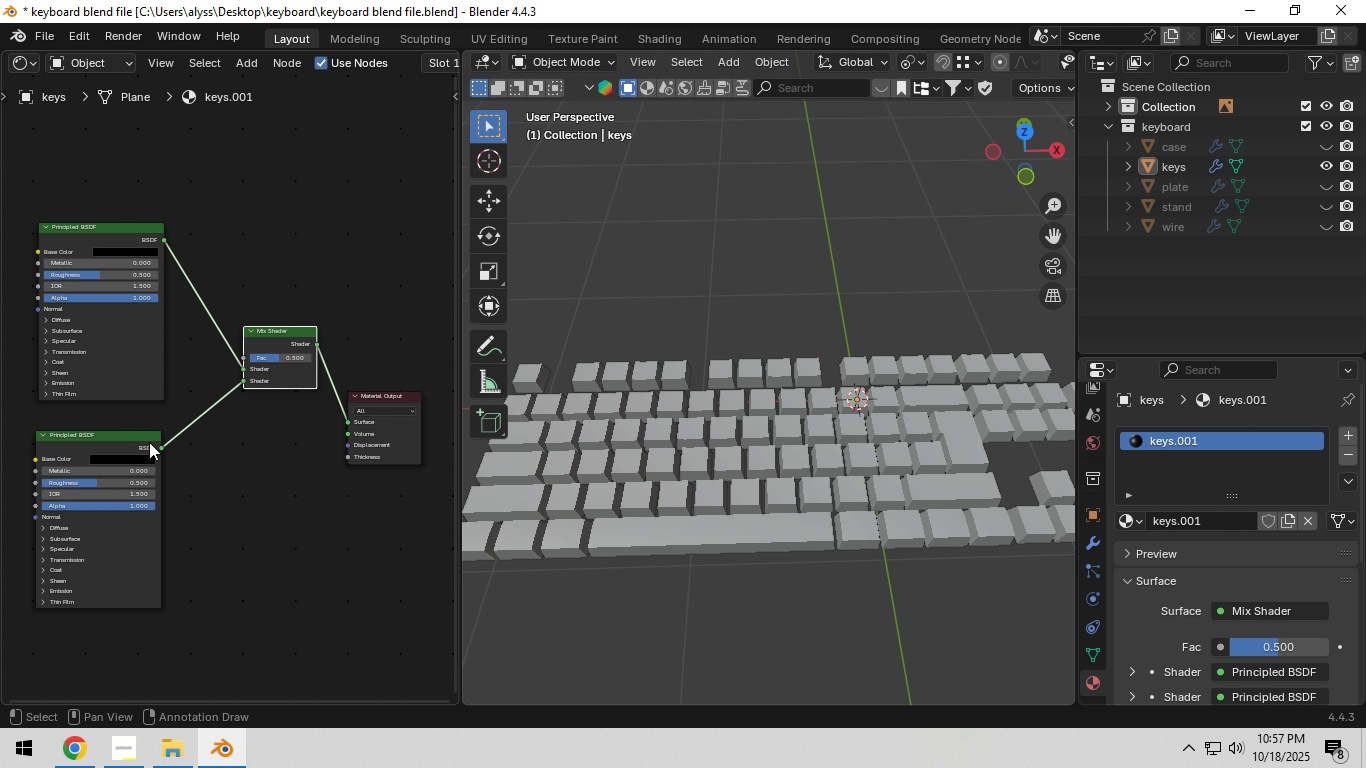 
scroll: coordinate [178, 446], scroll_direction: down, amount: 2.0
 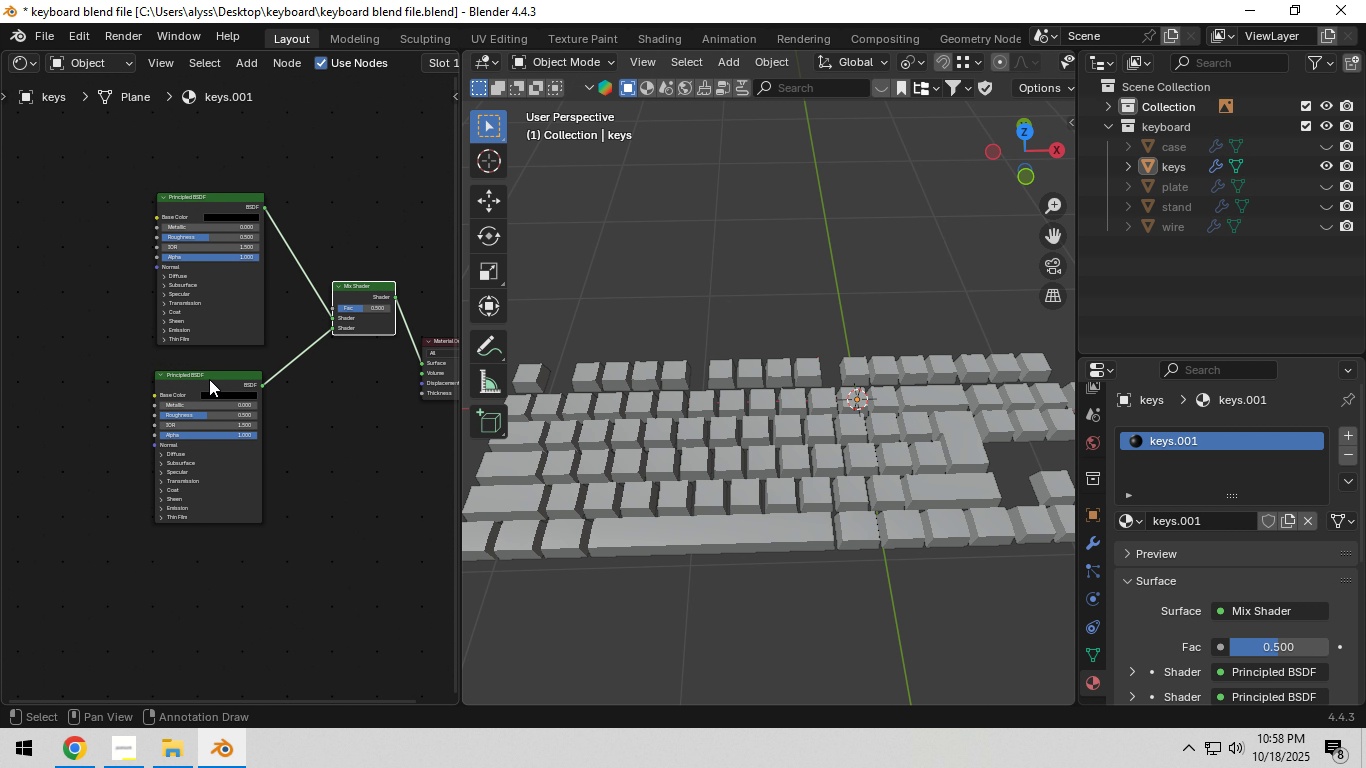 
left_click_drag(start_coordinate=[208, 379], to_coordinate=[204, 462])
 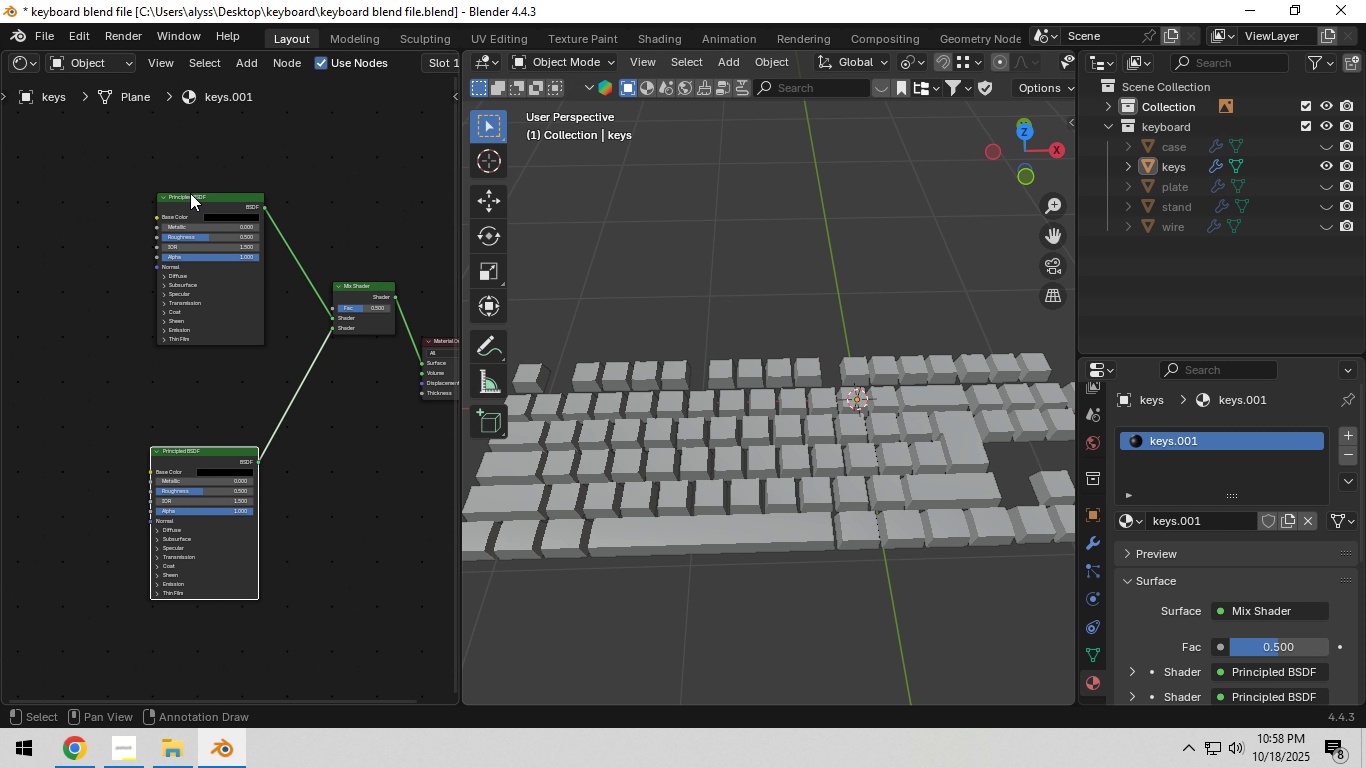 
left_click_drag(start_coordinate=[190, 191], to_coordinate=[127, 281])
 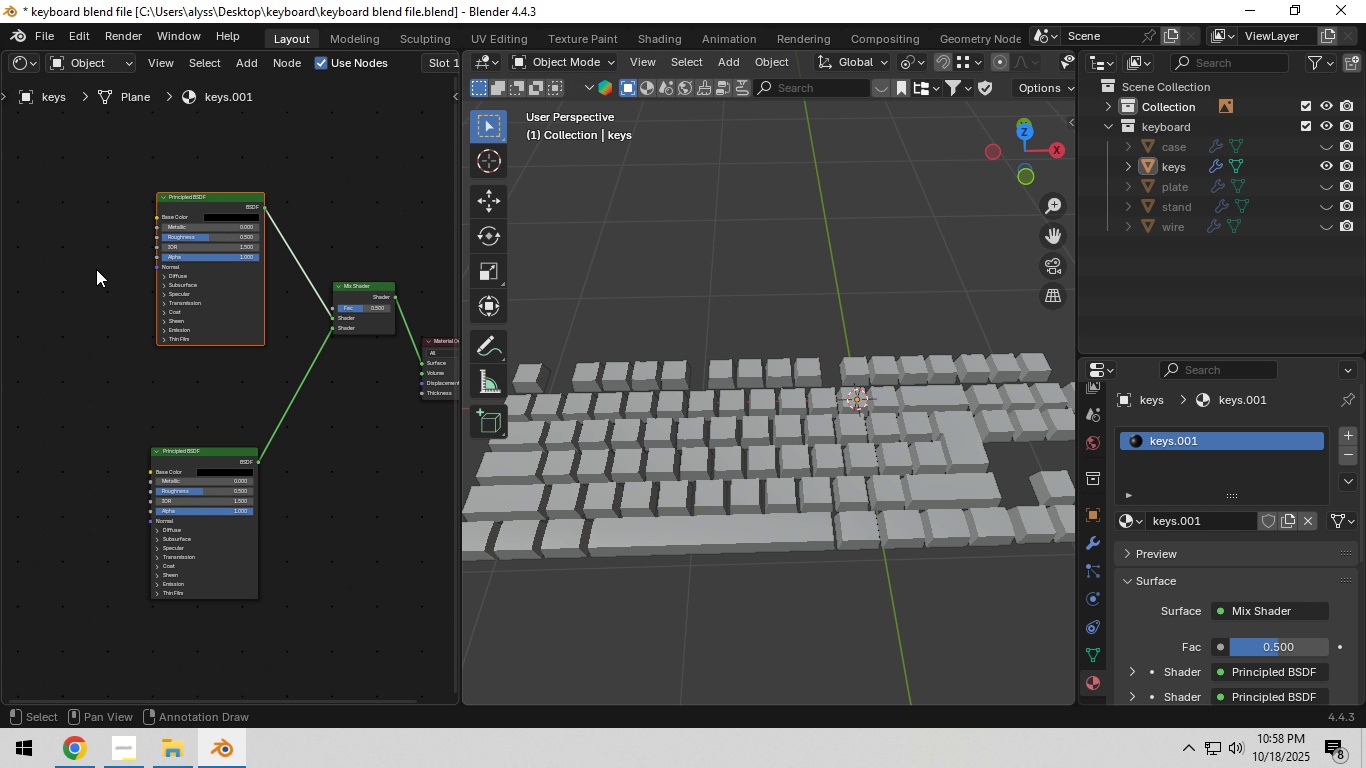 
left_click([96, 270])
 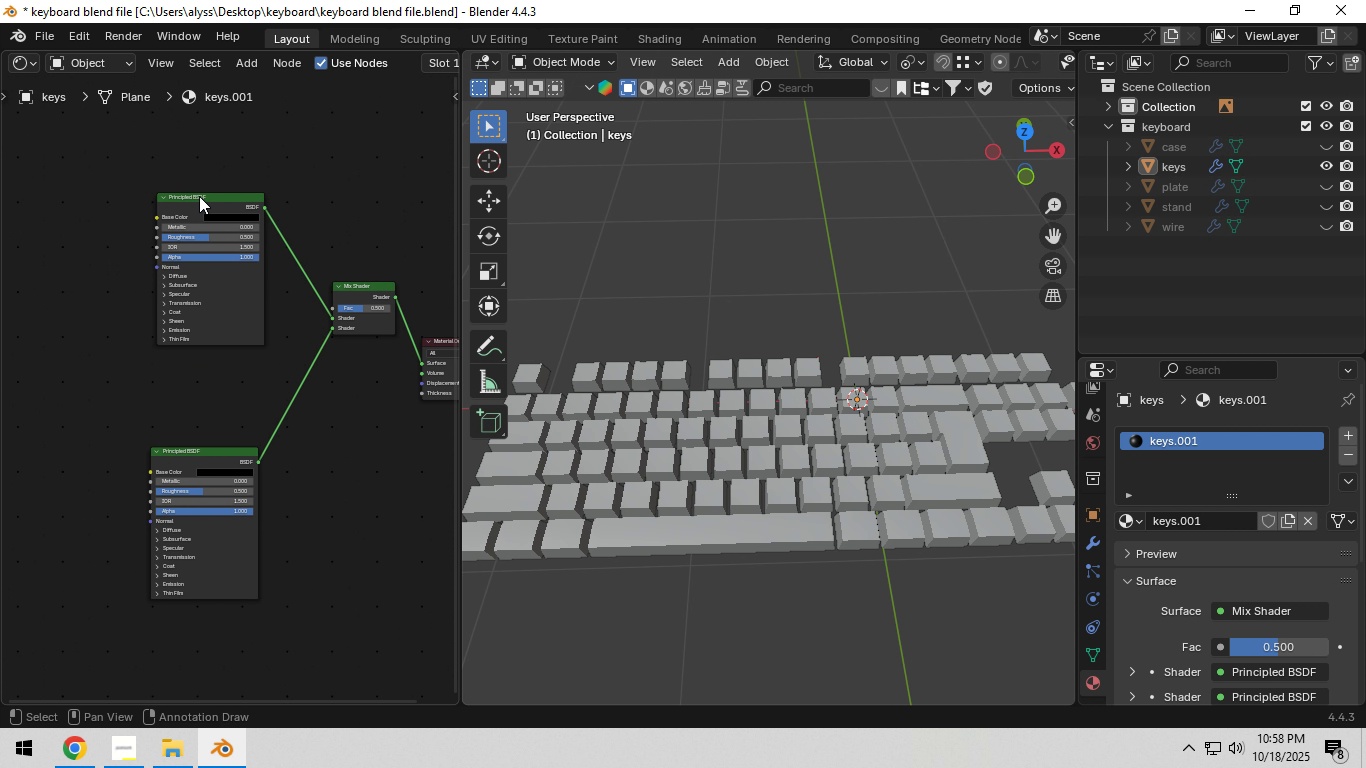 
left_click_drag(start_coordinate=[199, 196], to_coordinate=[169, 277])
 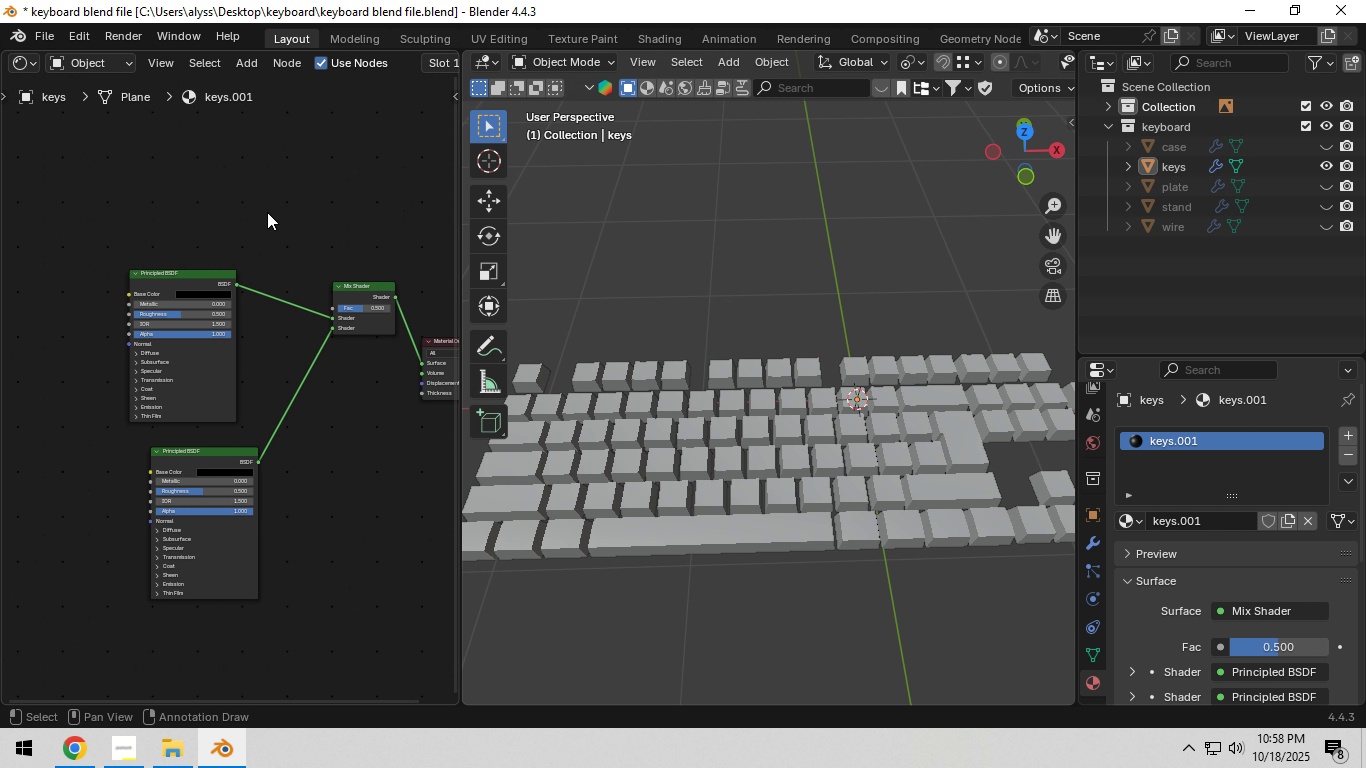 
left_click([267, 212])
 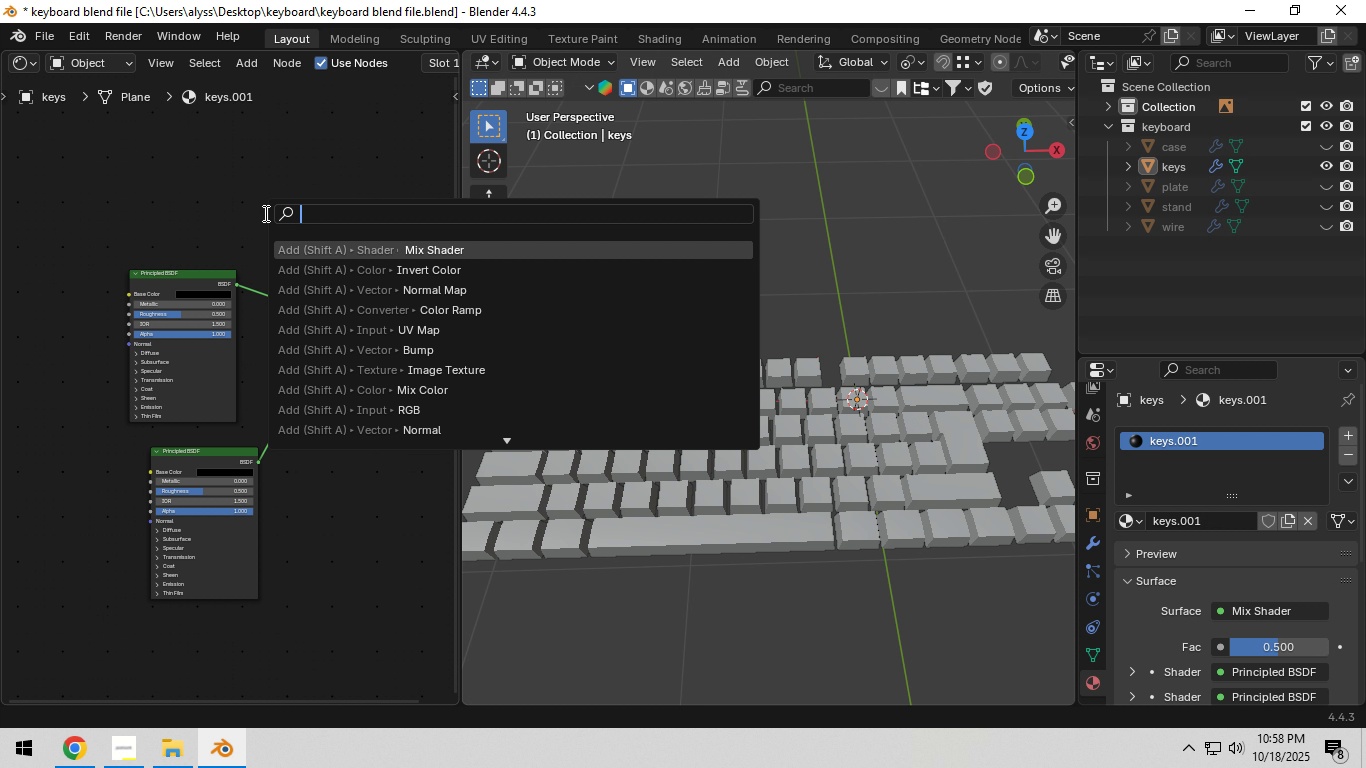 
type([F3]ima)
 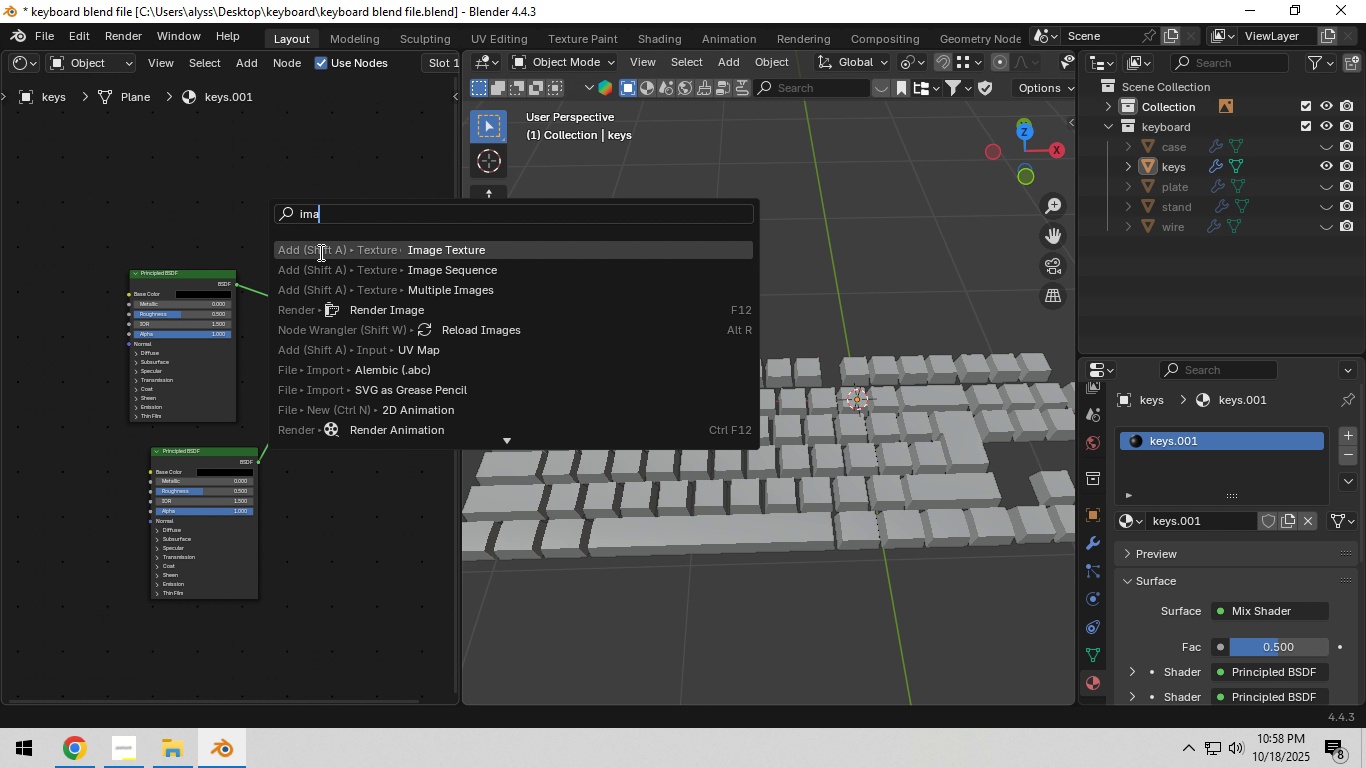 
left_click([319, 252])
 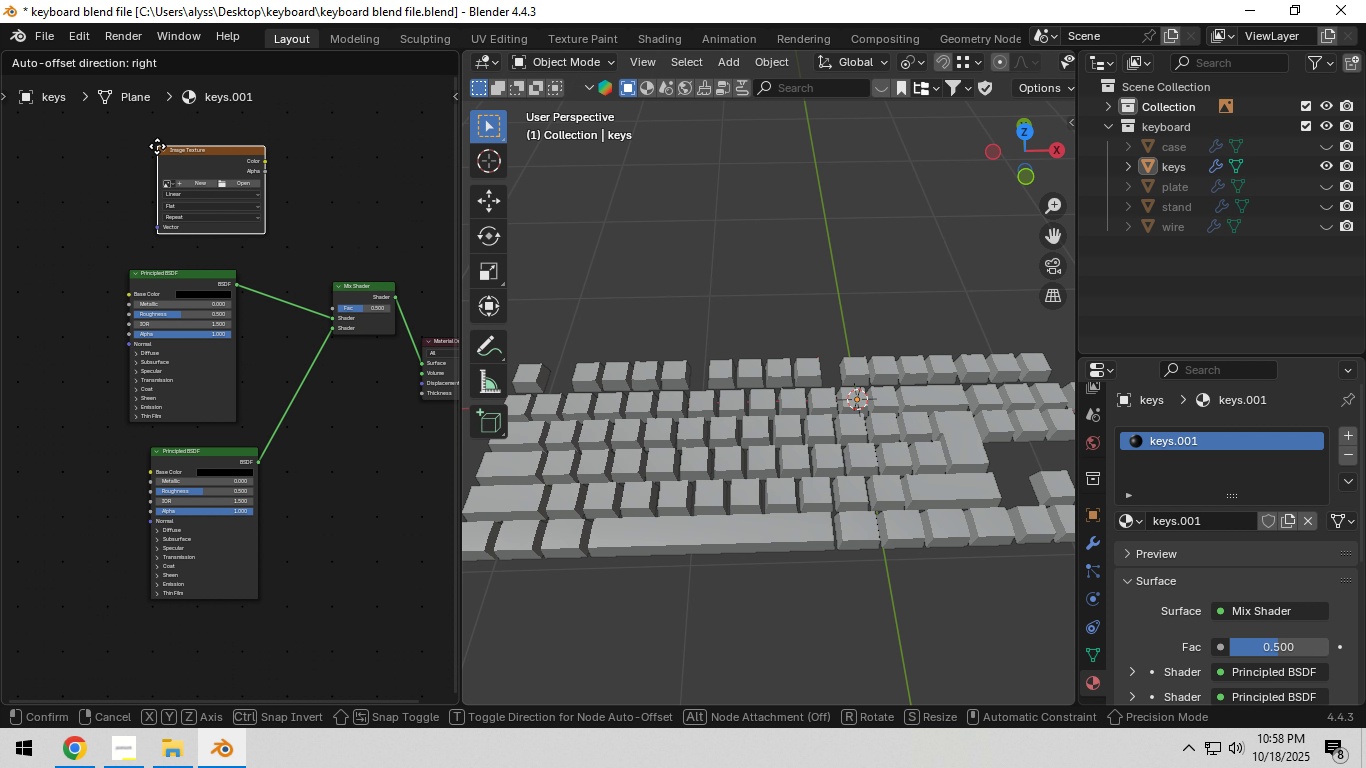 
left_click([157, 146])
 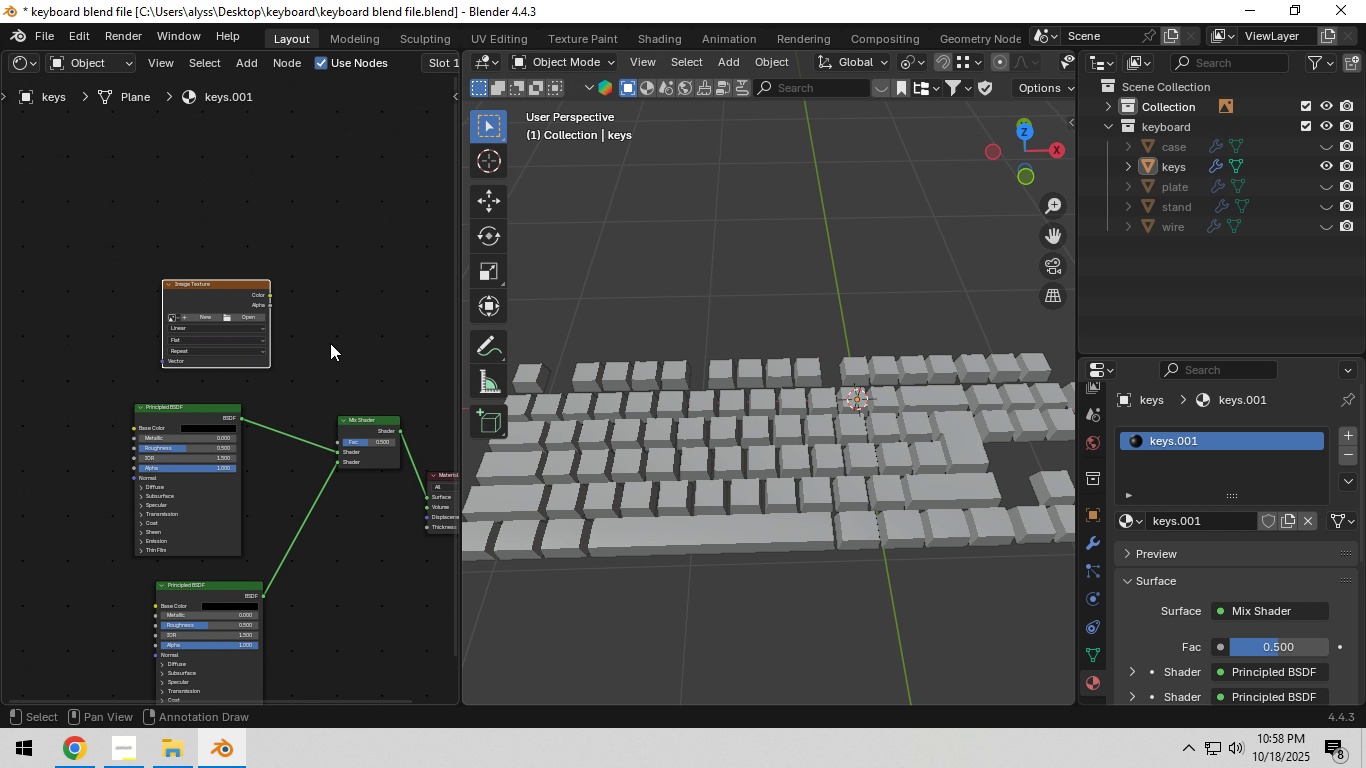 
scroll: coordinate [319, 339], scroll_direction: up, amount: 8.0
 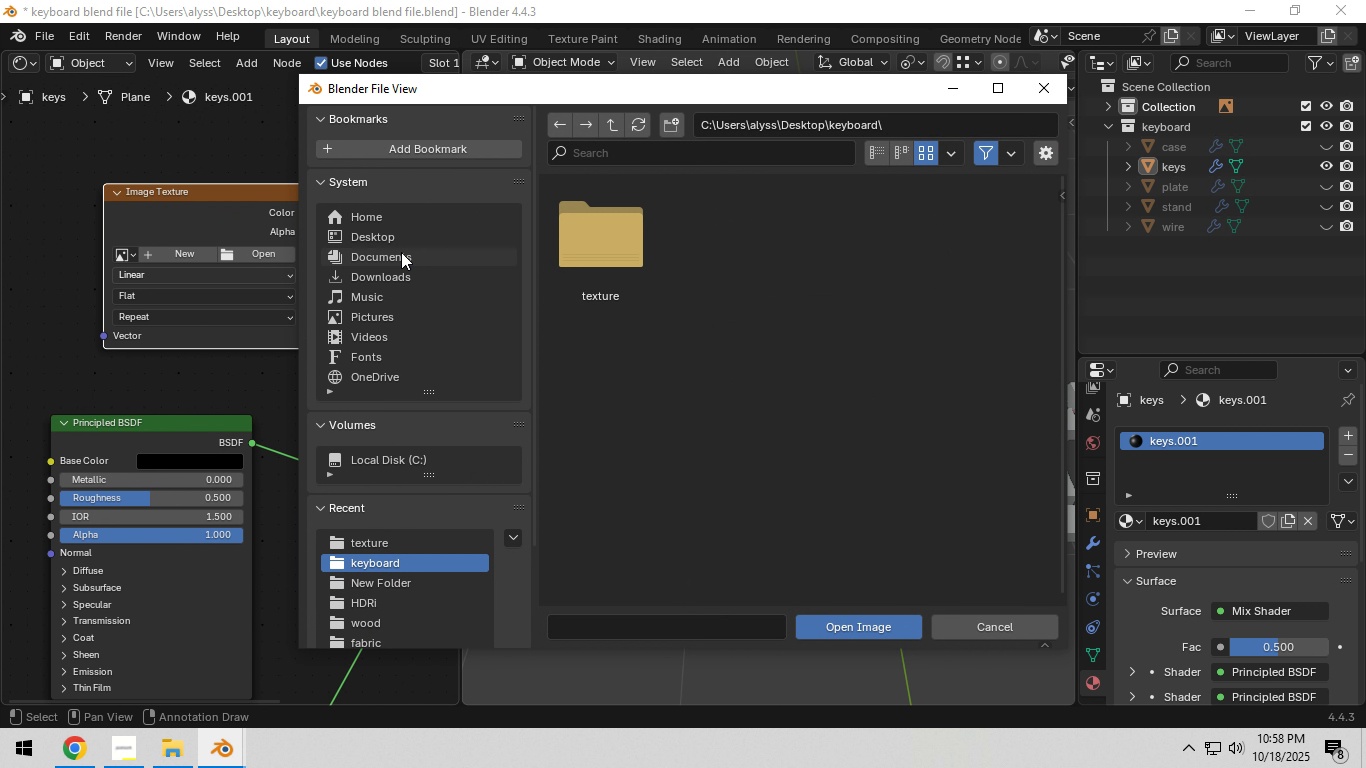 
left_click([397, 233])
 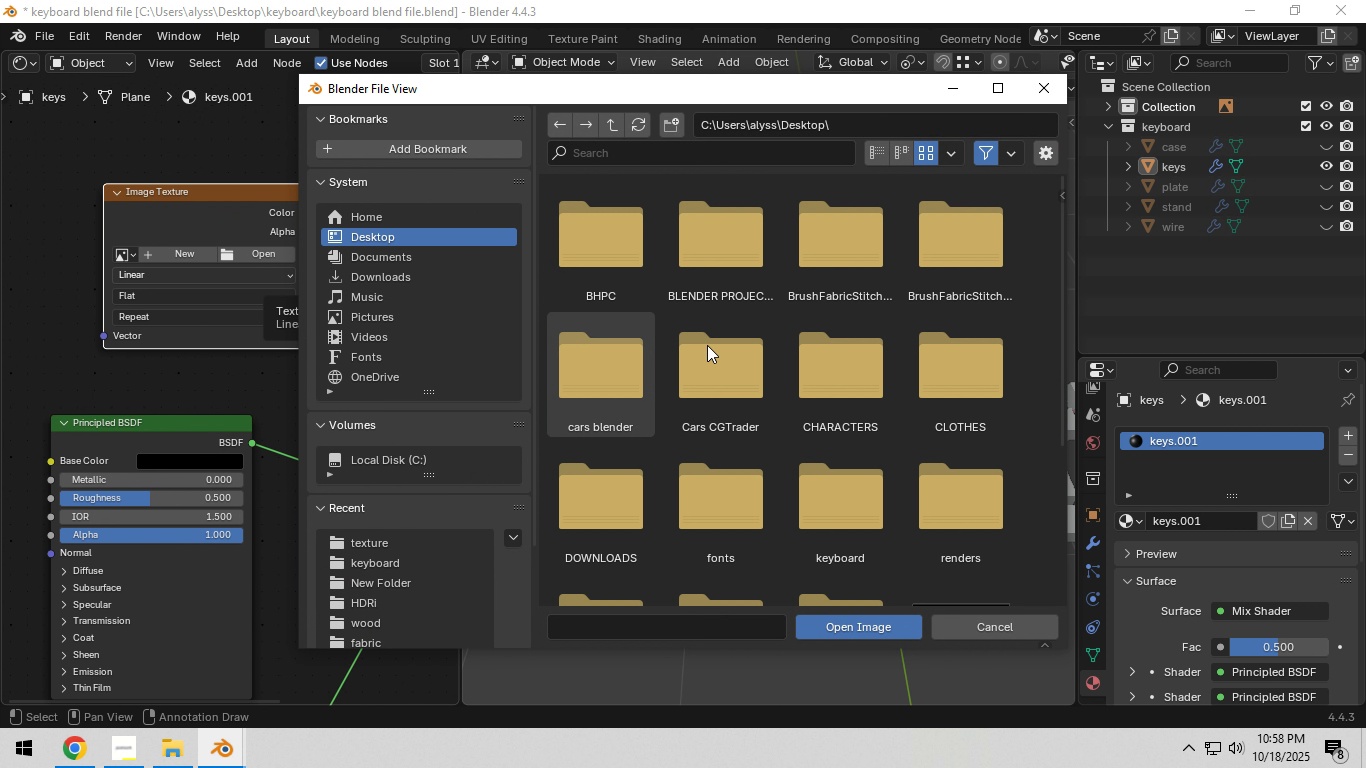 
scroll: coordinate [812, 392], scroll_direction: down, amount: 7.0
 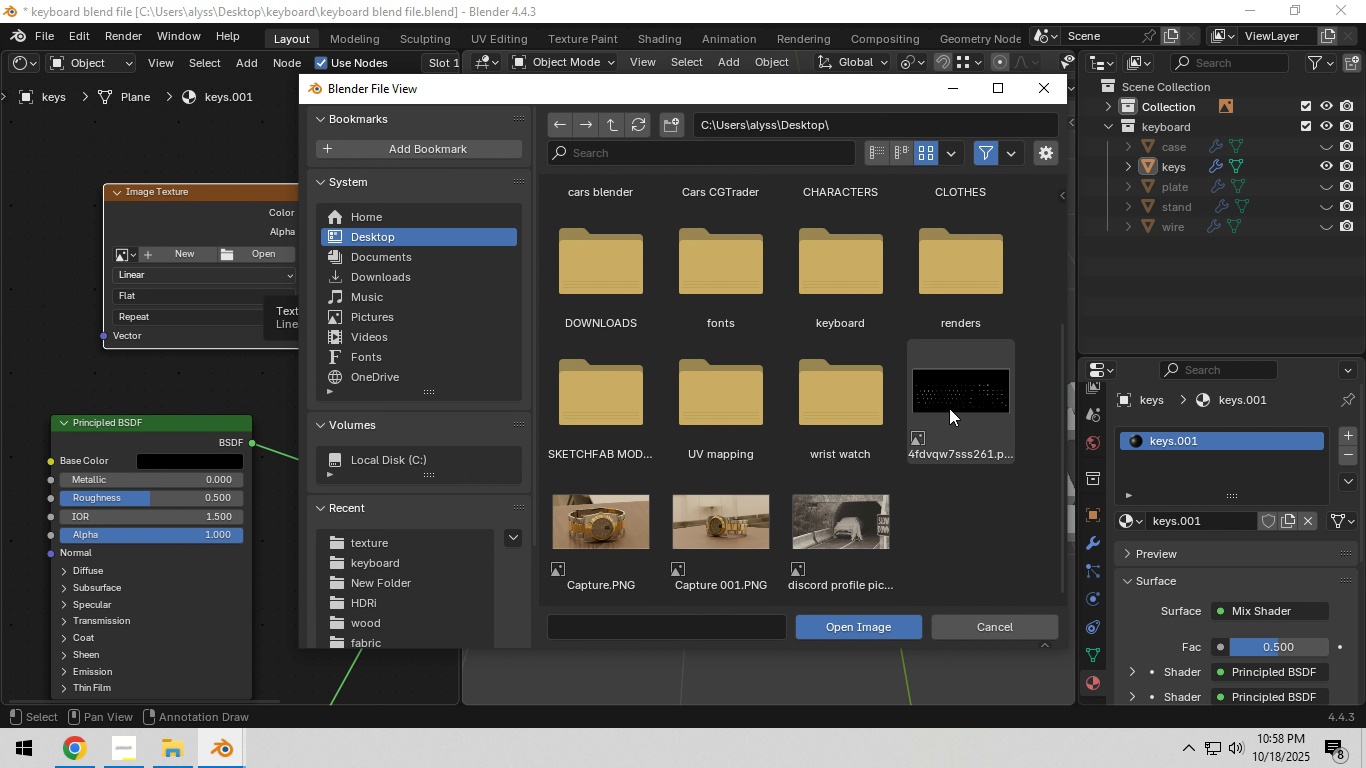 
left_click([949, 408])
 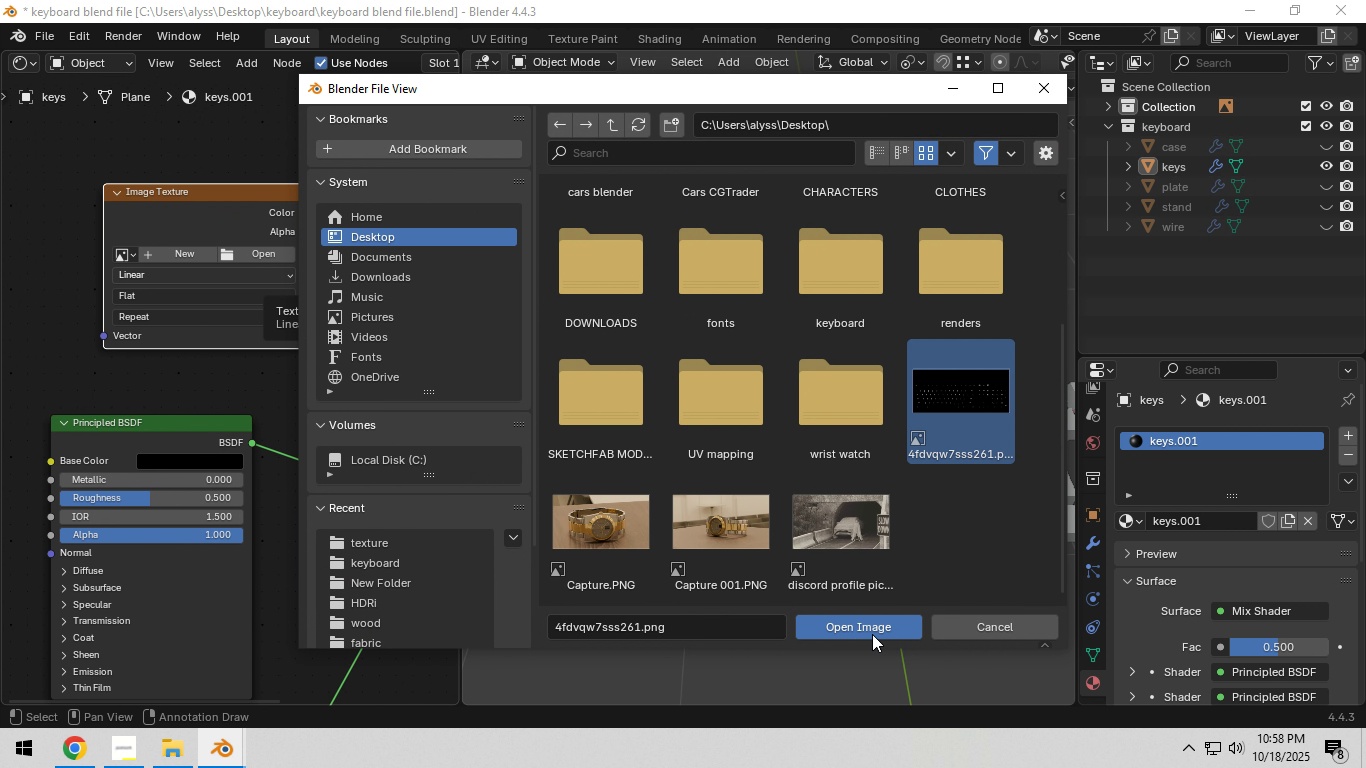 
left_click([872, 634])
 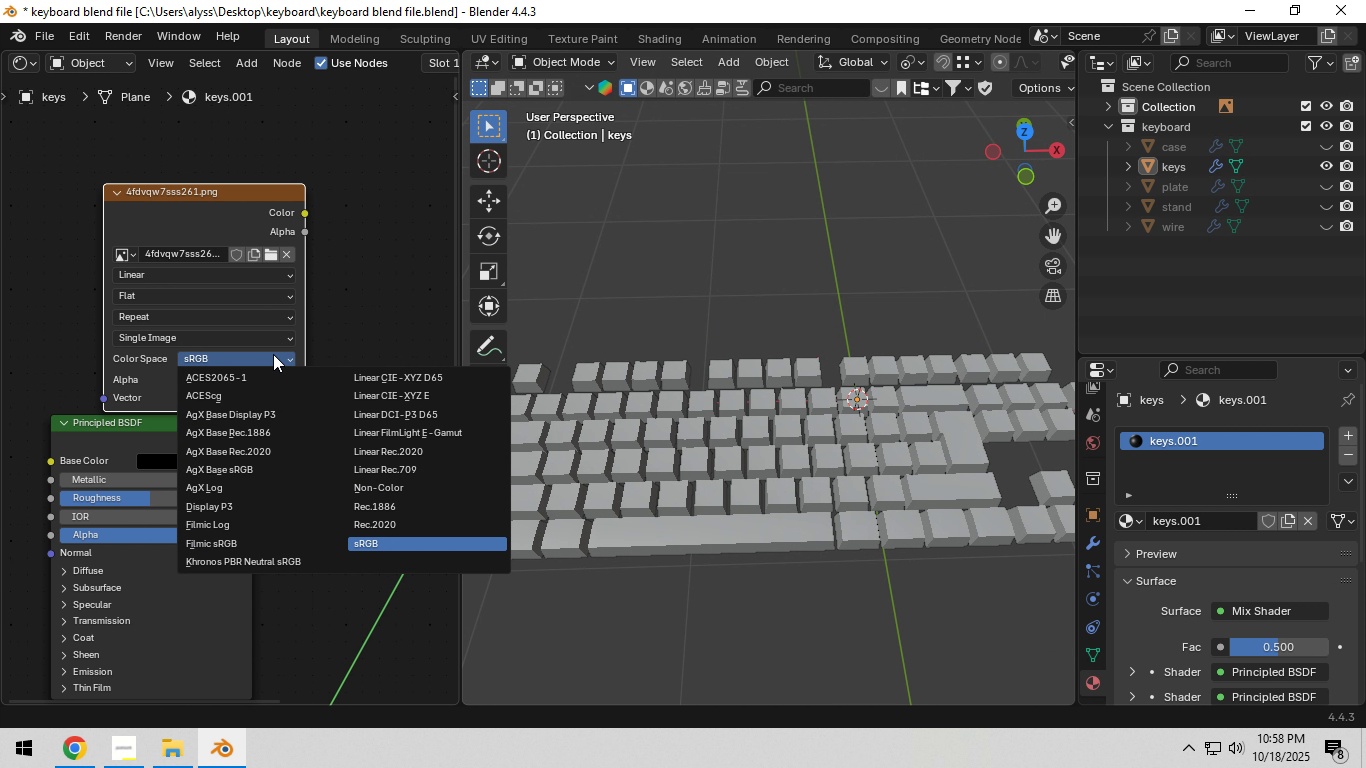 
left_click([273, 354])
 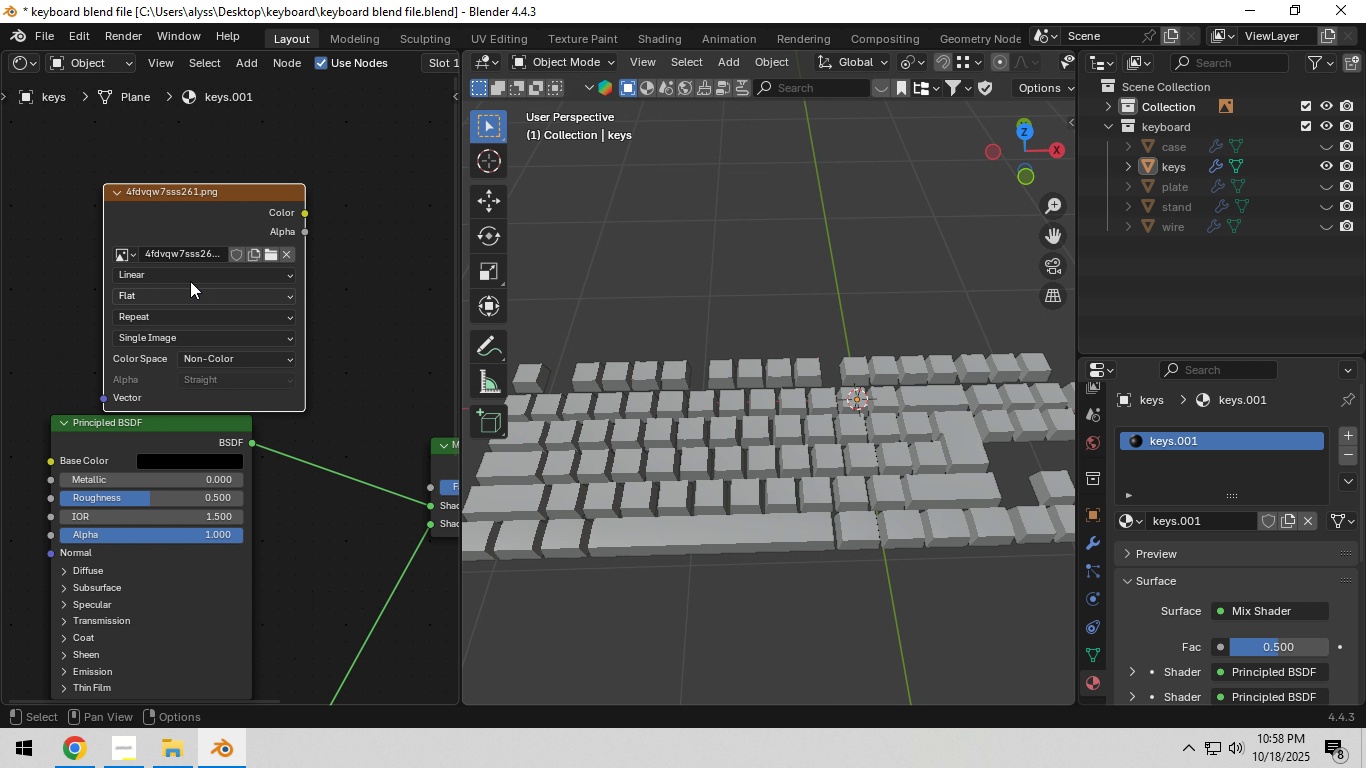 
left_click_drag(start_coordinate=[201, 196], to_coordinate=[95, 168])
 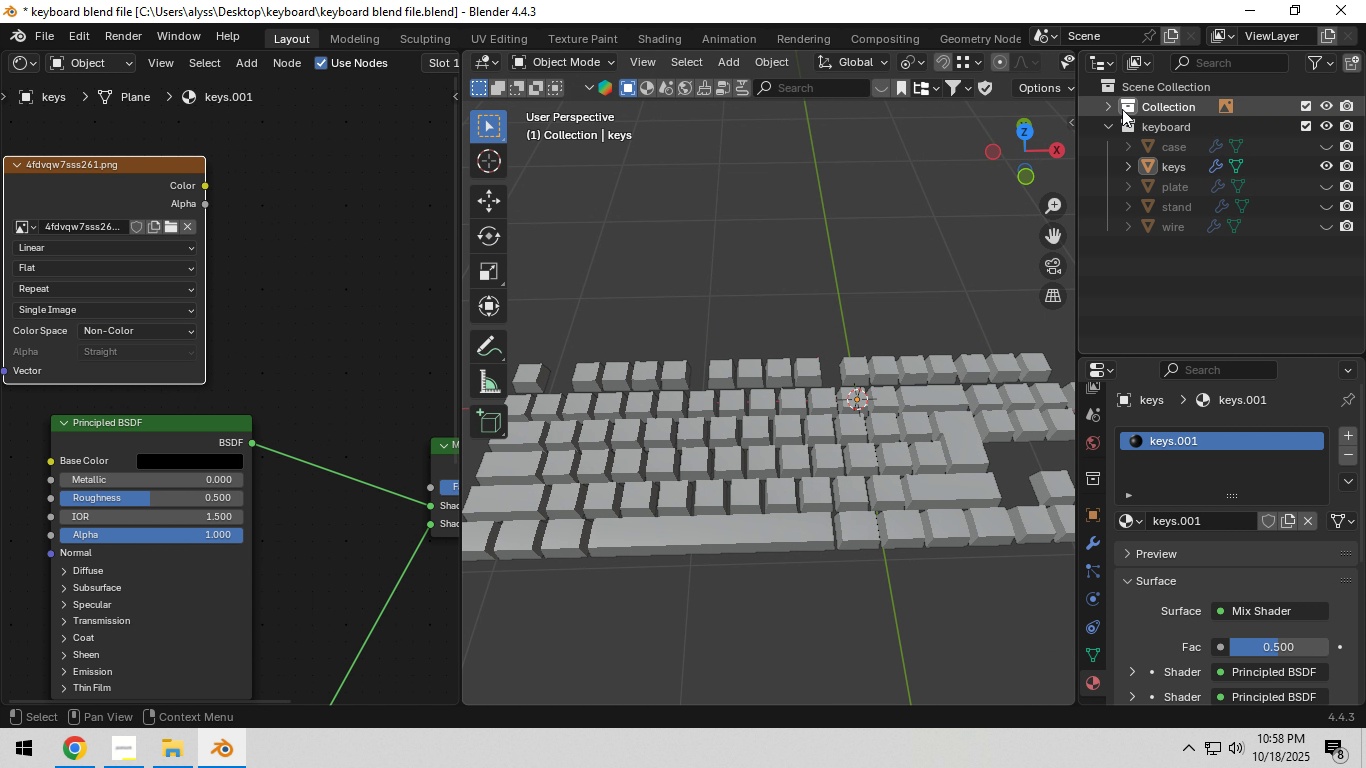 
scroll: coordinate [1006, 60], scroll_direction: down, amount: 10.0
 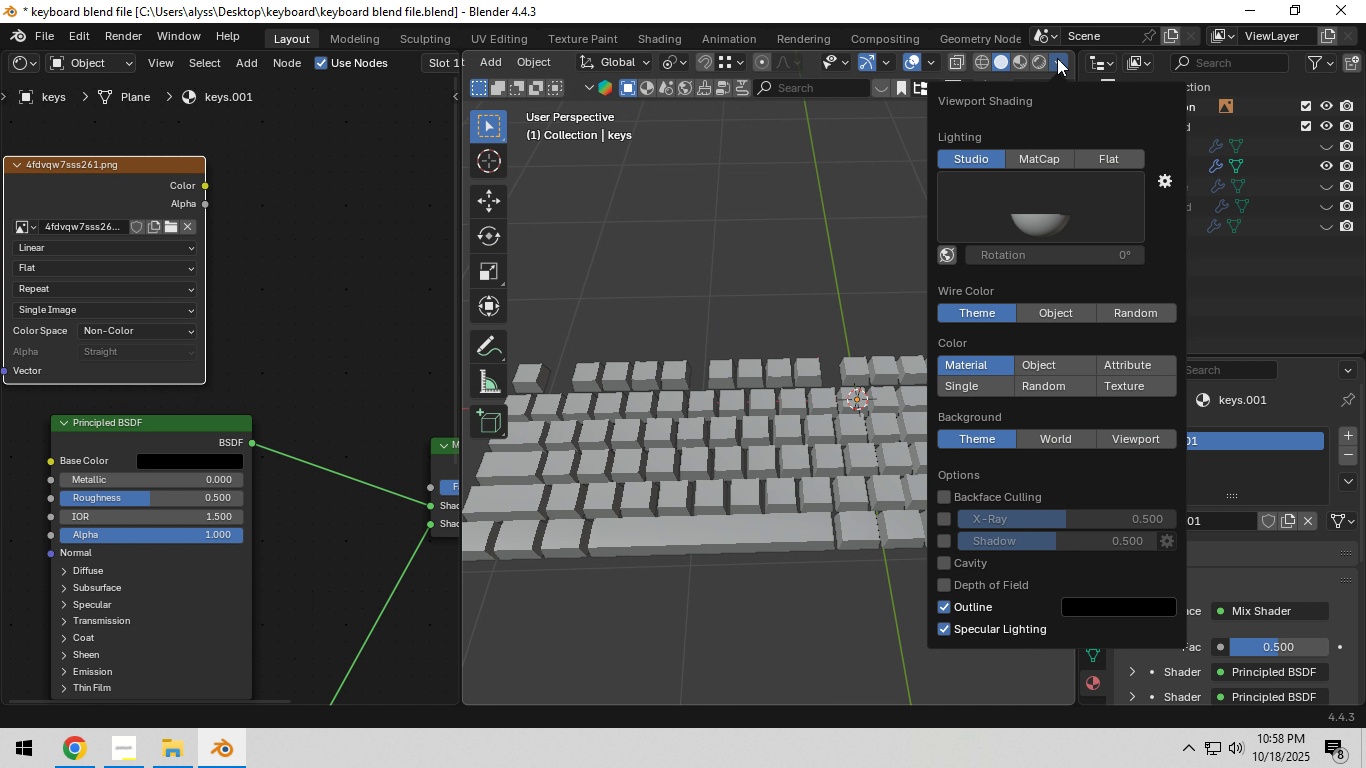 
left_click([1057, 58])
 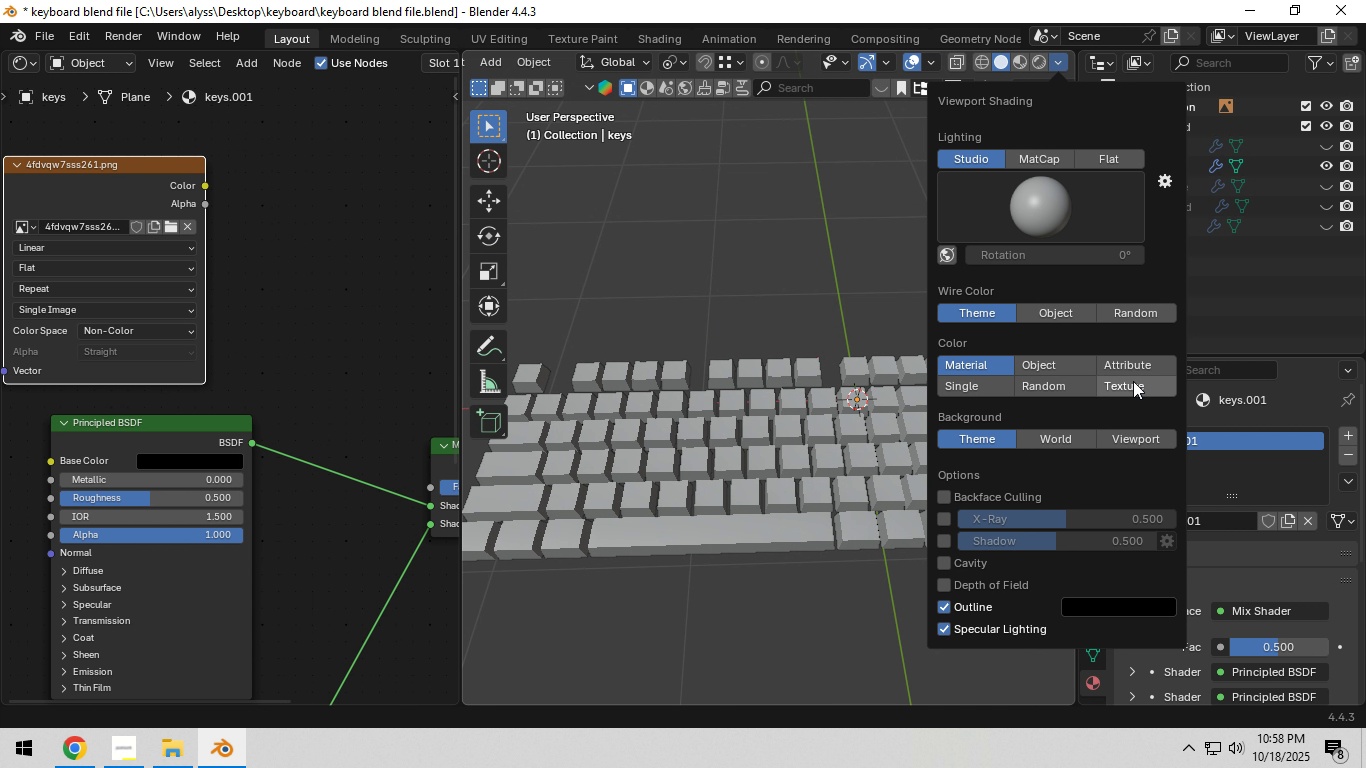 
left_click([1133, 385])
 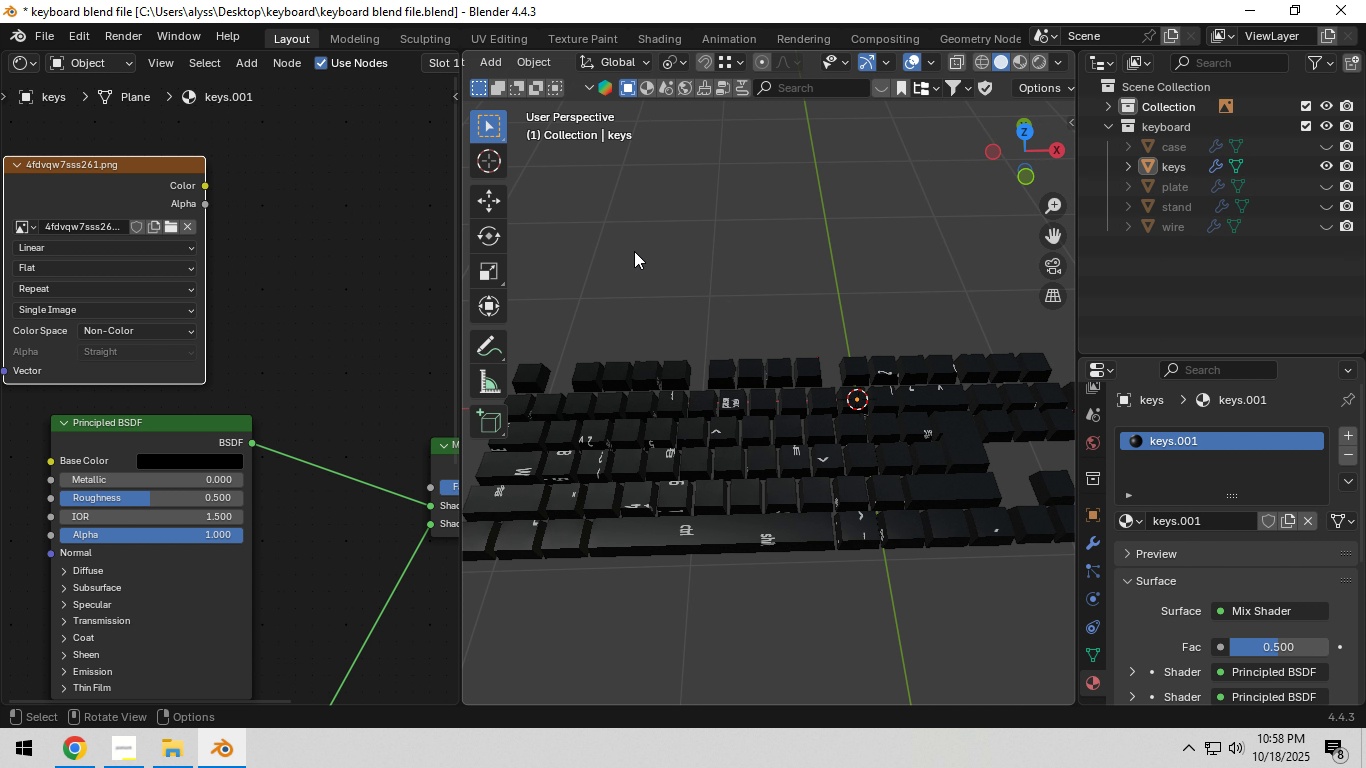 
left_click([649, 250])
 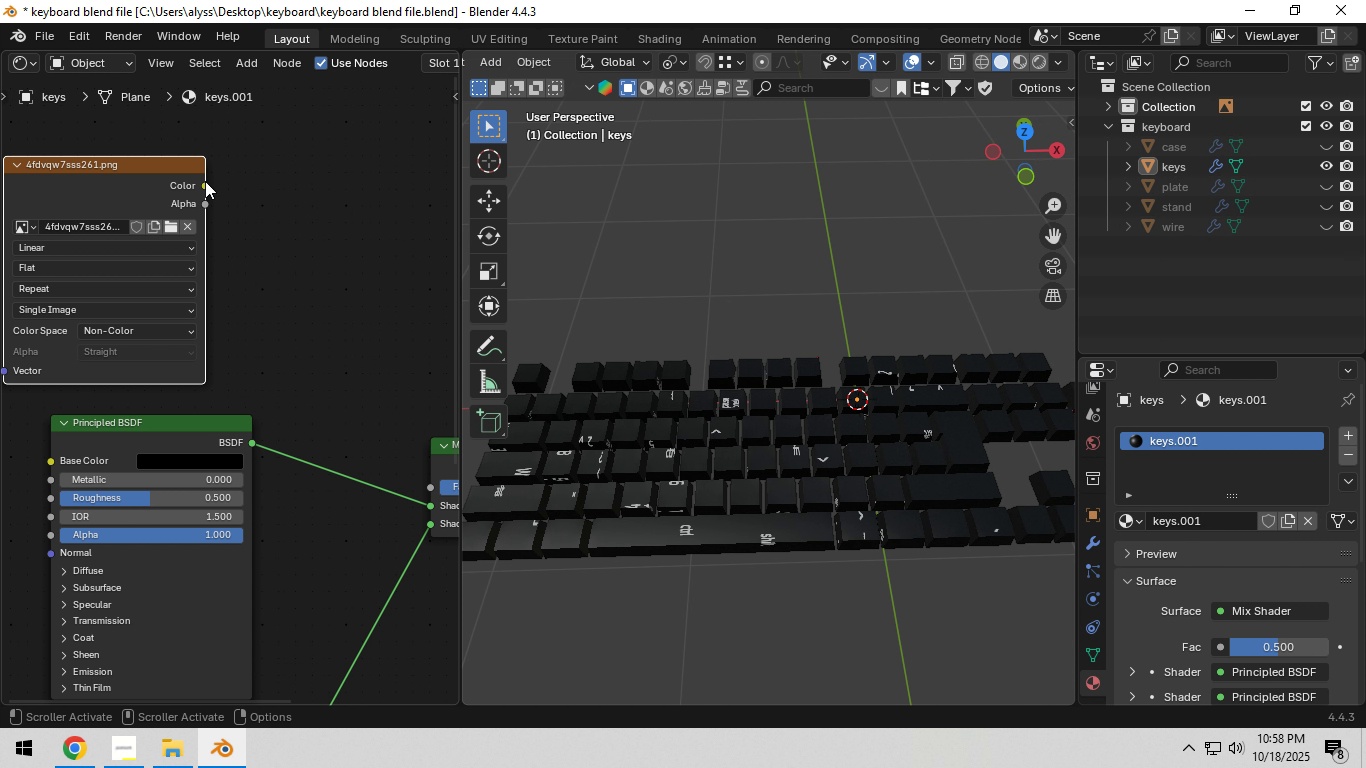 
left_click_drag(start_coordinate=[205, 181], to_coordinate=[418, 480])
 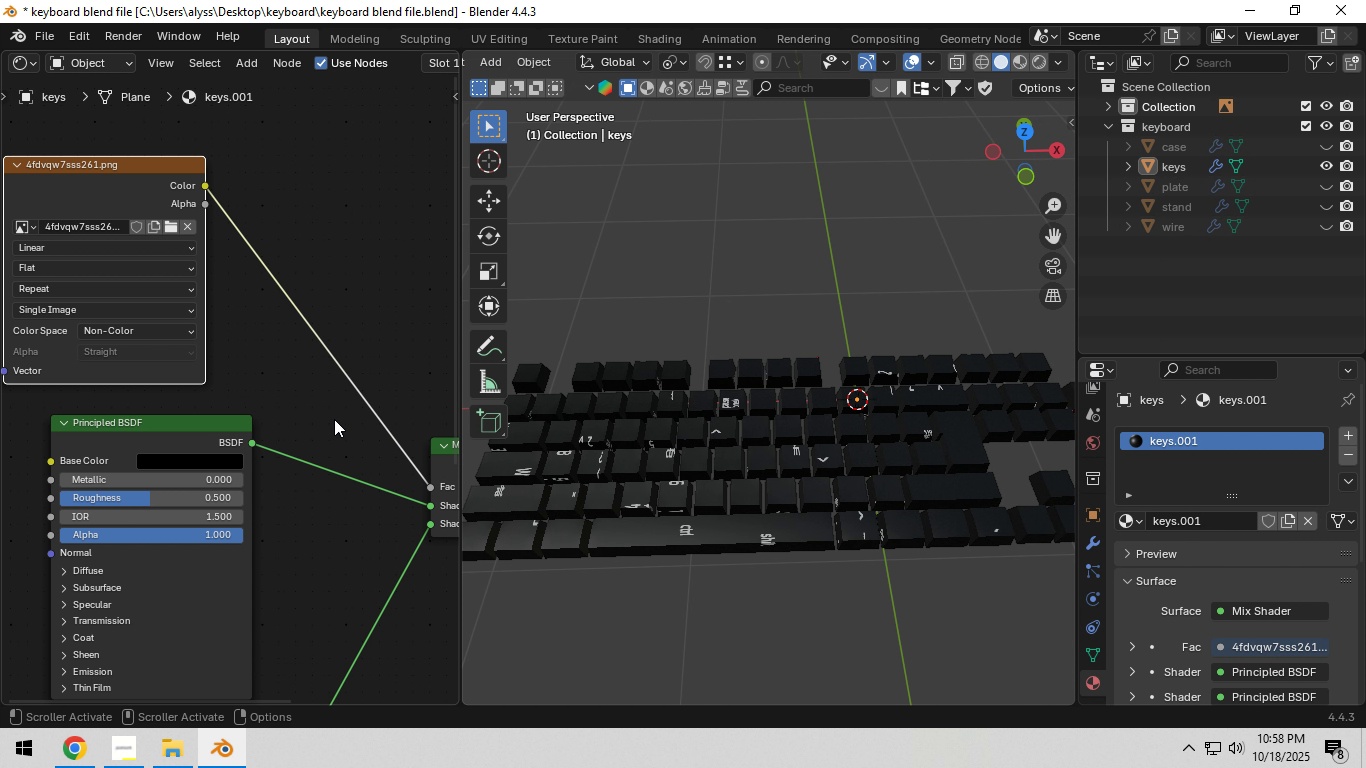 
scroll: coordinate [1097, 616], scroll_direction: down, amount: 9.0
 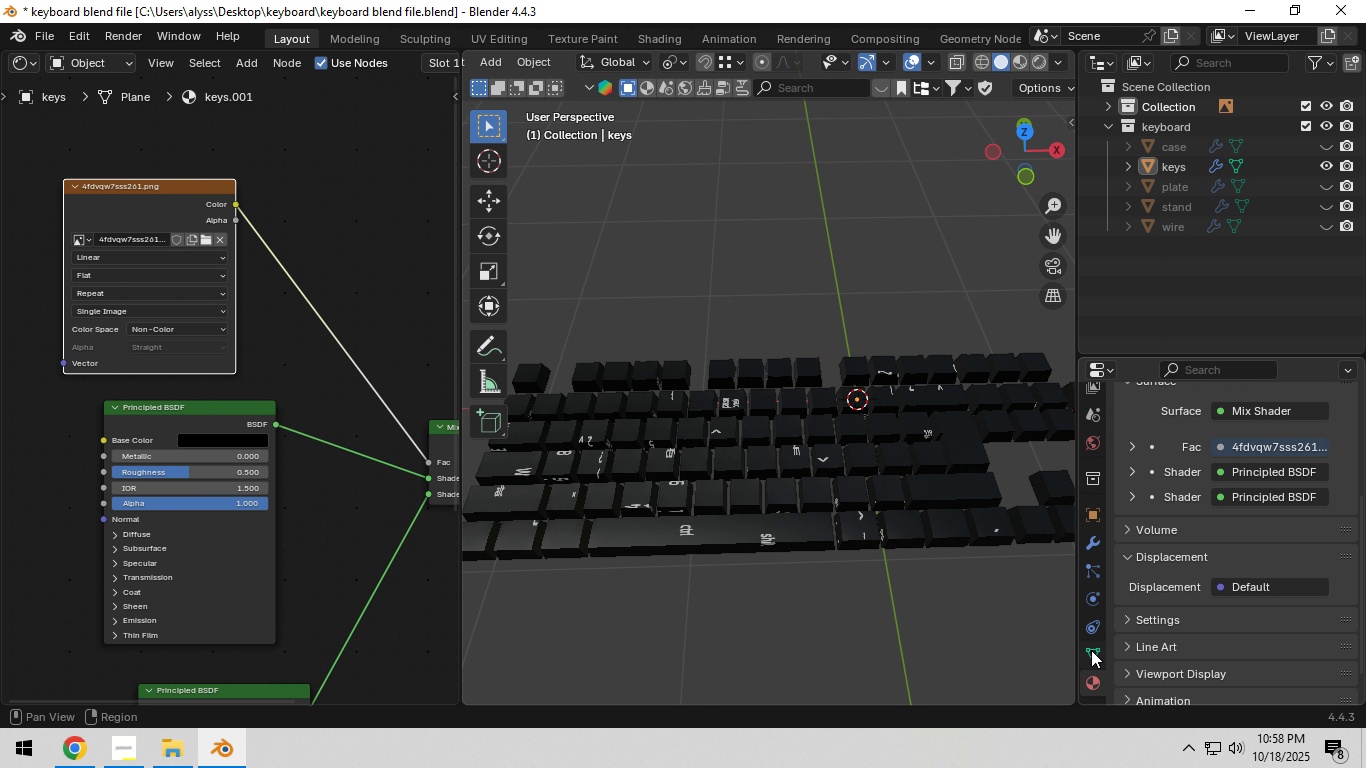 
left_click([1091, 650])
 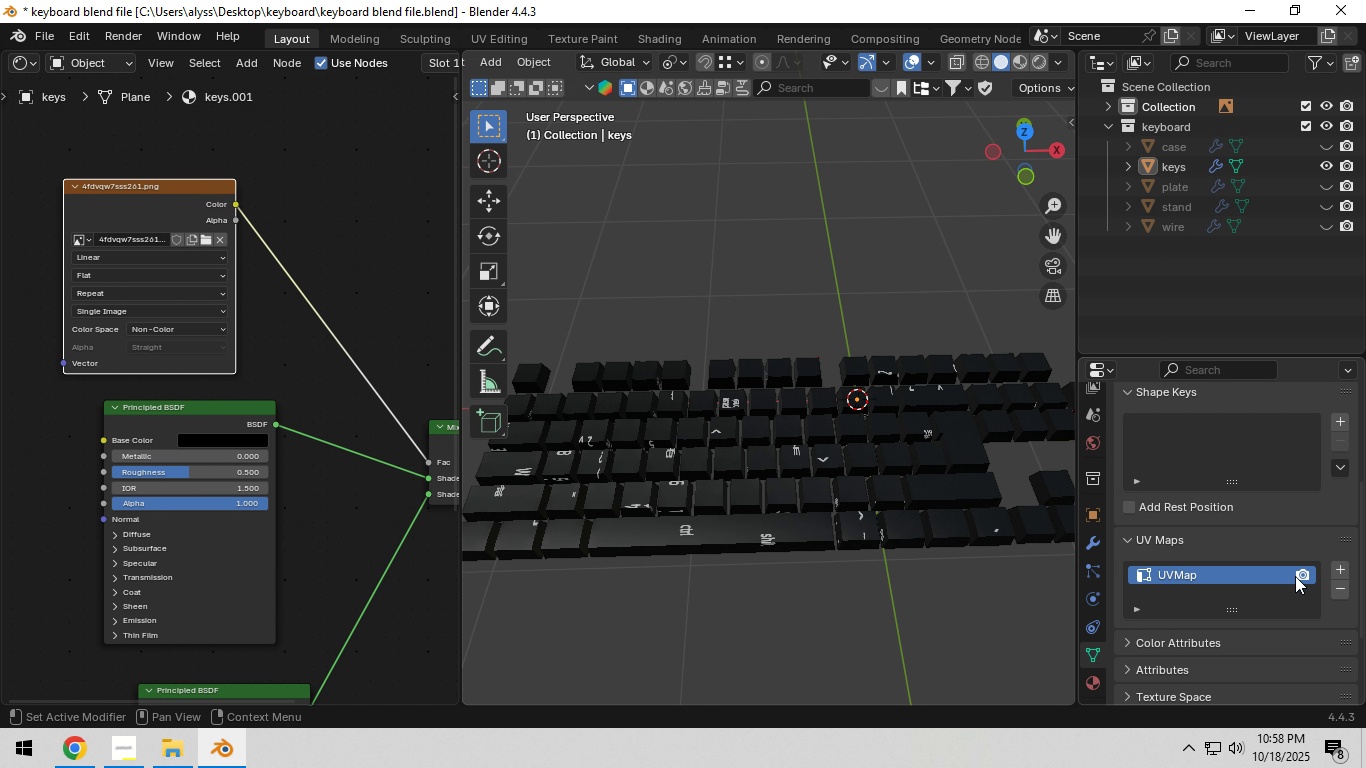 
mouse_move([1318, 571])
 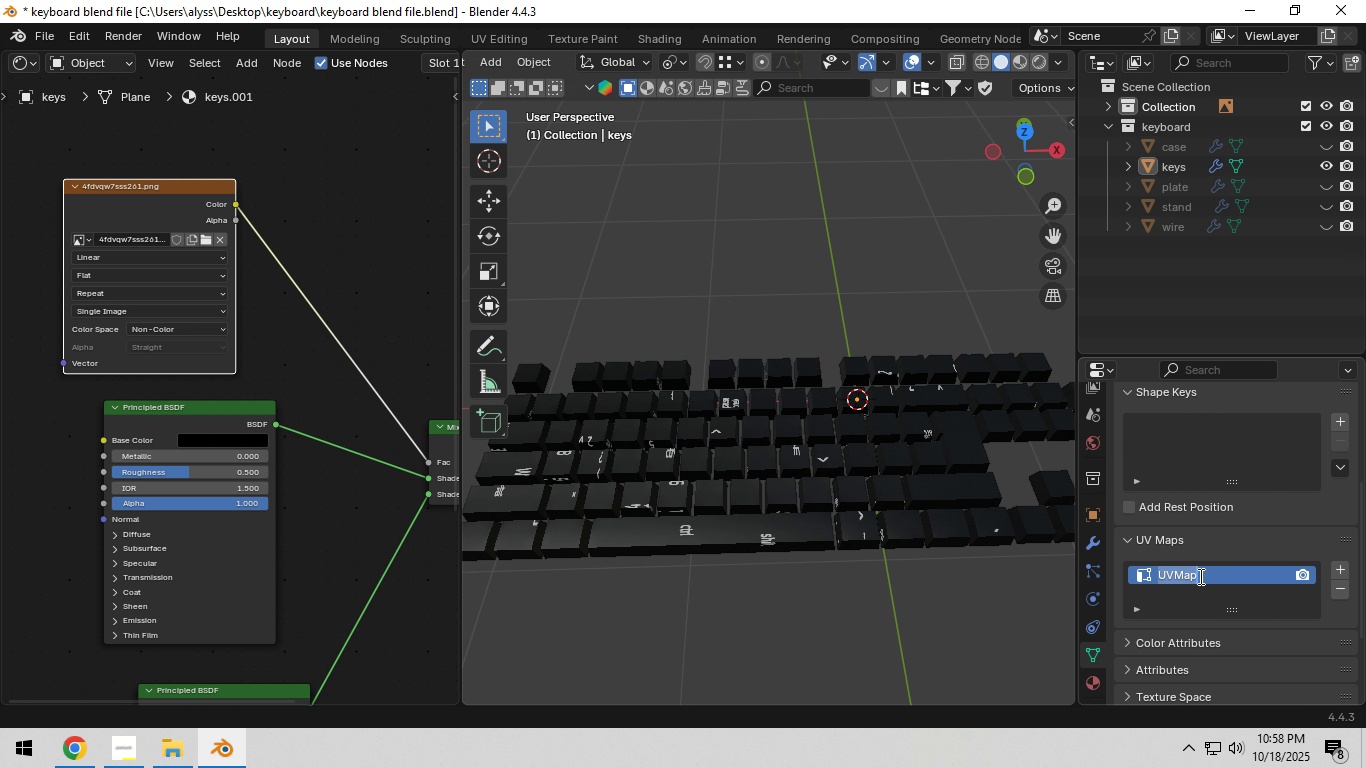 
double_click([1199, 576])
 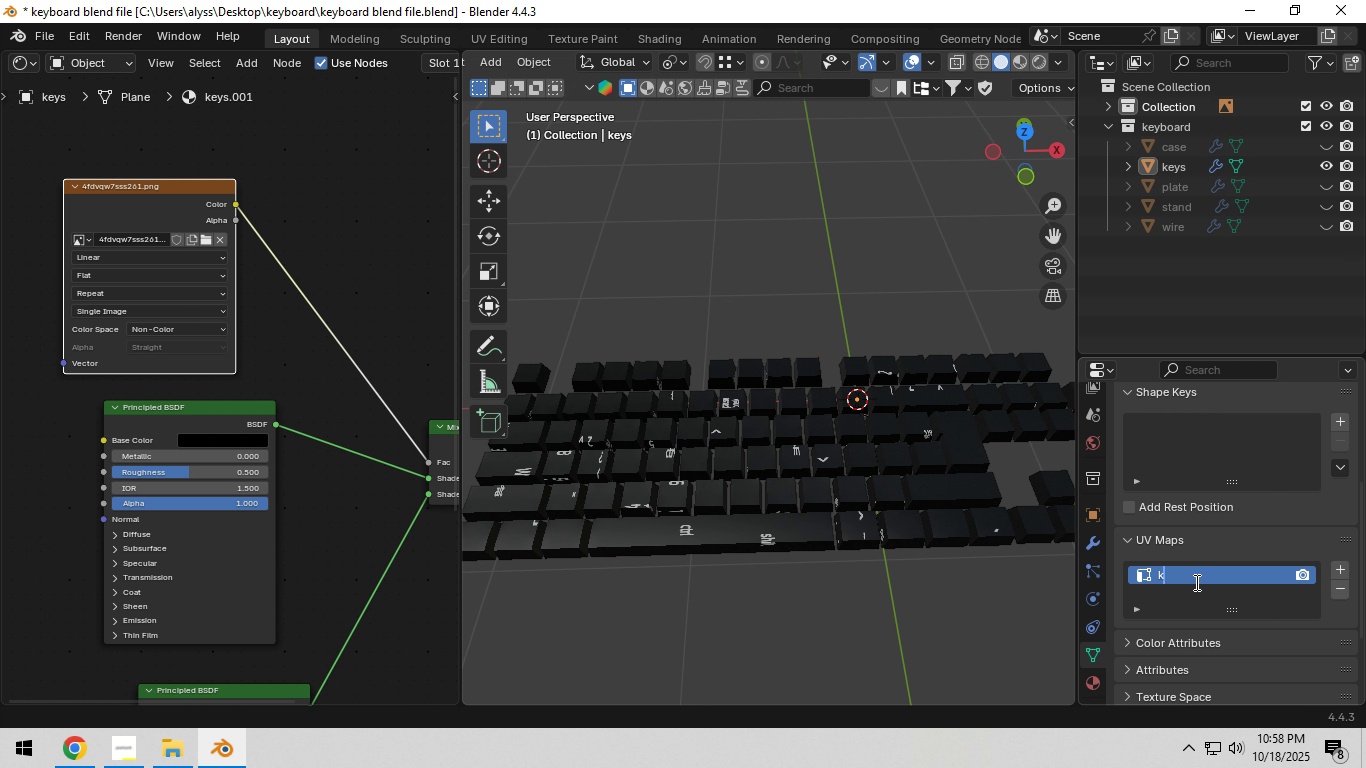 
type(kwy)
key(Backspace)
key(Backspace)
type(eys)
 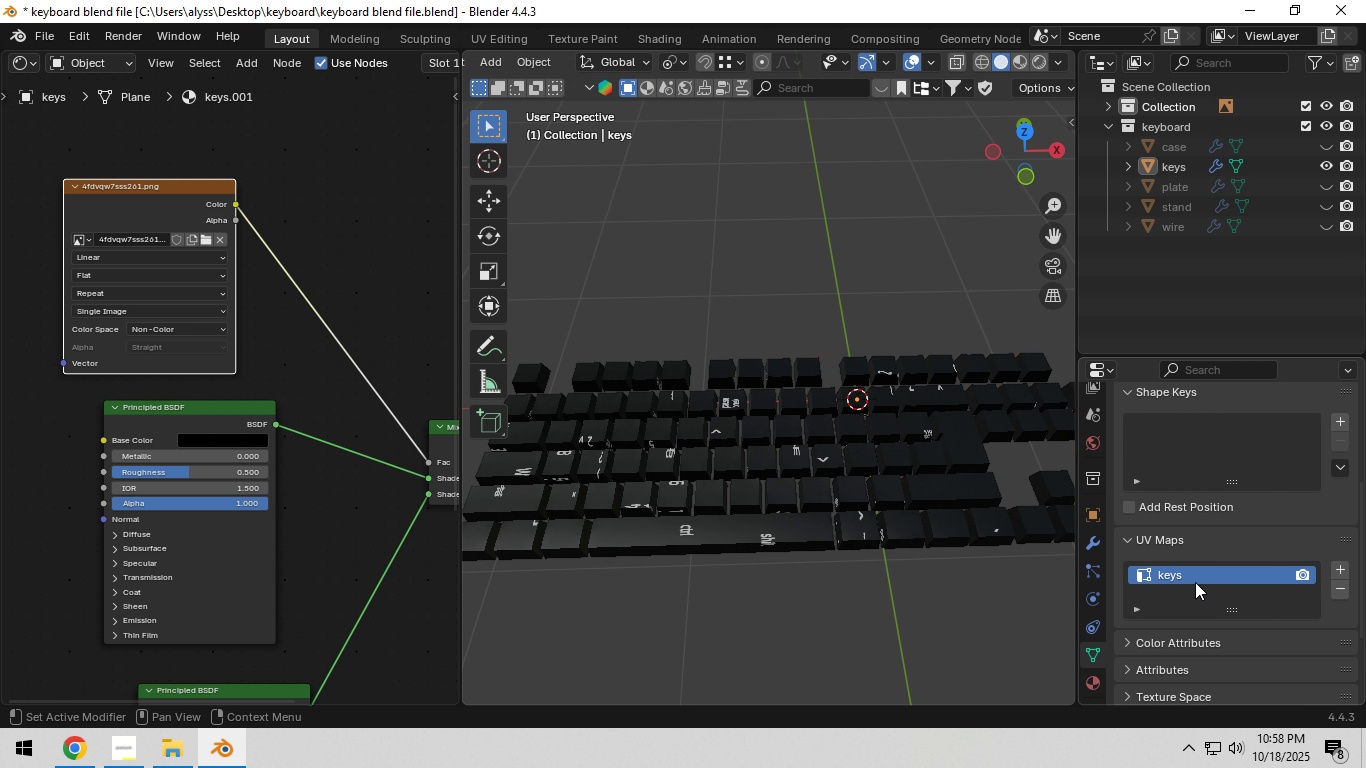 
key(Enter)
 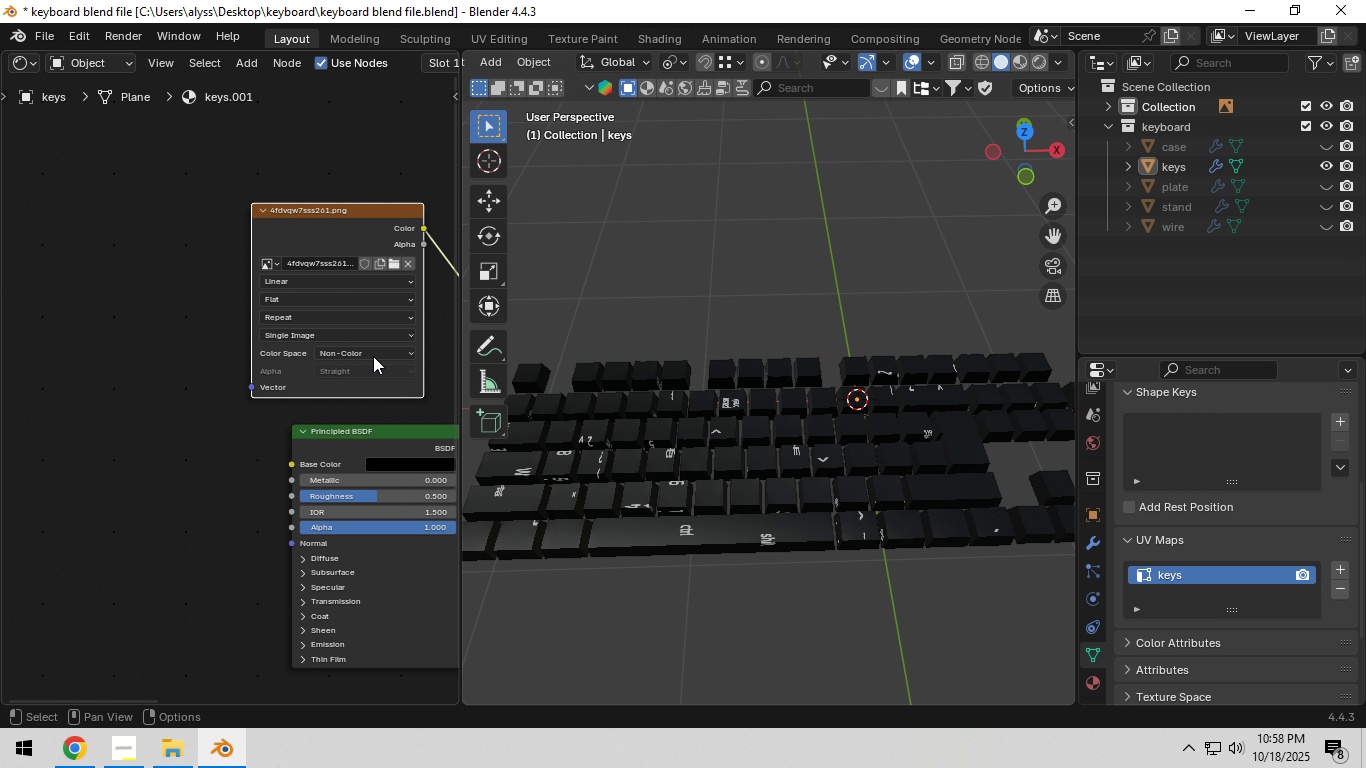 
left_click([331, 214])
 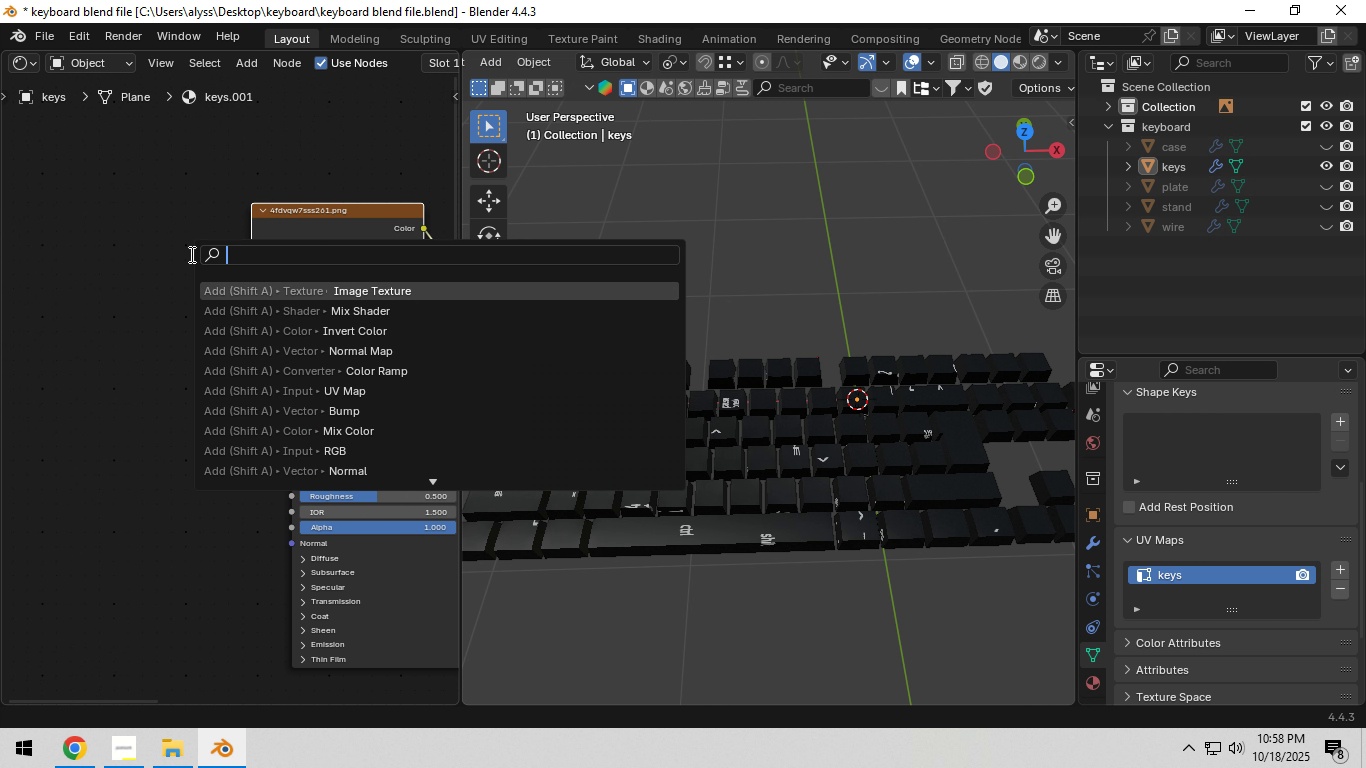 
type([F3]uv map)
 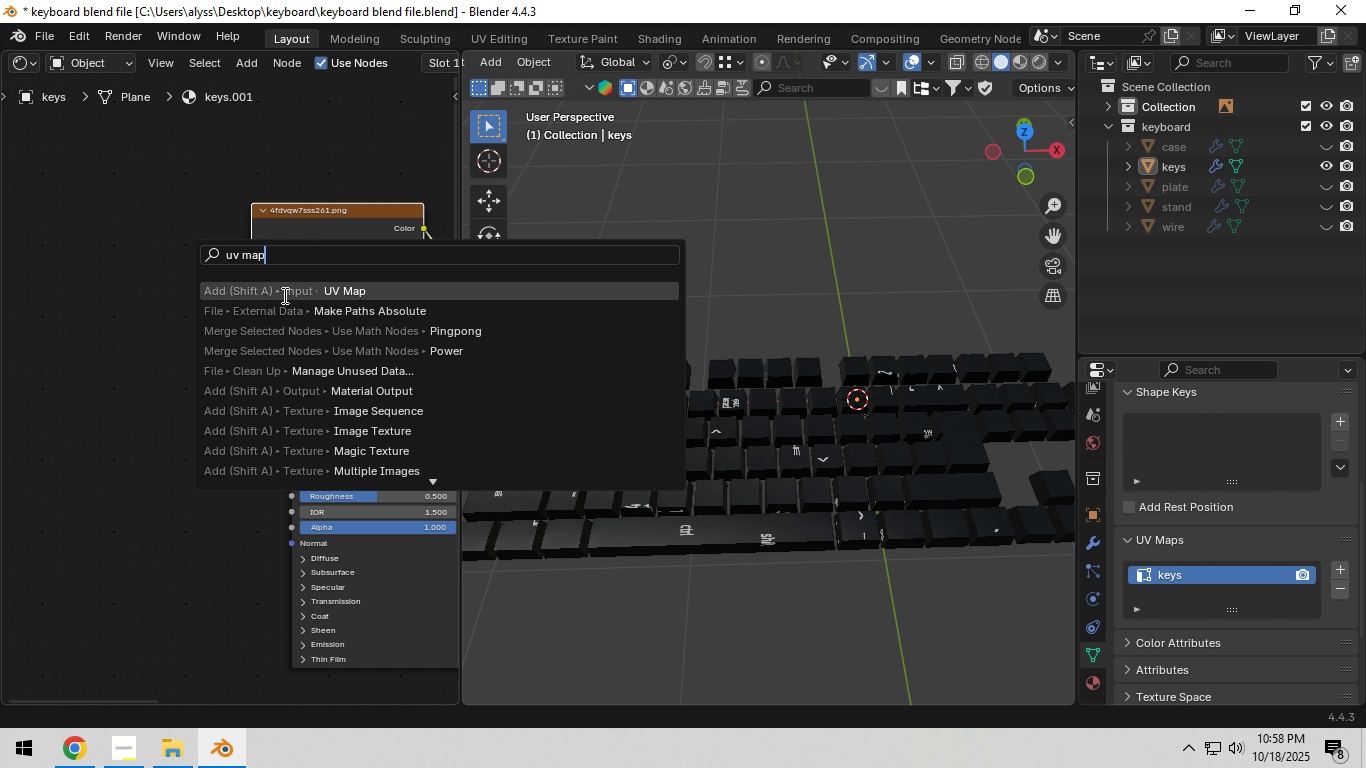 
left_click([283, 295])
 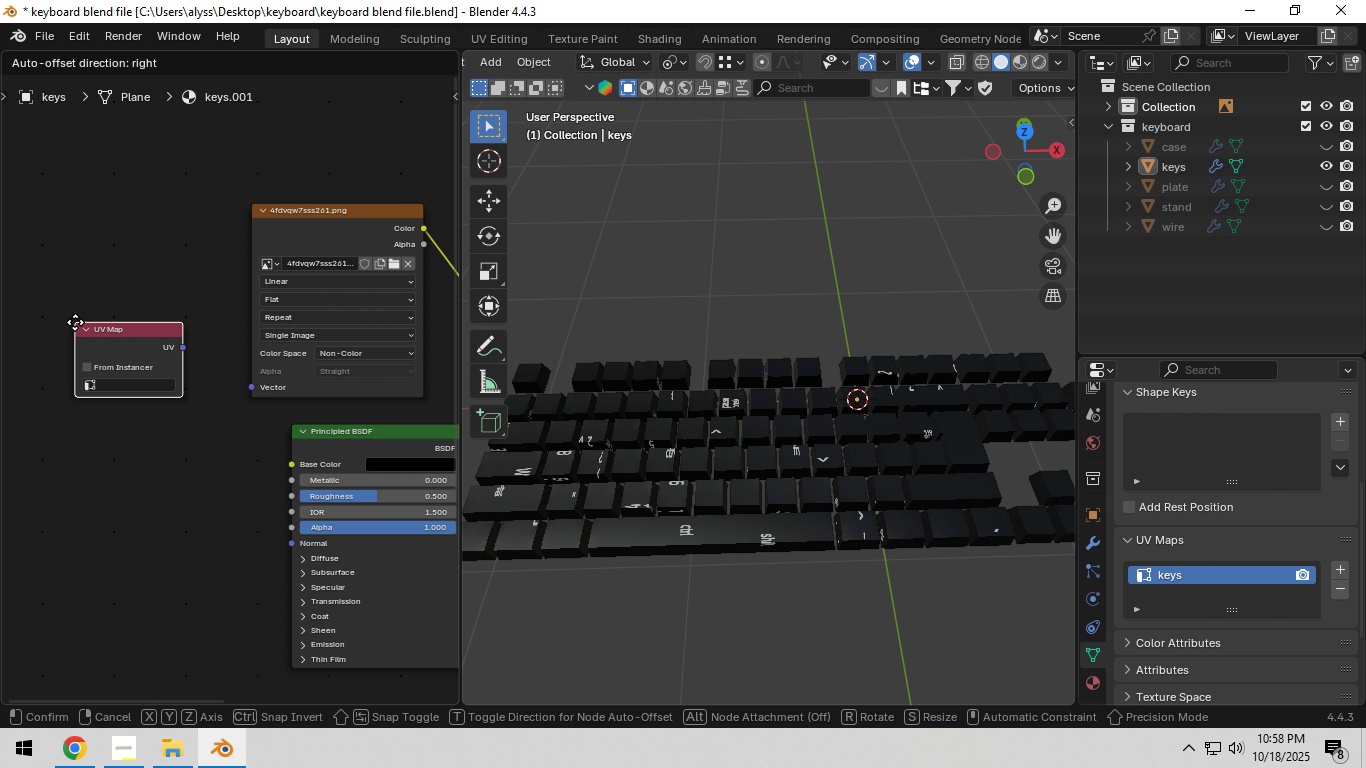 
left_click([75, 322])
 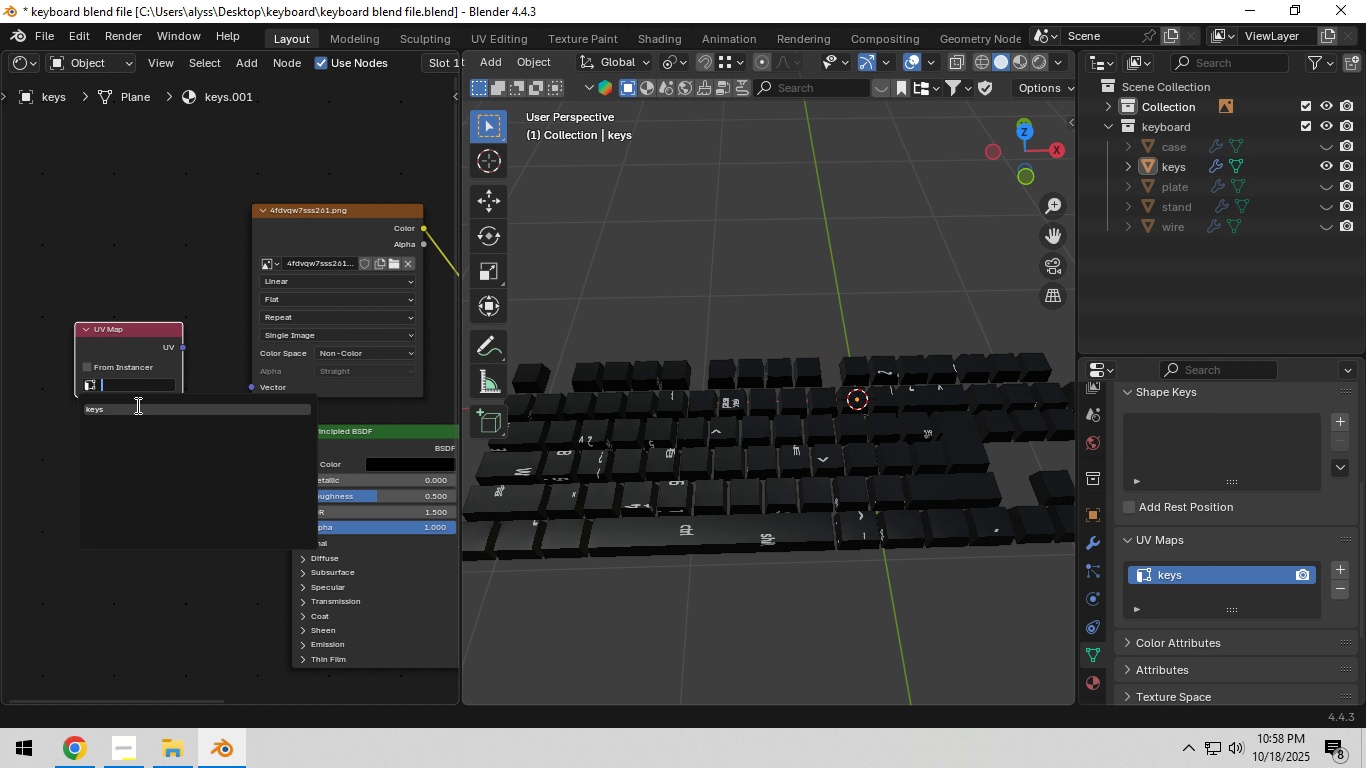 
left_click([136, 405])
 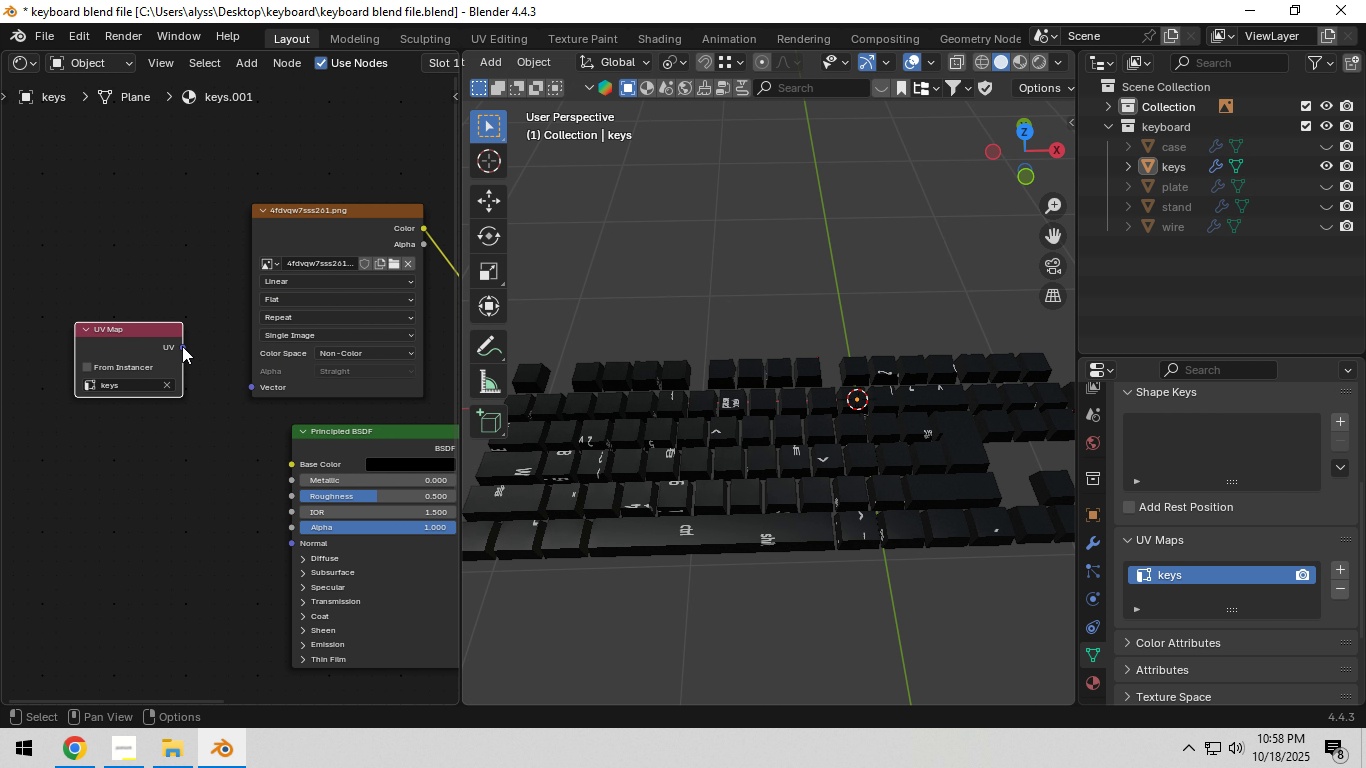 
left_click_drag(start_coordinate=[182, 346], to_coordinate=[248, 390])
 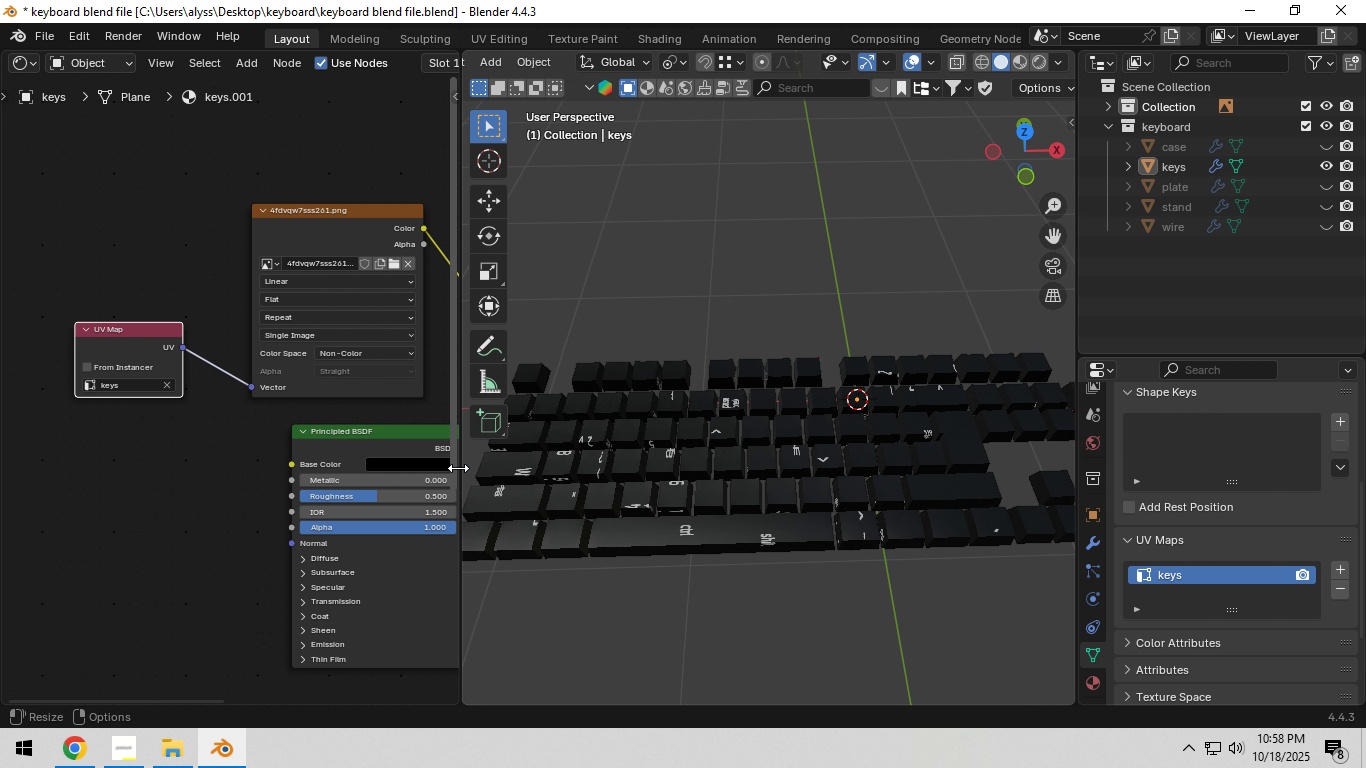 
left_click_drag(start_coordinate=[459, 468], to_coordinate=[511, 468])
 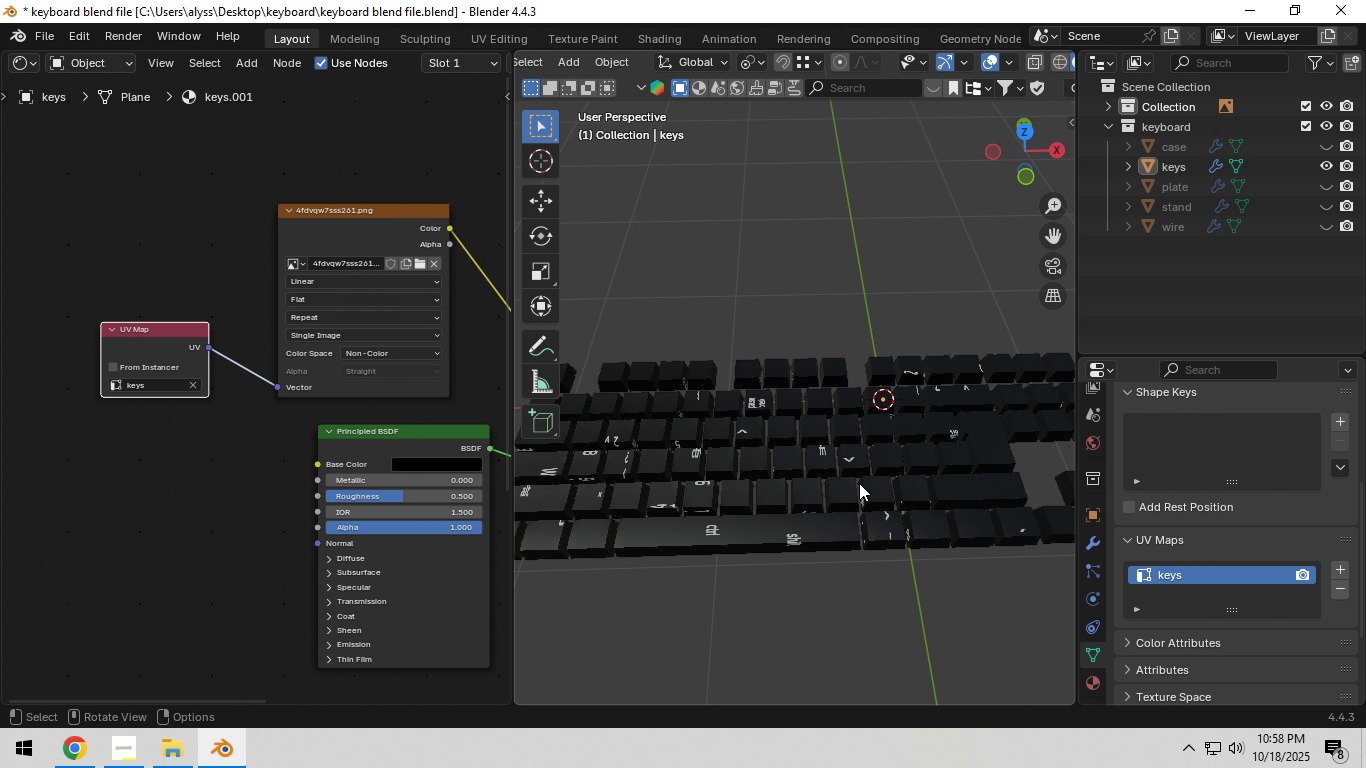 
hold_key(key=Backquote, duration=0.6)
 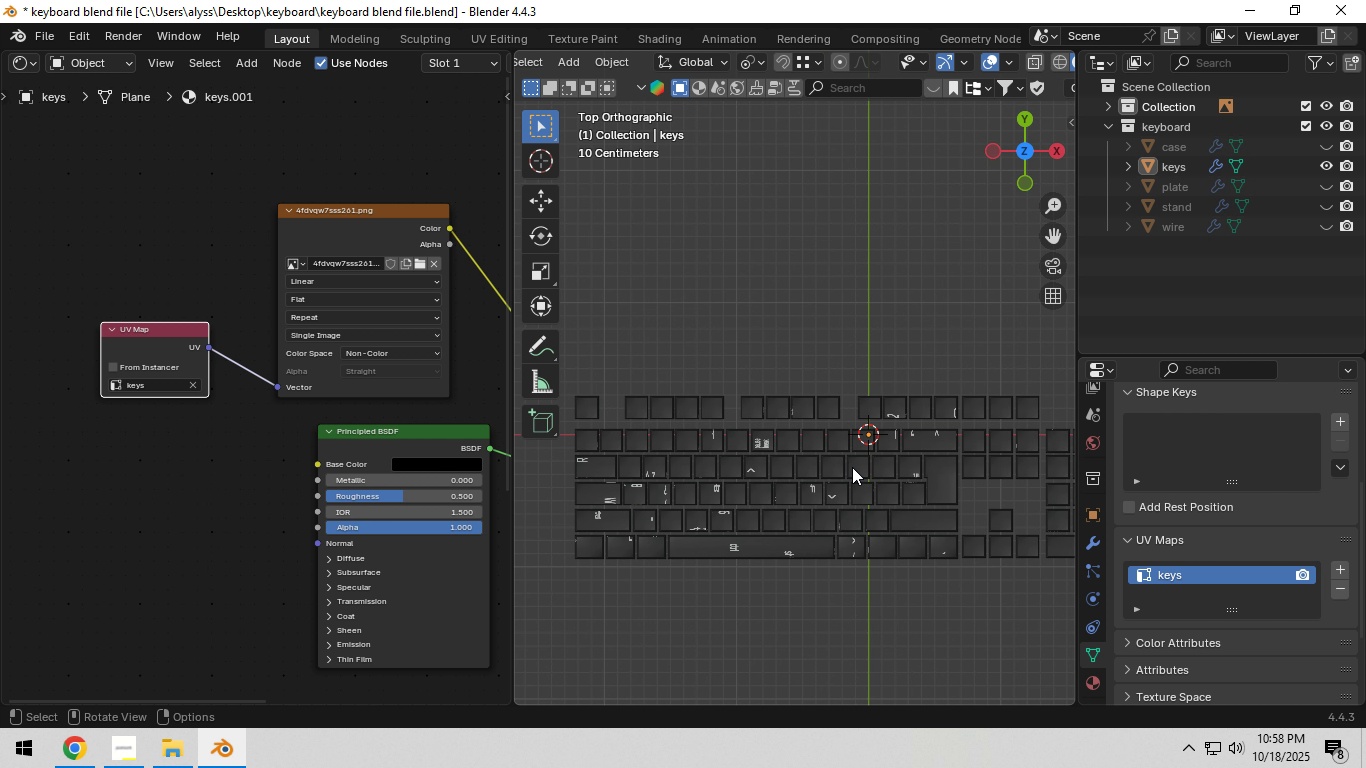 
hold_key(key=ShiftLeft, duration=0.49)
 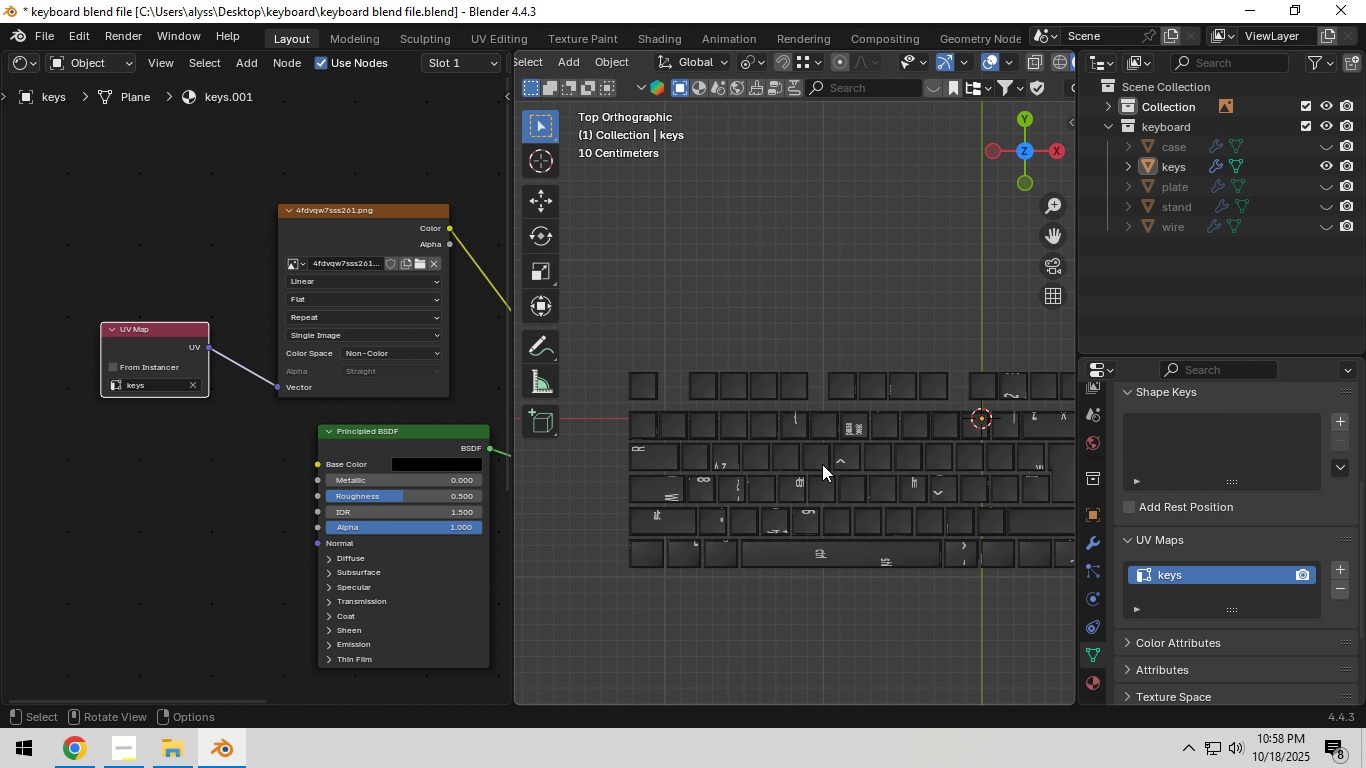 
scroll: coordinate [822, 464], scroll_direction: up, amount: 5.0
 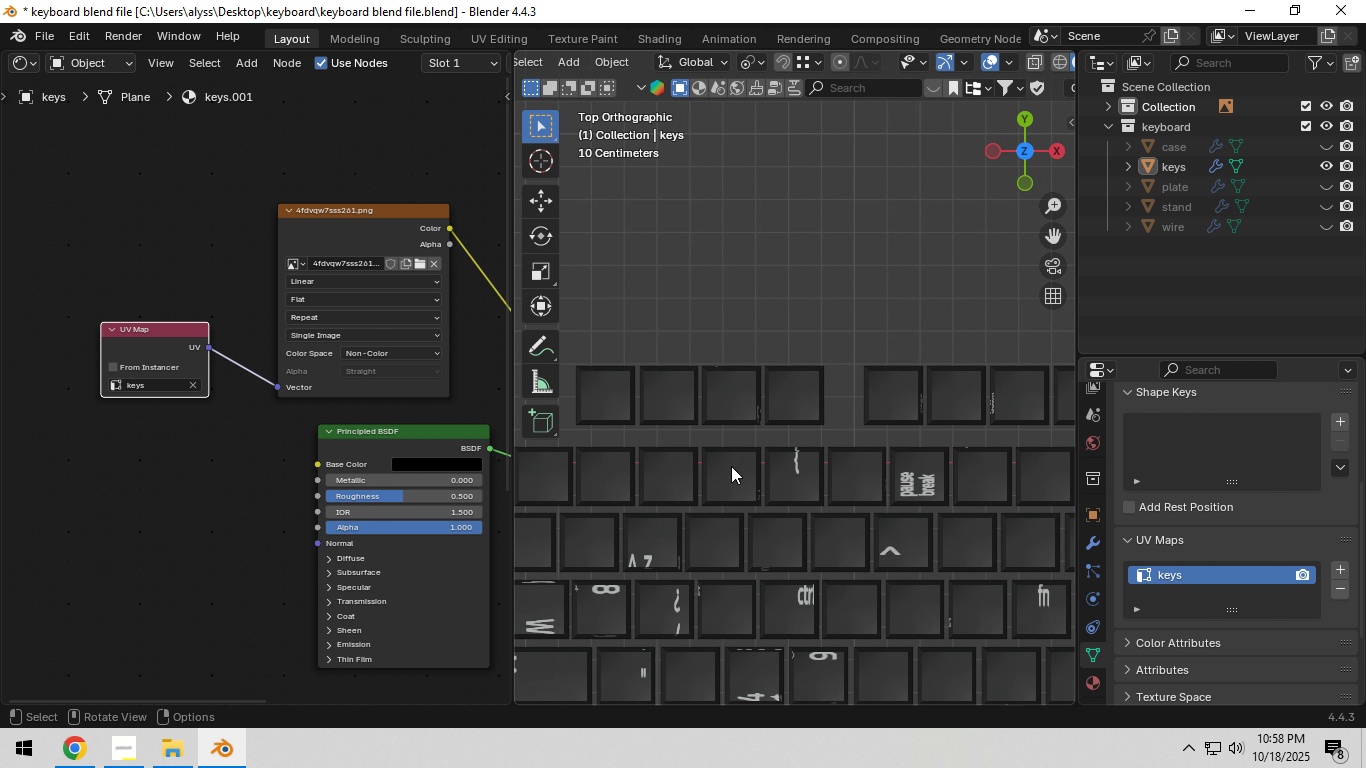 
hold_key(key=ShiftLeft, duration=0.35)
 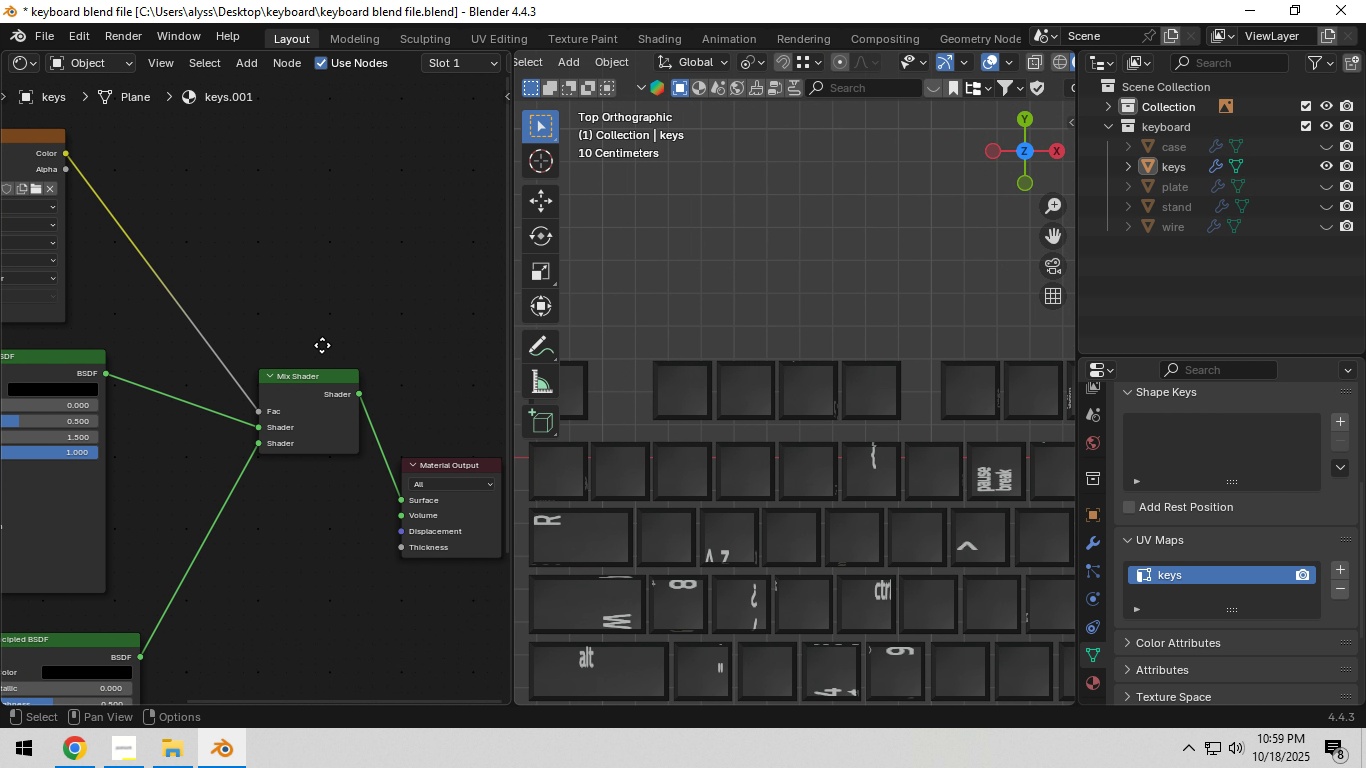 
left_click([331, 372])
 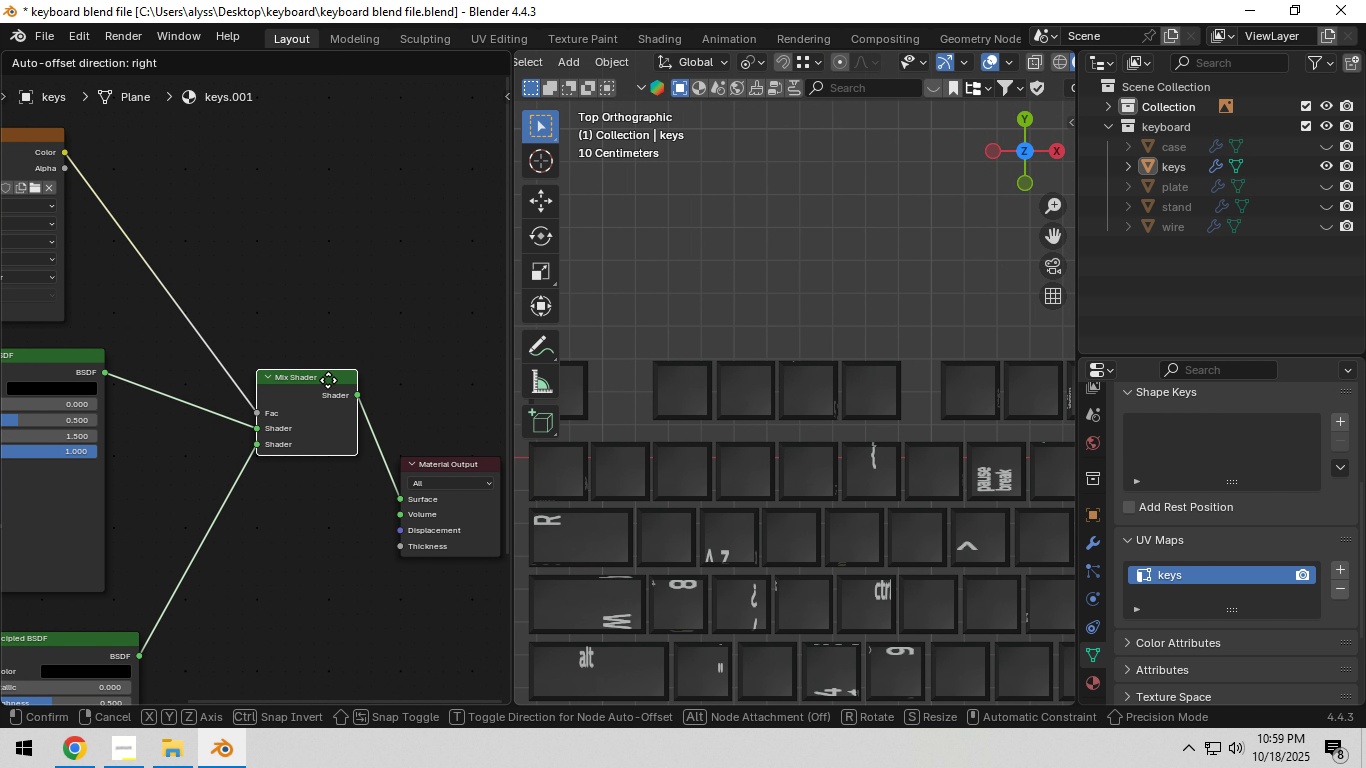 
type(gg)
 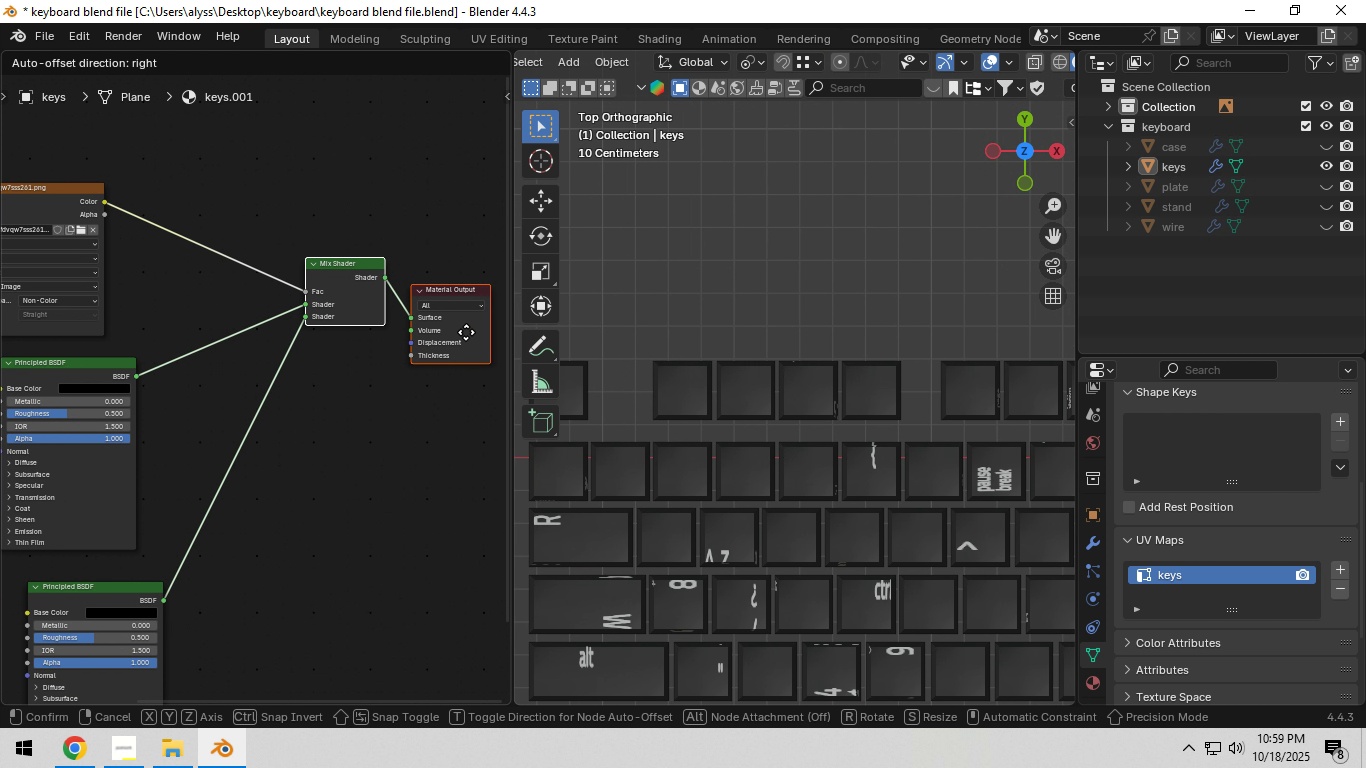 
scroll: coordinate [342, 427], scroll_direction: down, amount: 3.0
 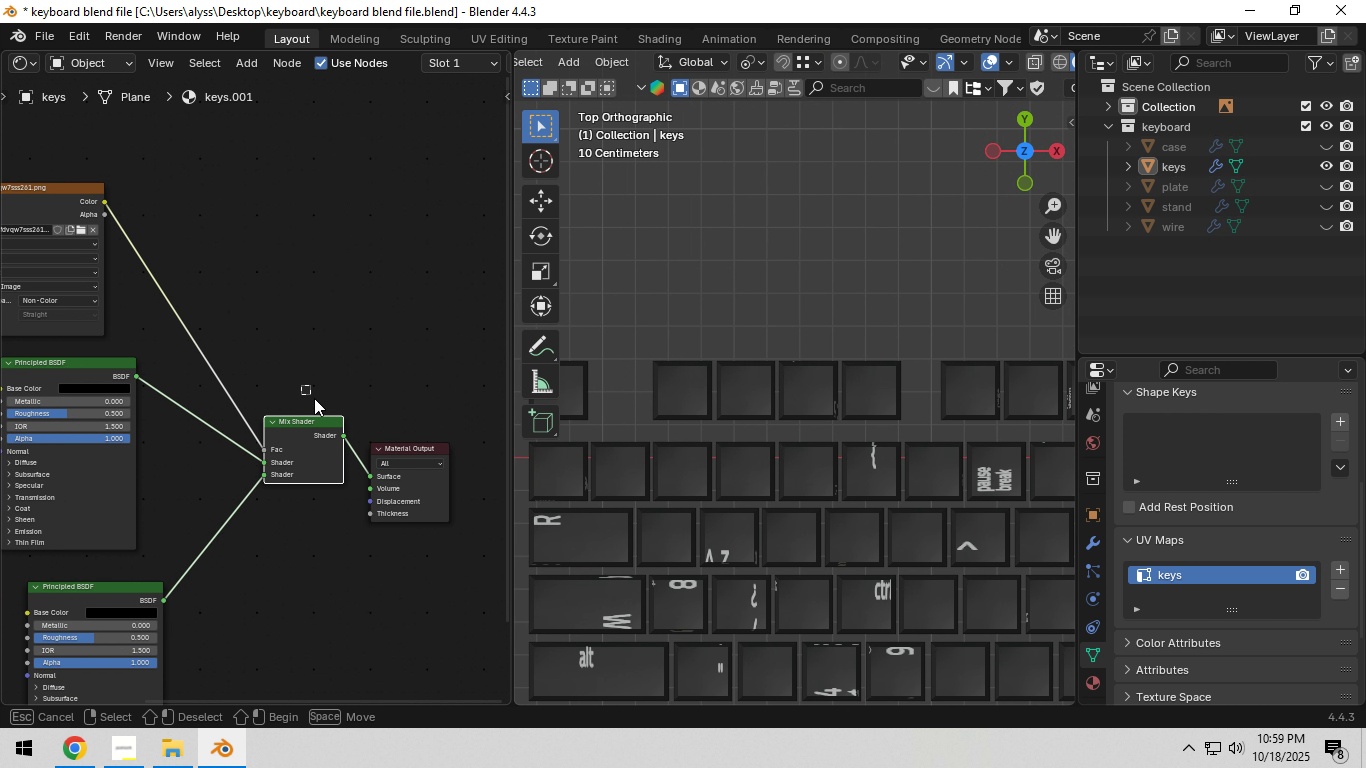 
left_click_drag(start_coordinate=[301, 385], to_coordinate=[425, 493])
 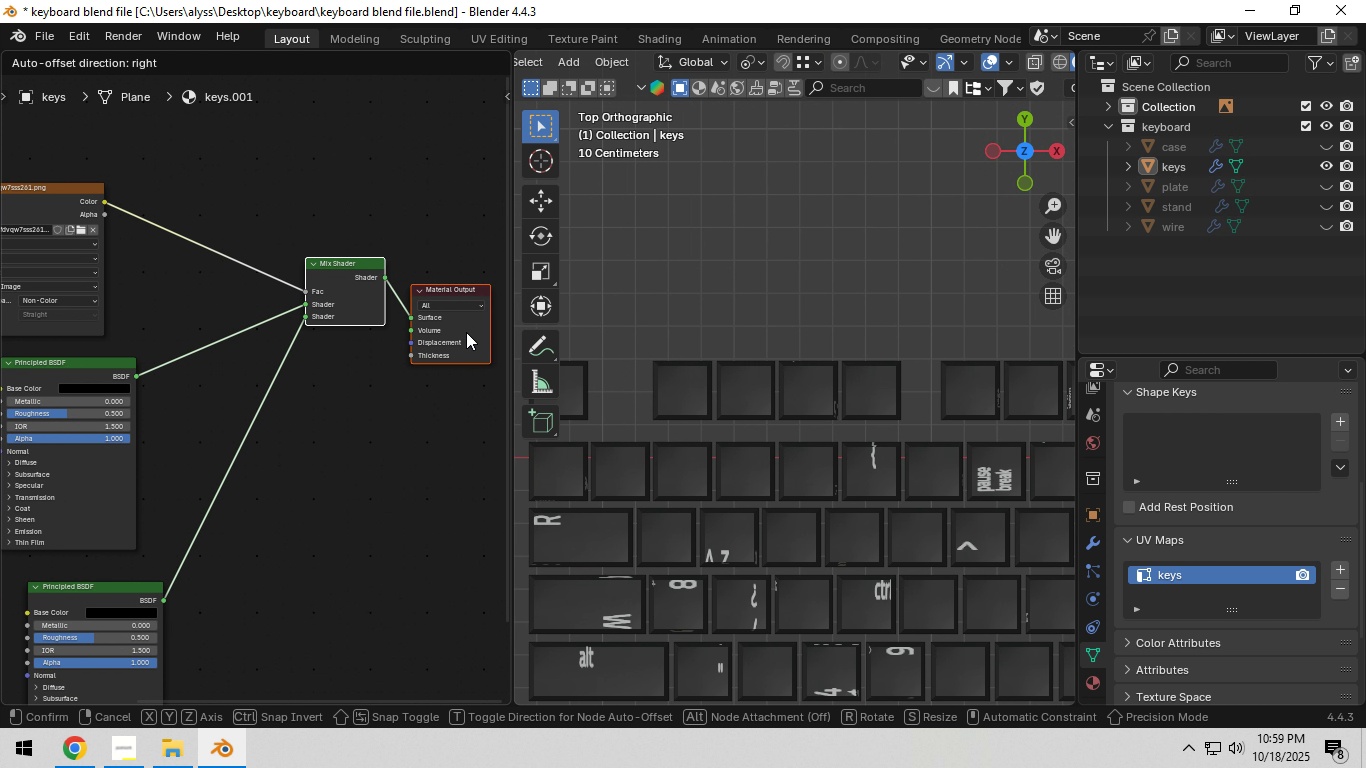 
left_click([466, 332])
 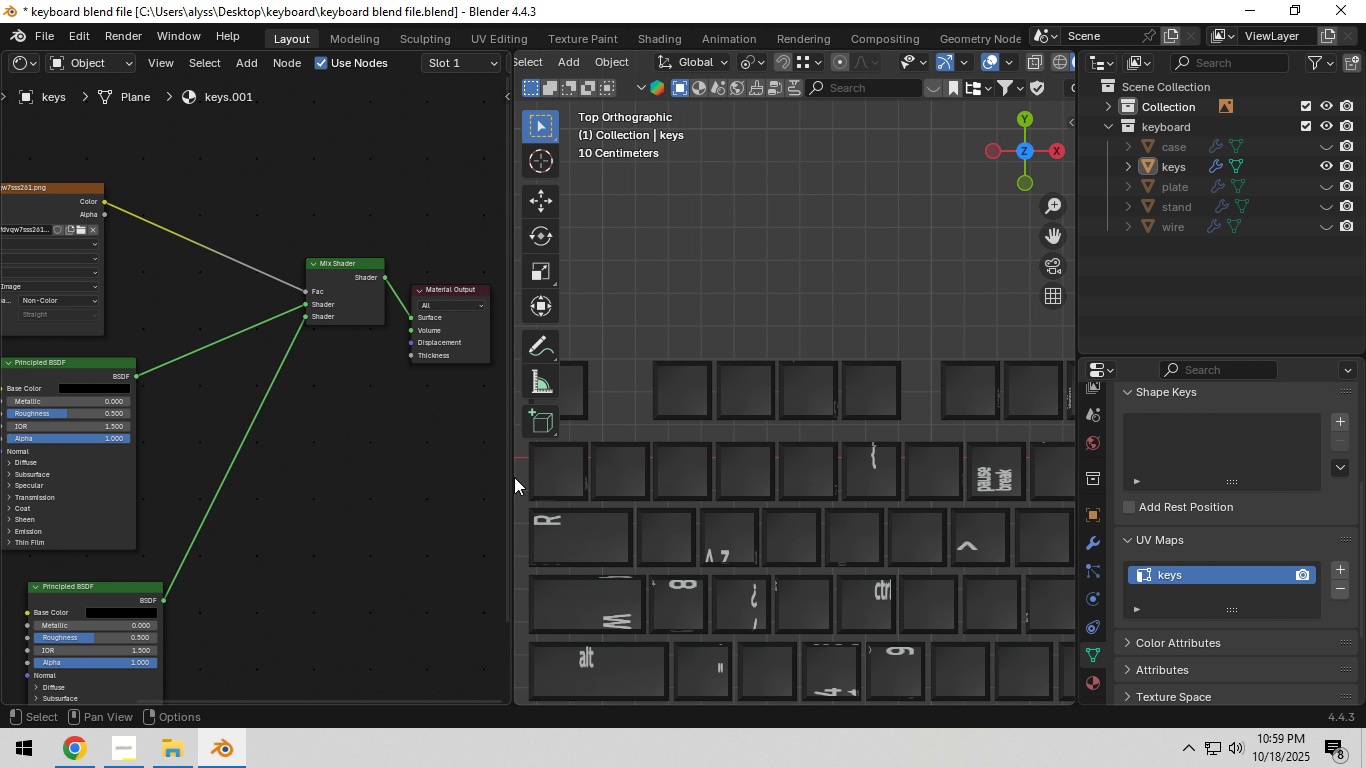 
hold_key(key=ShiftLeft, duration=0.45)
 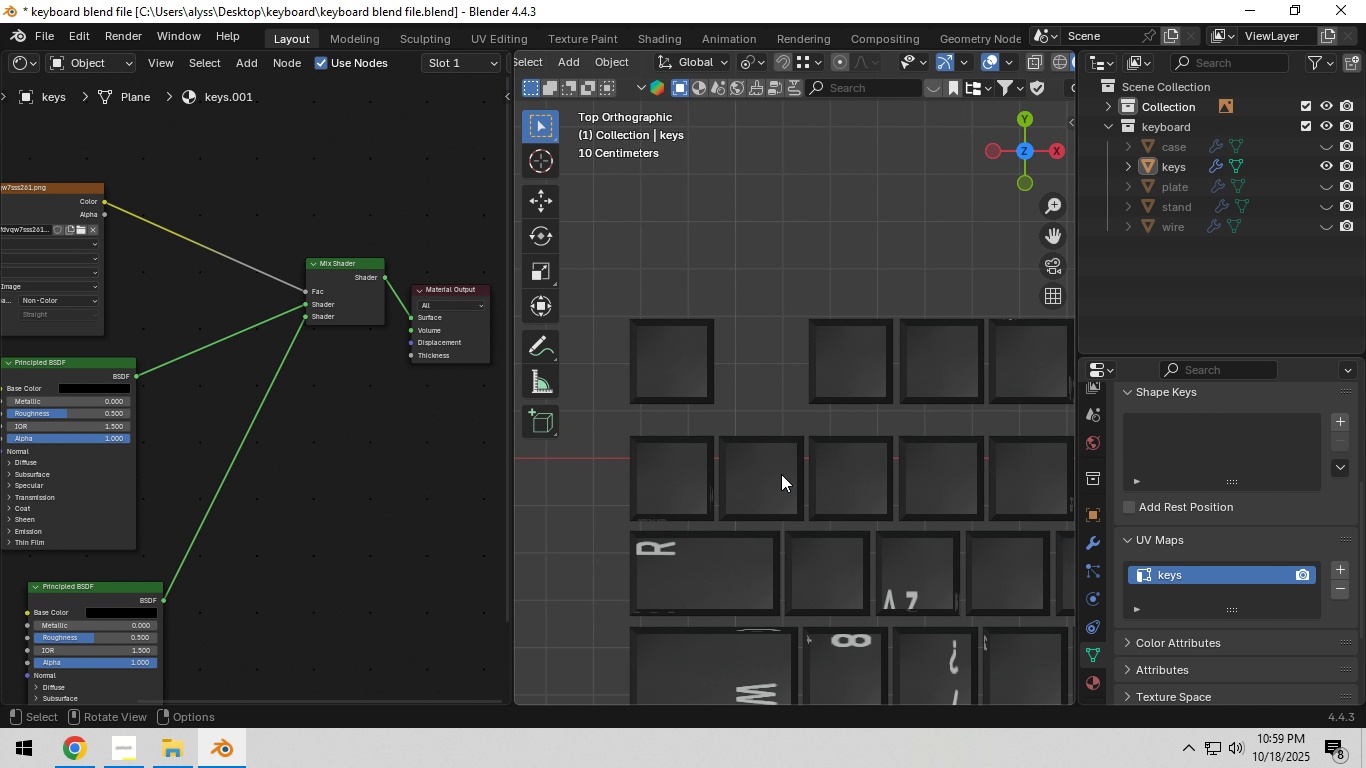 
scroll: coordinate [781, 474], scroll_direction: up, amount: 2.0
 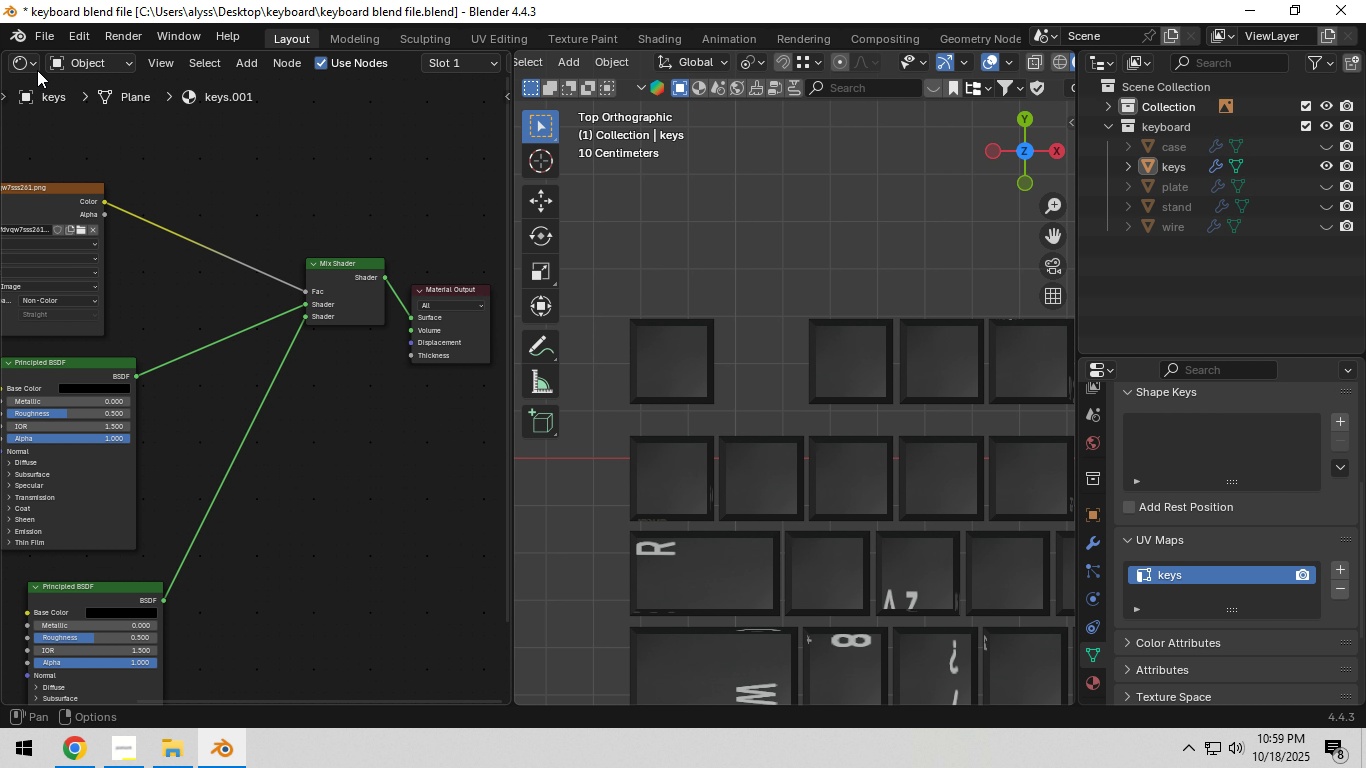 
left_click([29, 62])
 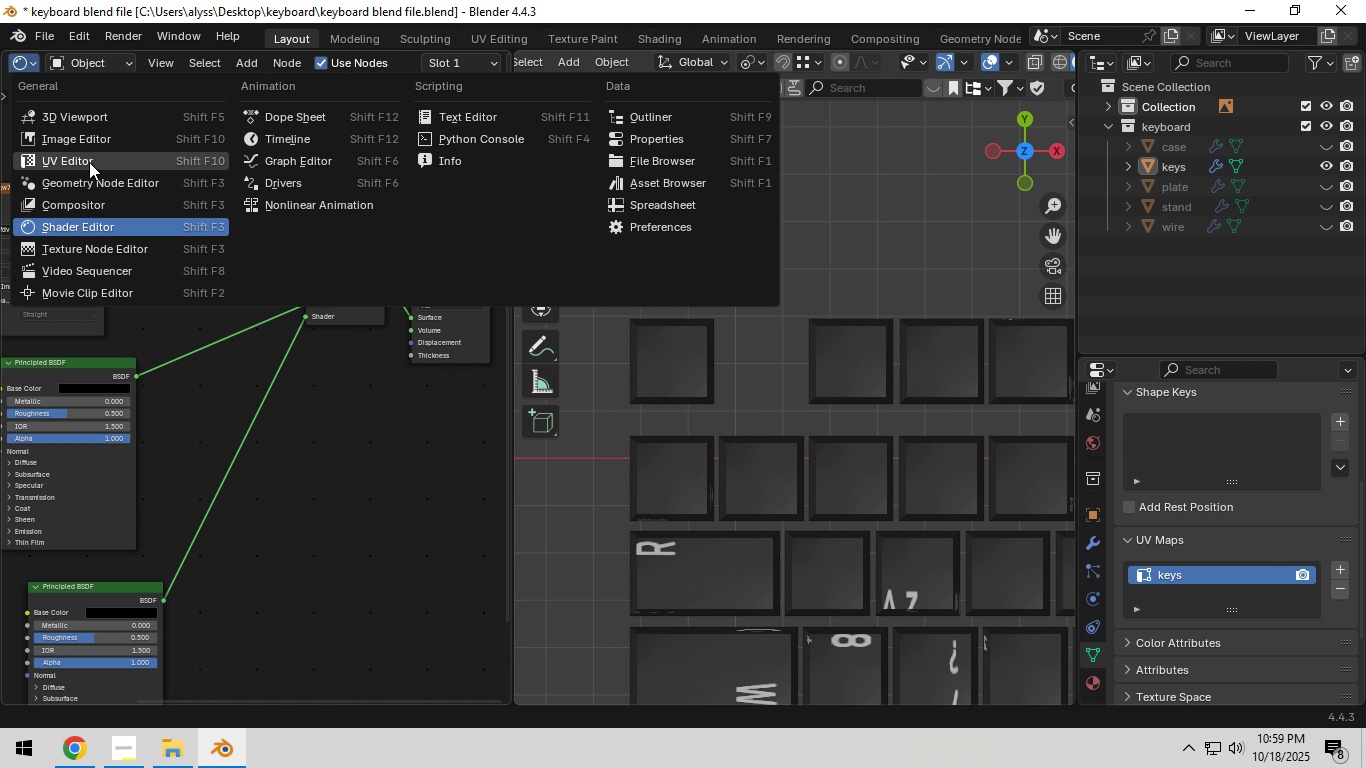 
left_click([89, 162])
 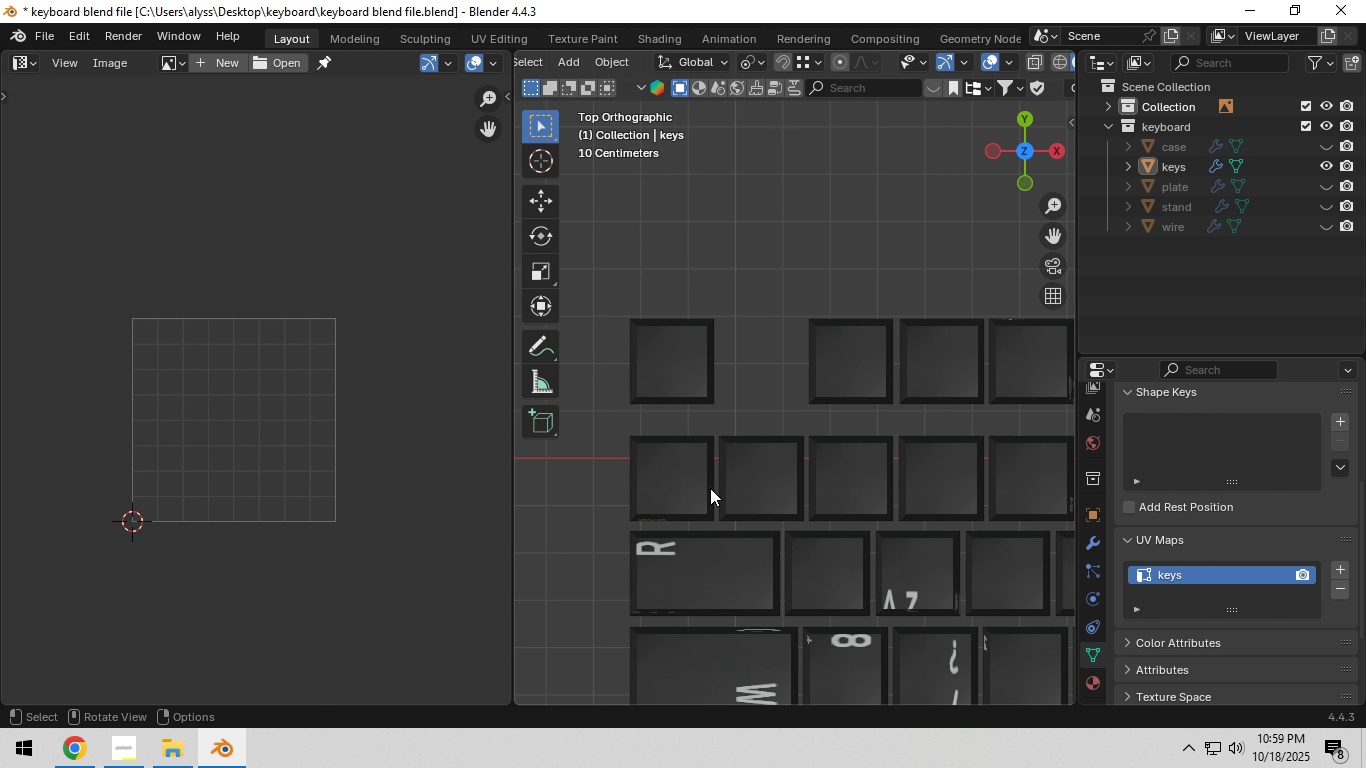 
scroll: coordinate [710, 488], scroll_direction: up, amount: 1.0
 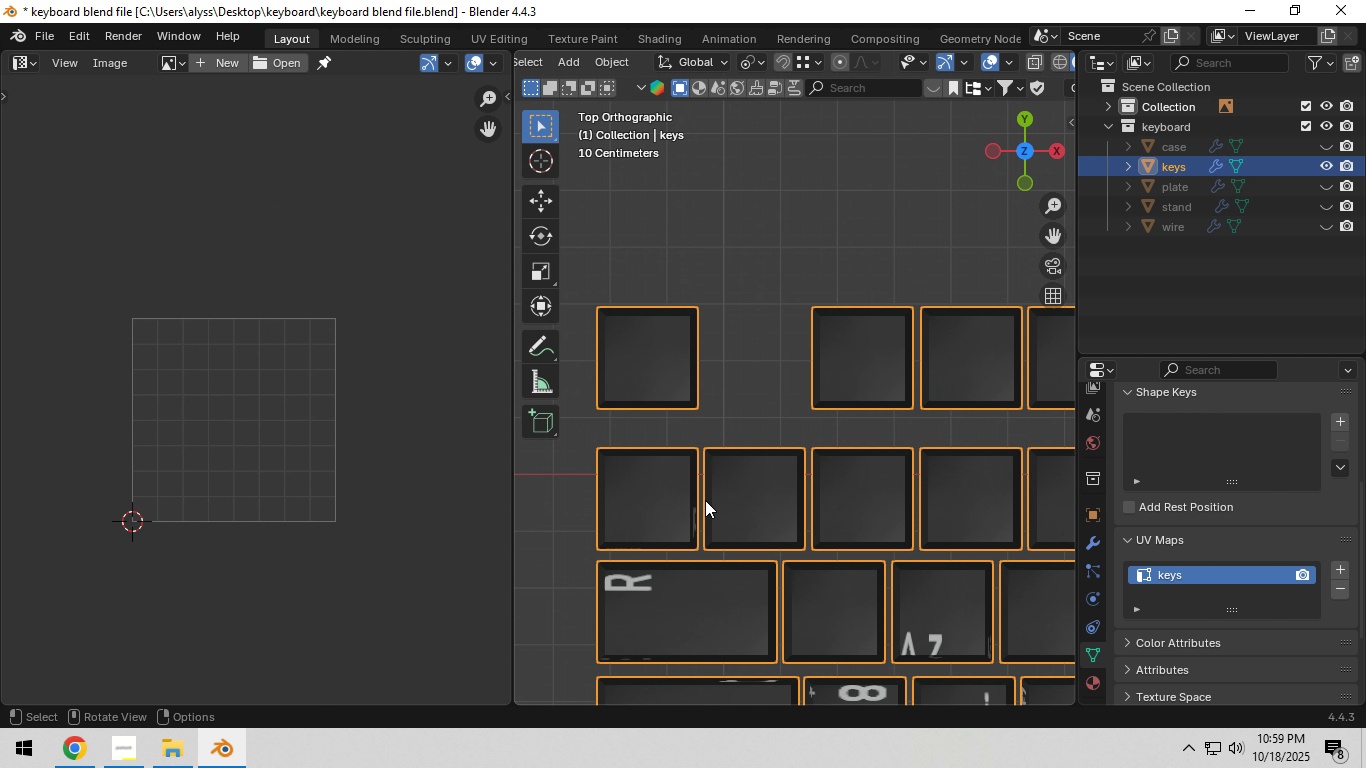 
left_click([705, 500])
 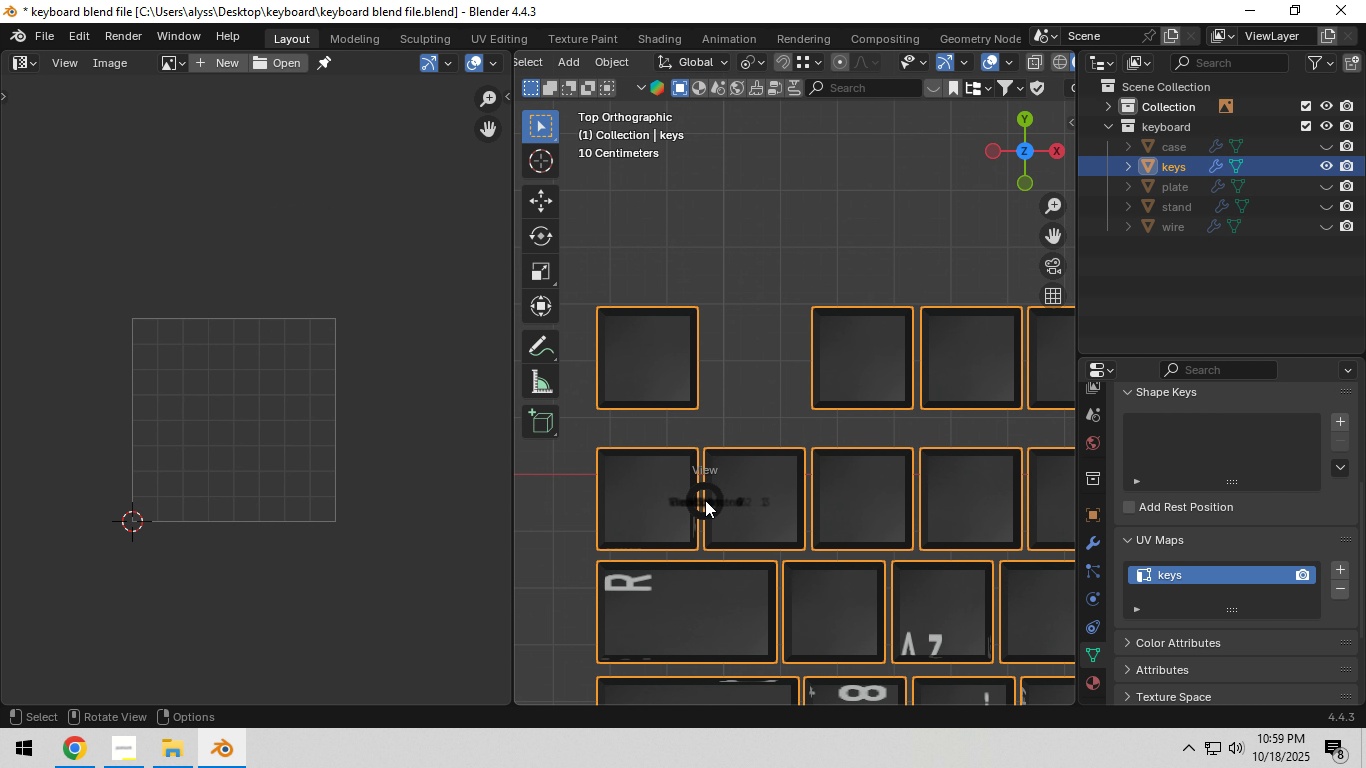 
key(Backquote)
 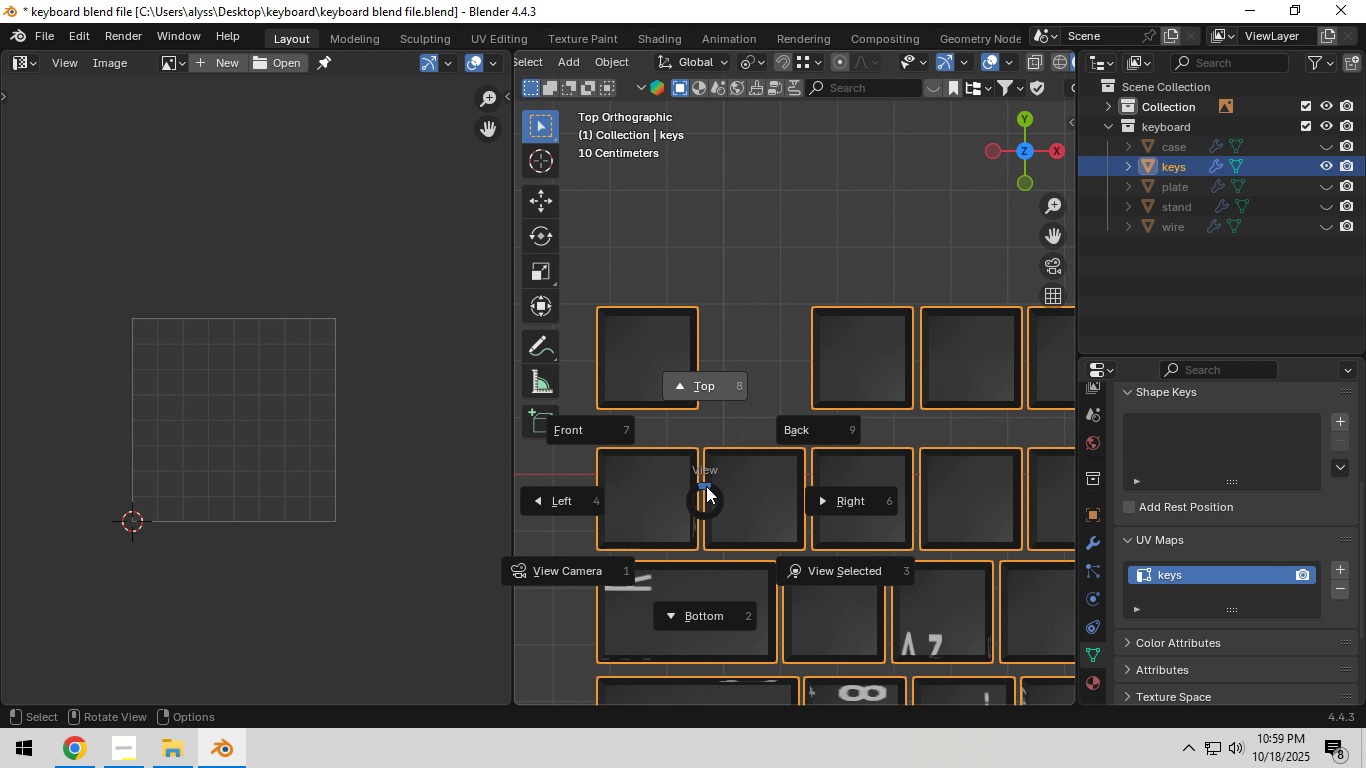 
right_click([706, 487])
 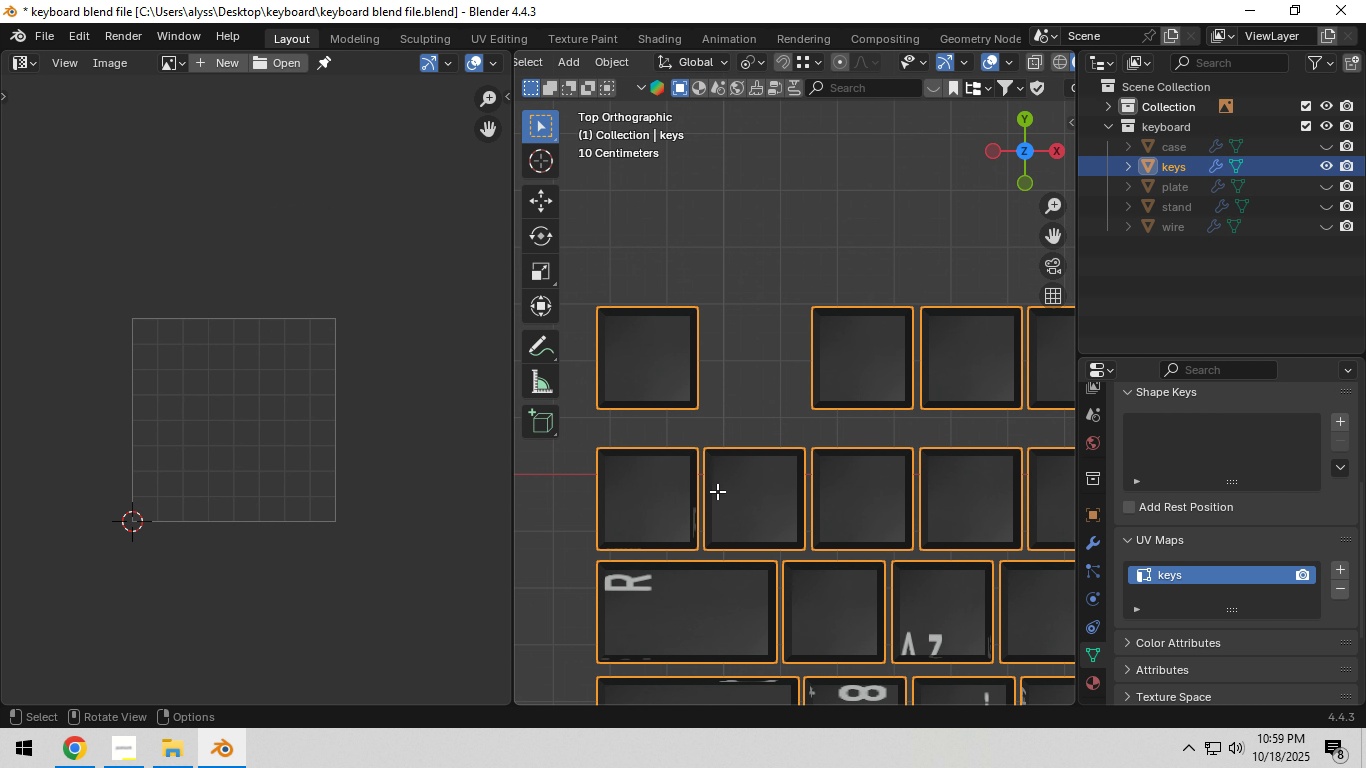 
key(Tab)
 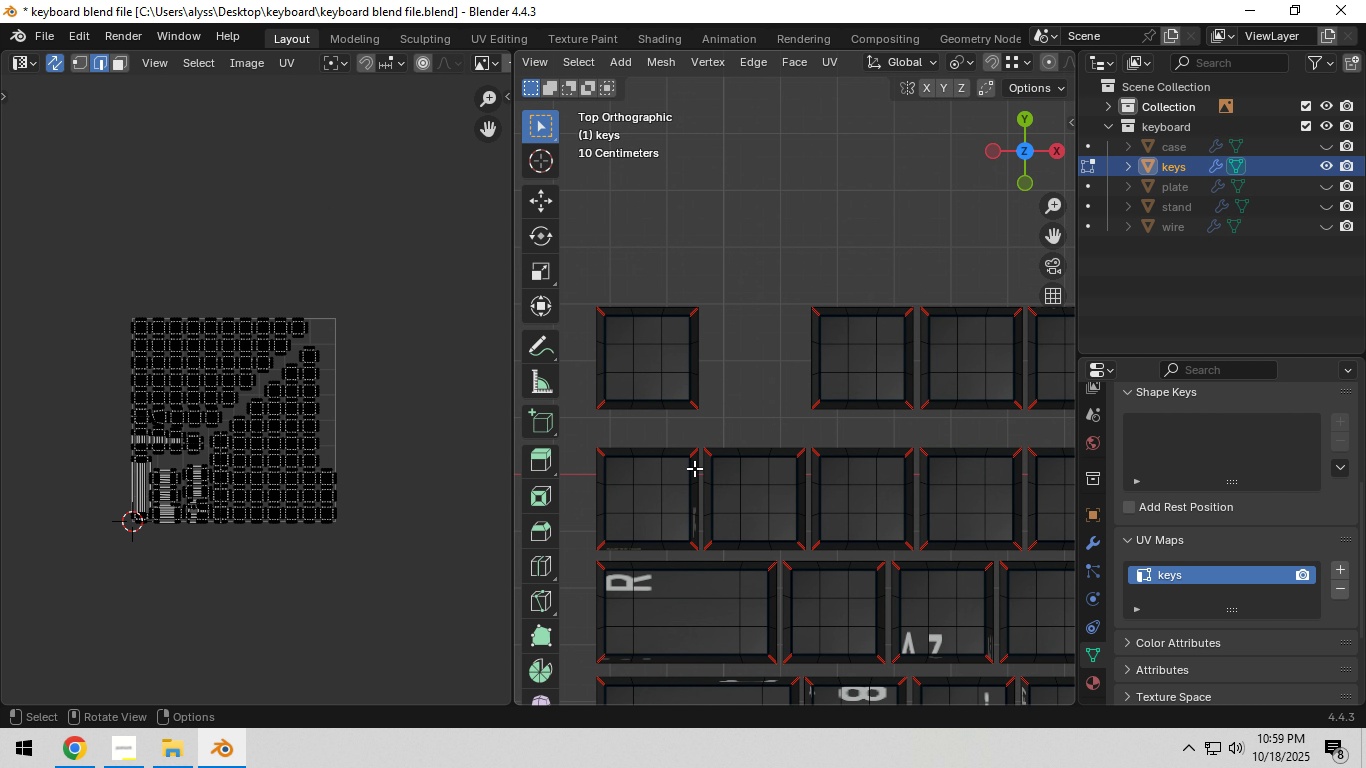 
scroll: coordinate [688, 464], scroll_direction: up, amount: 2.0
 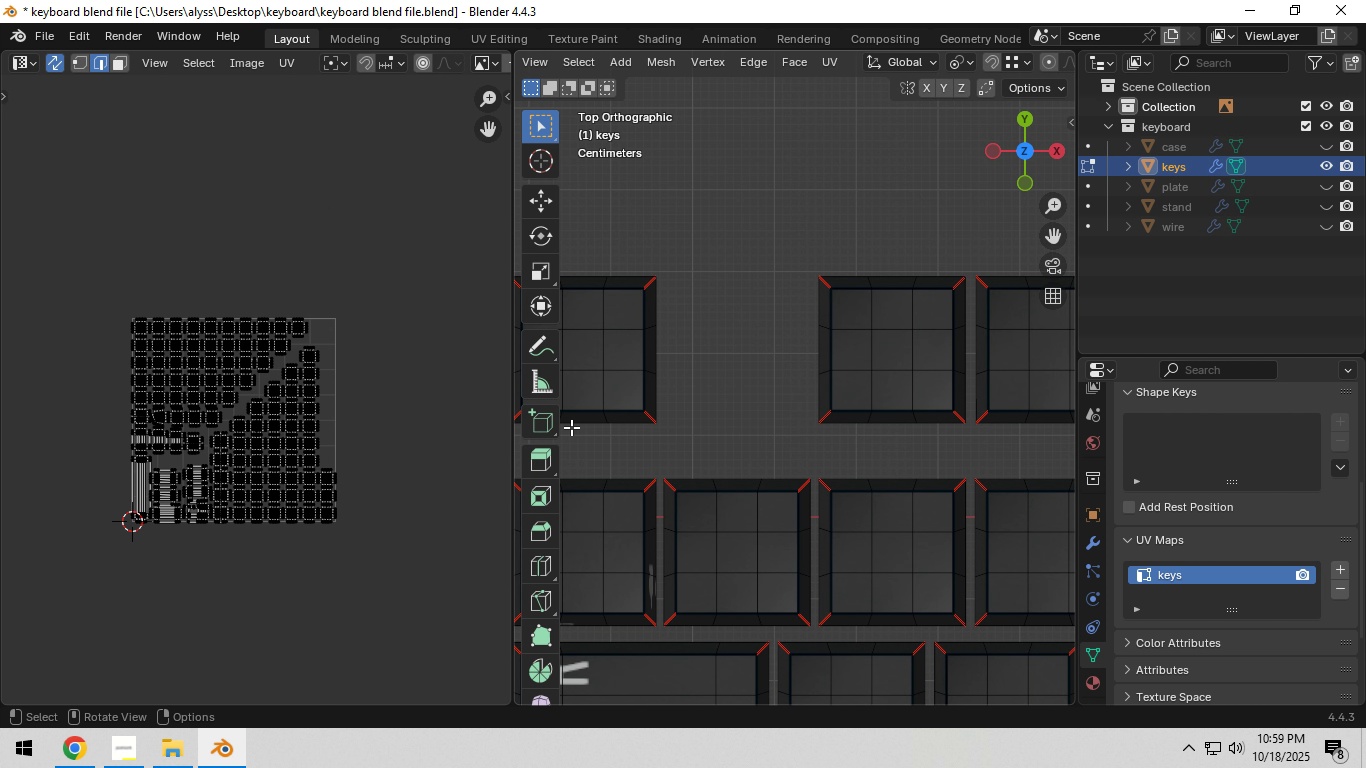 
hold_key(key=ShiftLeft, duration=0.46)
 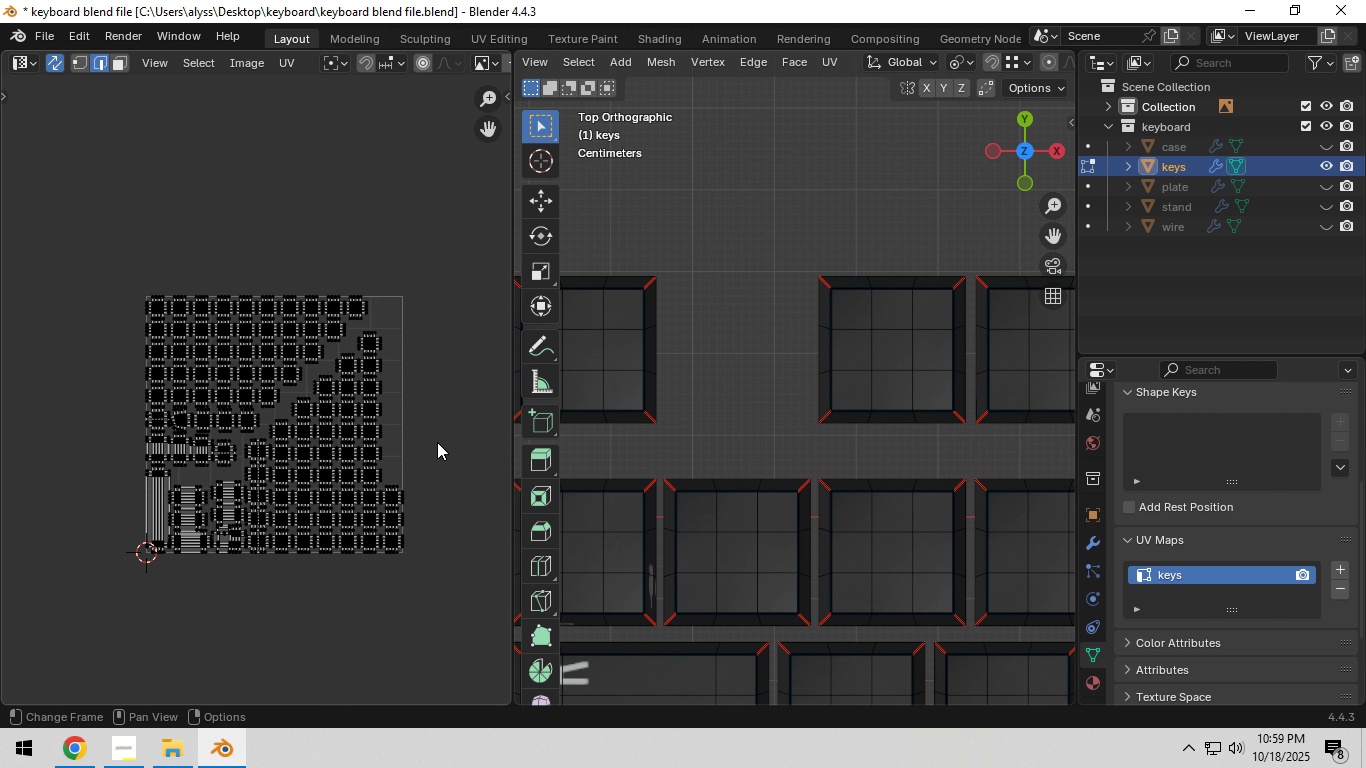 
scroll: coordinate [436, 440], scroll_direction: up, amount: 3.0
 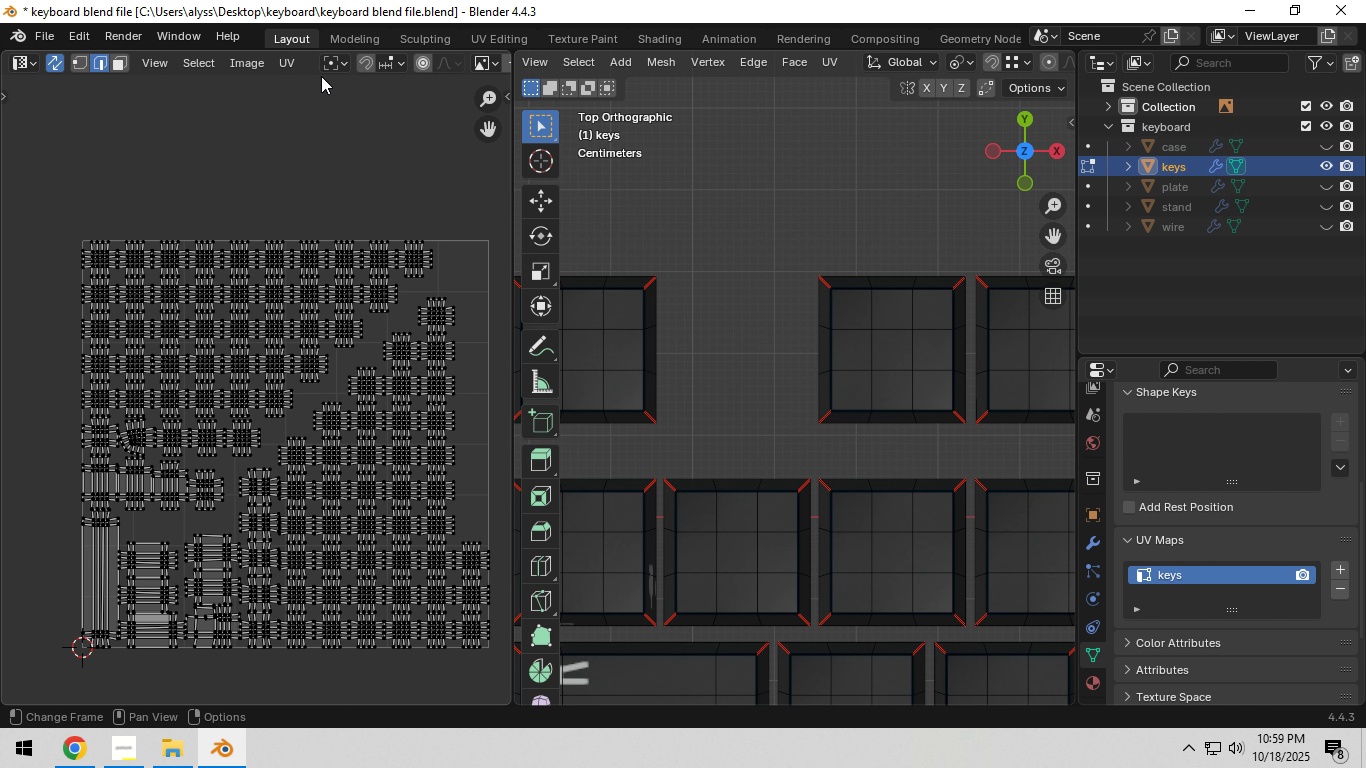 
scroll: coordinate [337, 65], scroll_direction: down, amount: 7.0
 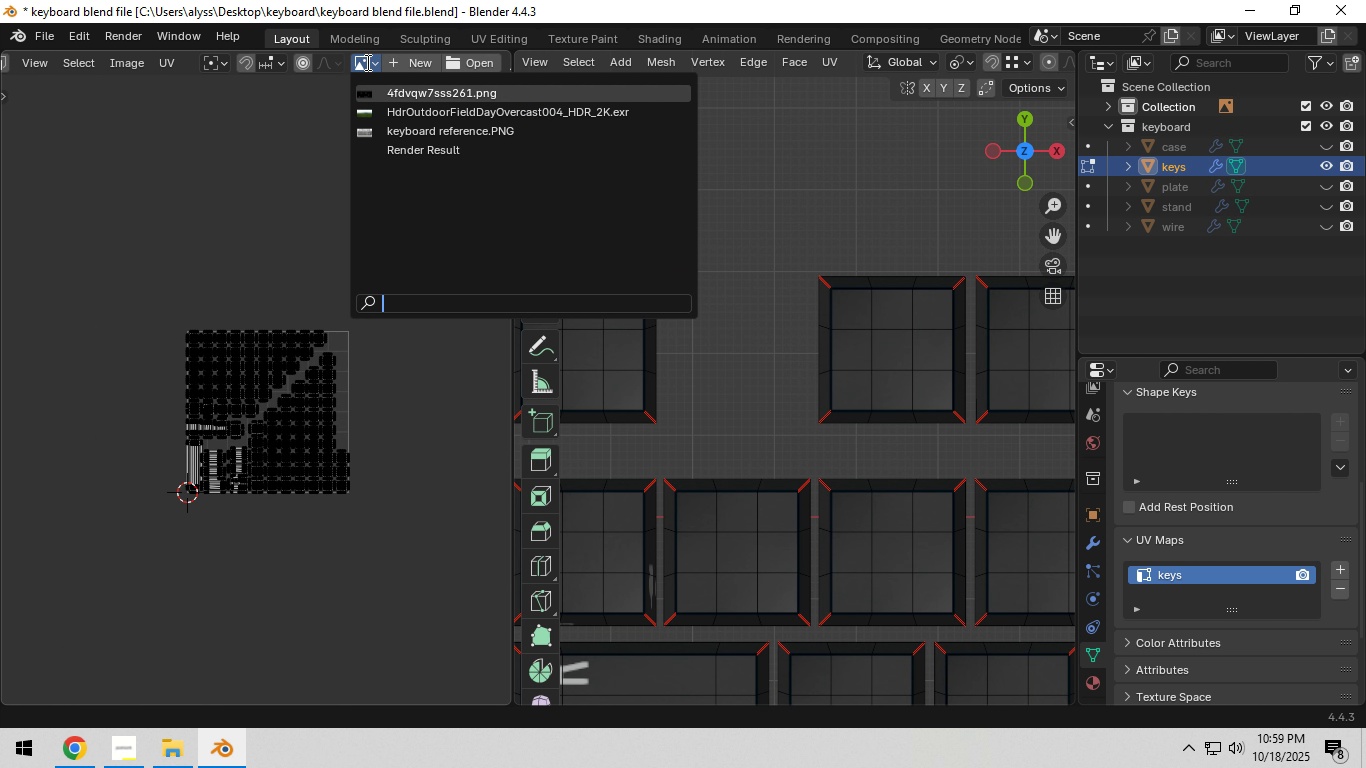 
left_click([366, 62])
 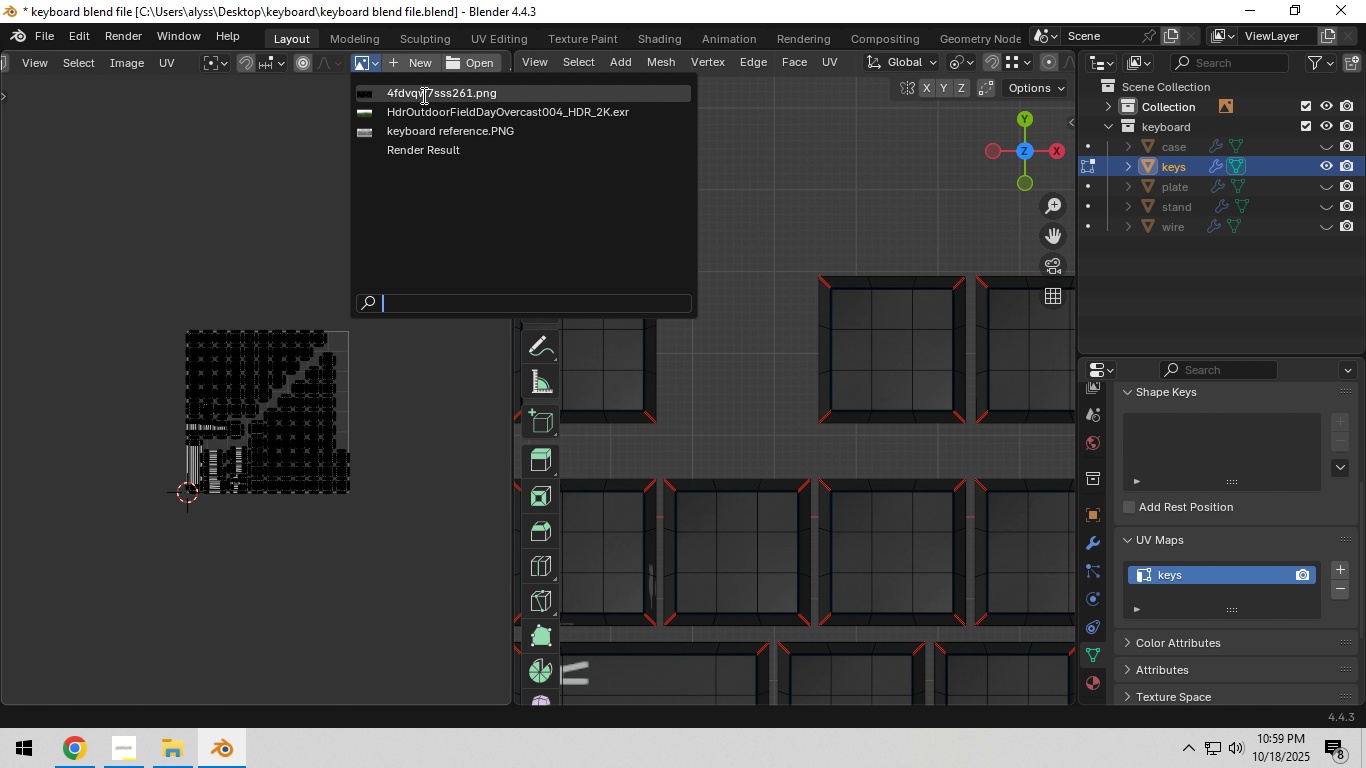 
left_click([422, 94])
 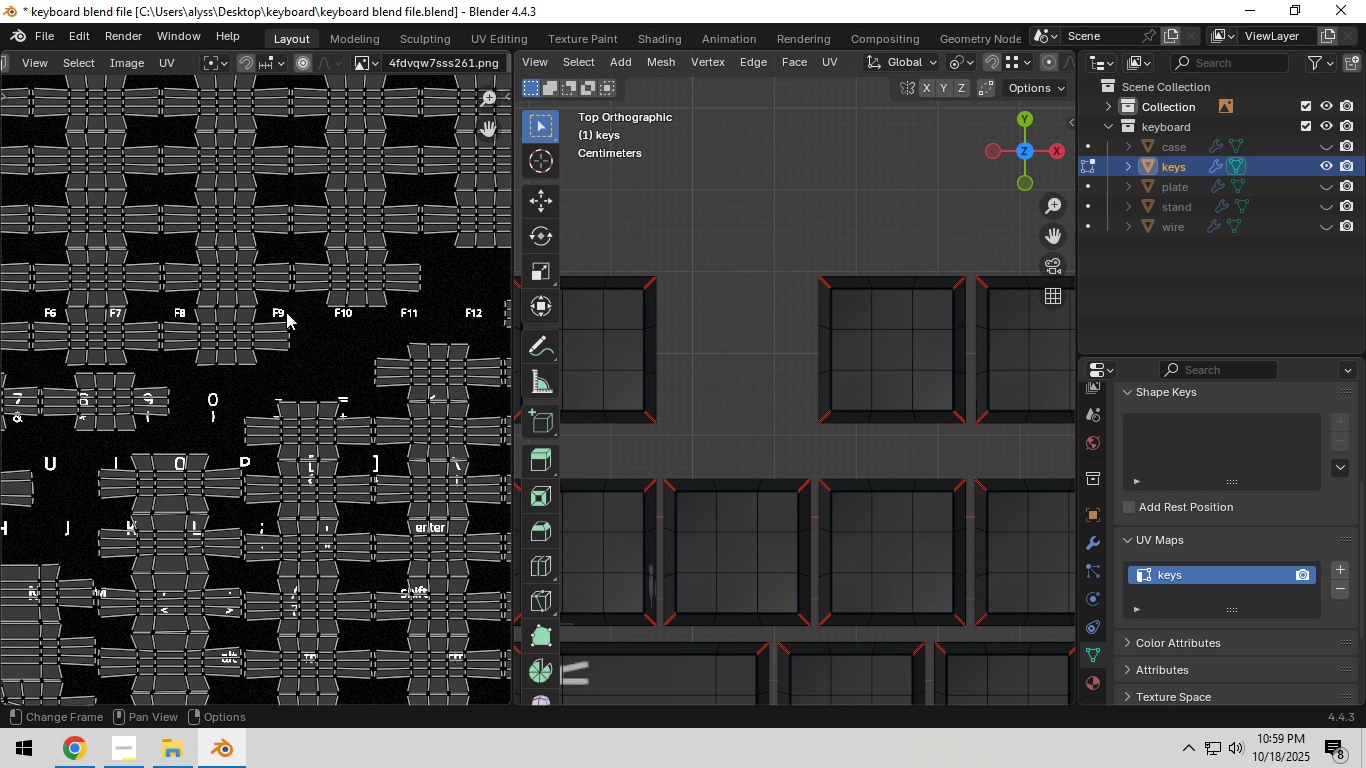 
scroll: coordinate [281, 324], scroll_direction: down, amount: 5.0
 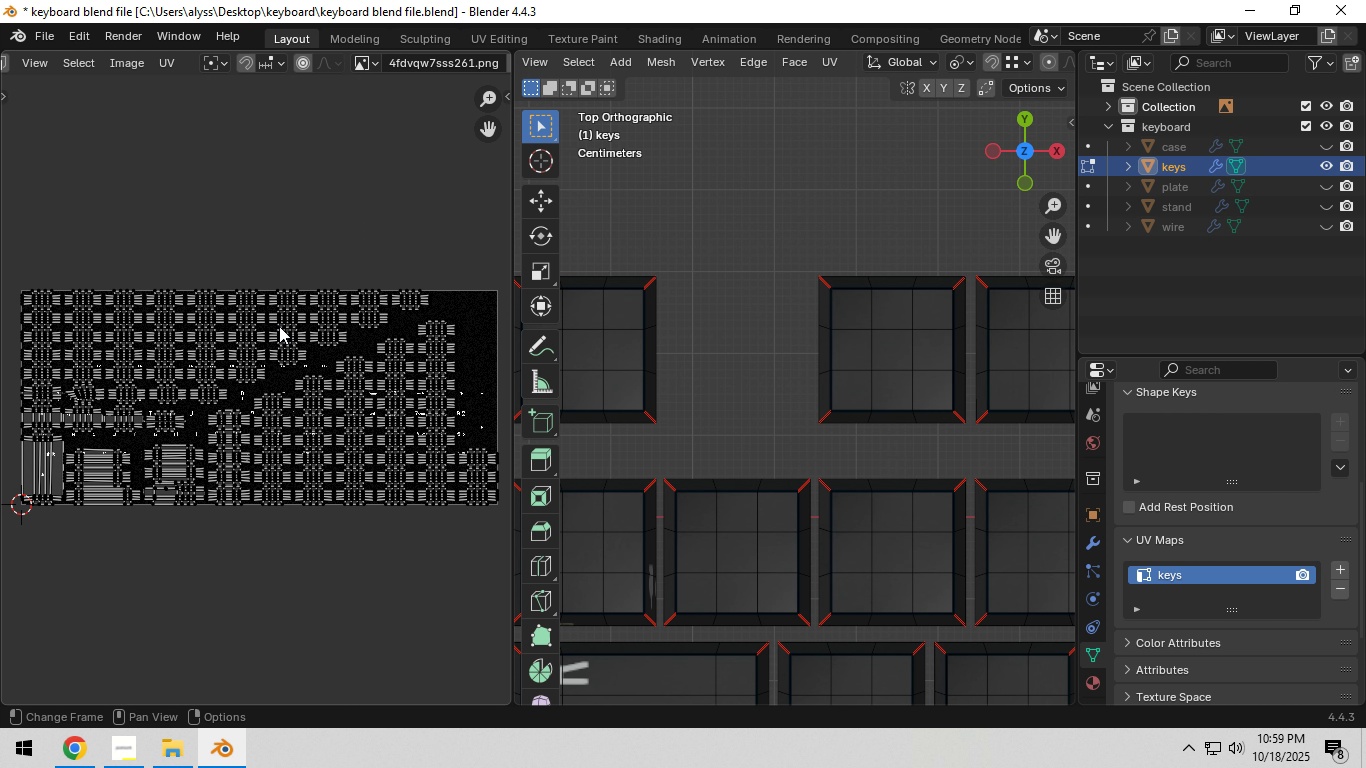 
hold_key(key=ShiftLeft, duration=0.43)
 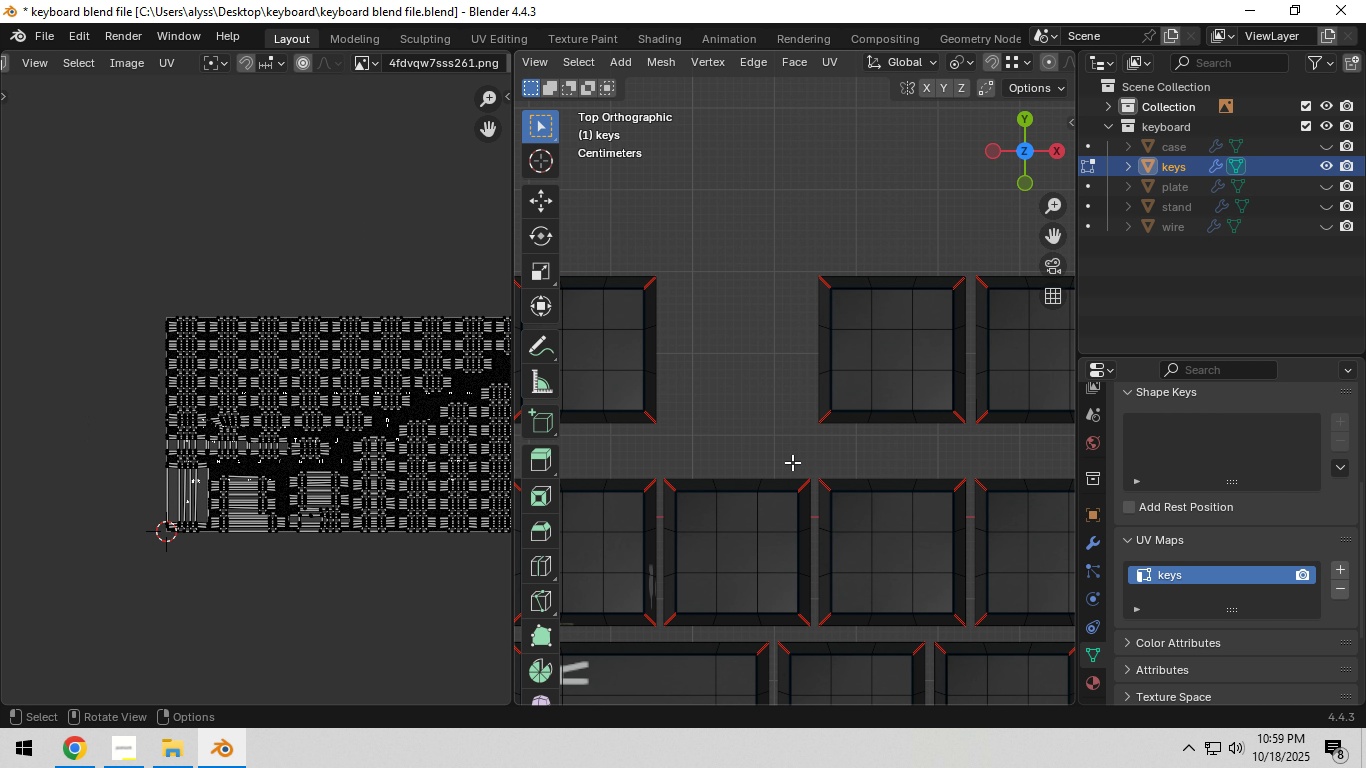 
type(au)
 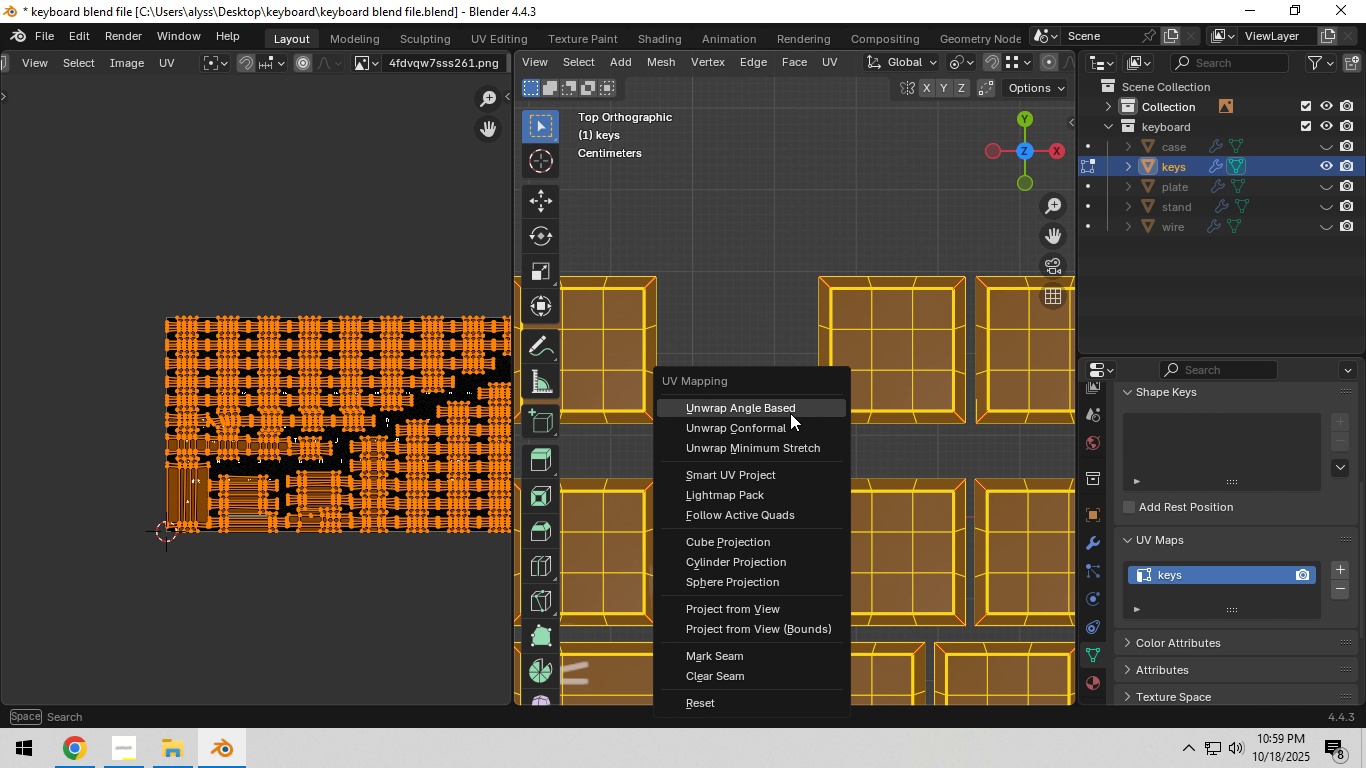 
left_click([790, 413])
 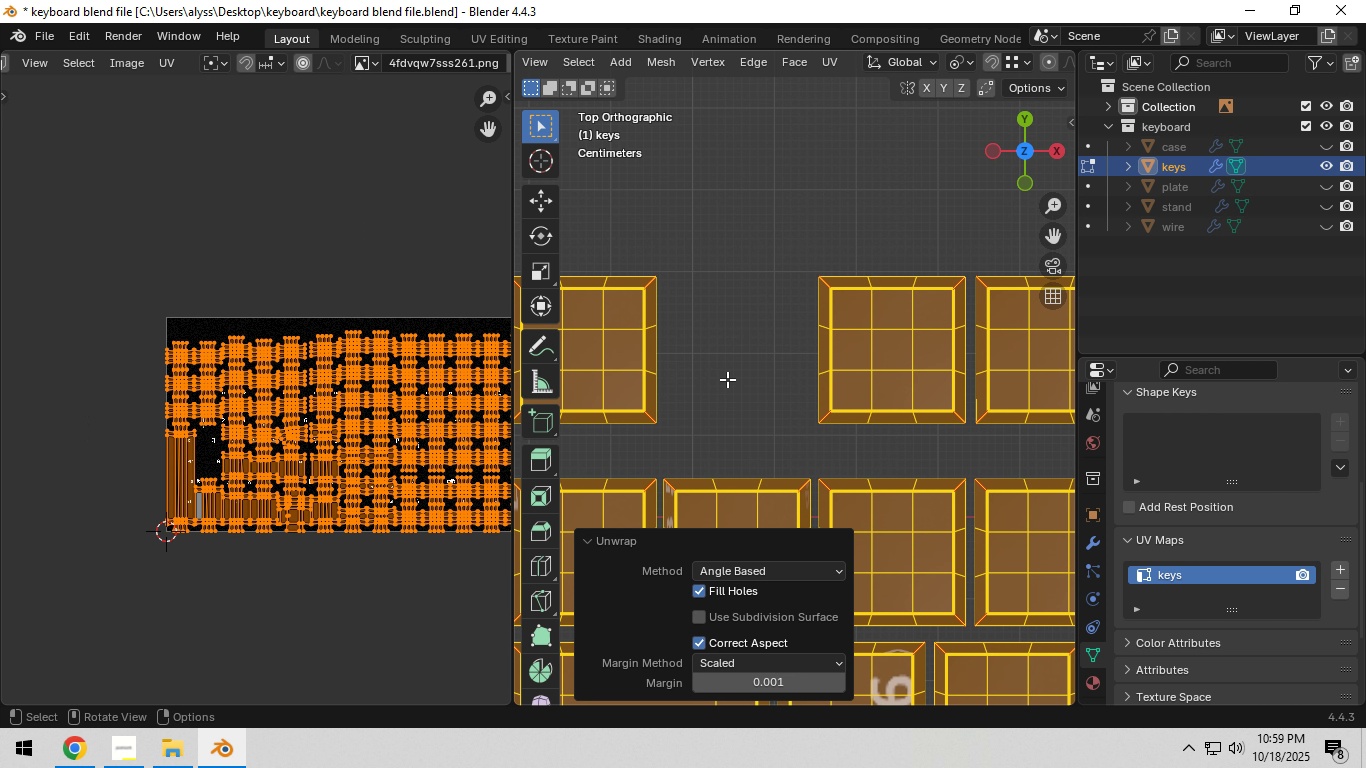 
left_click([737, 376])
 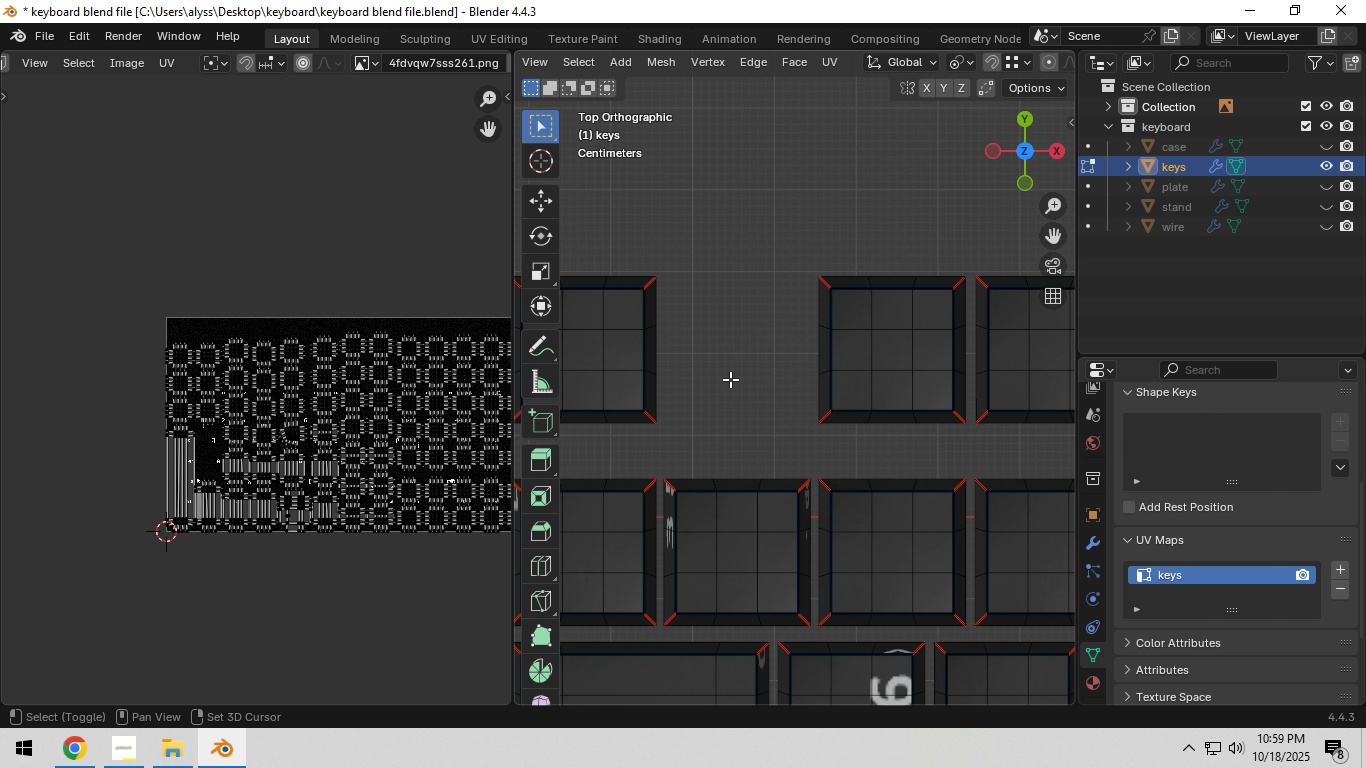 
hold_key(key=ShiftLeft, duration=0.59)
 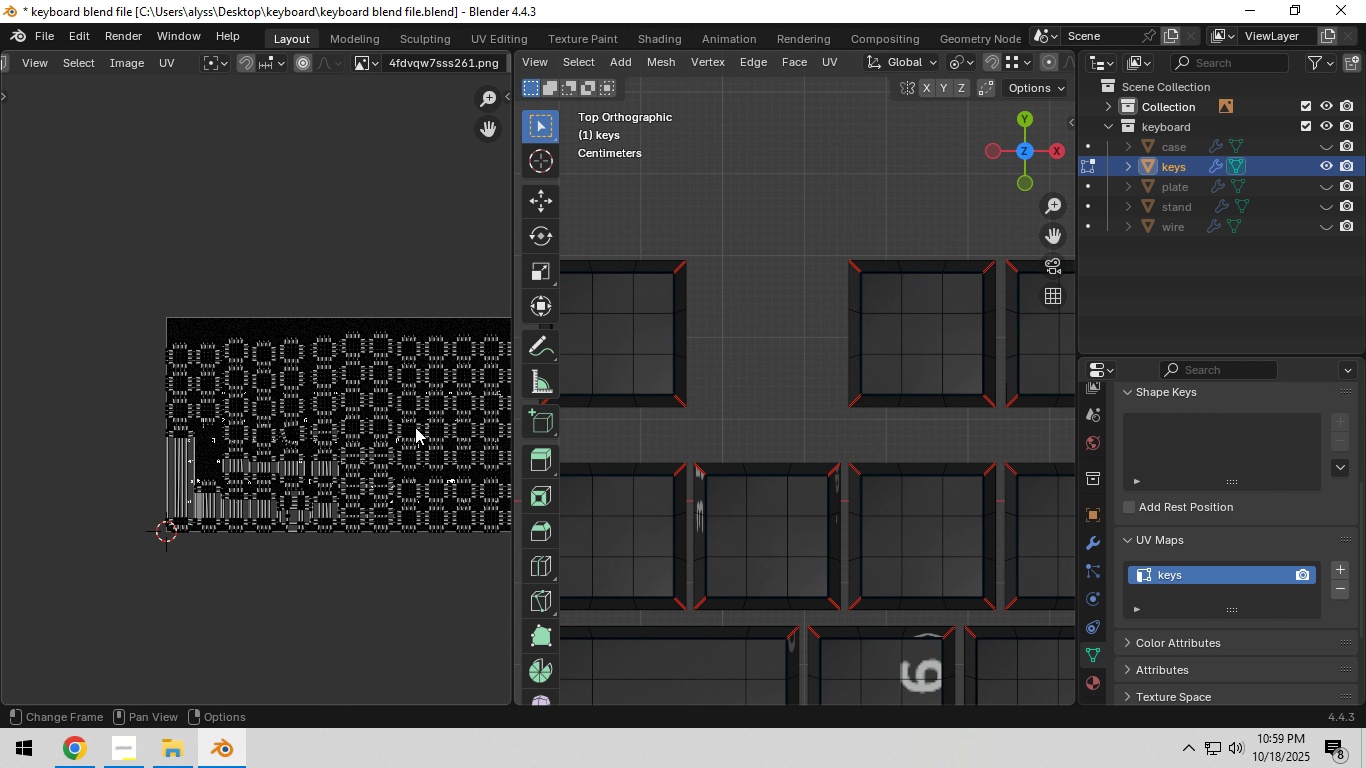 
hold_key(key=ShiftLeft, duration=0.74)
 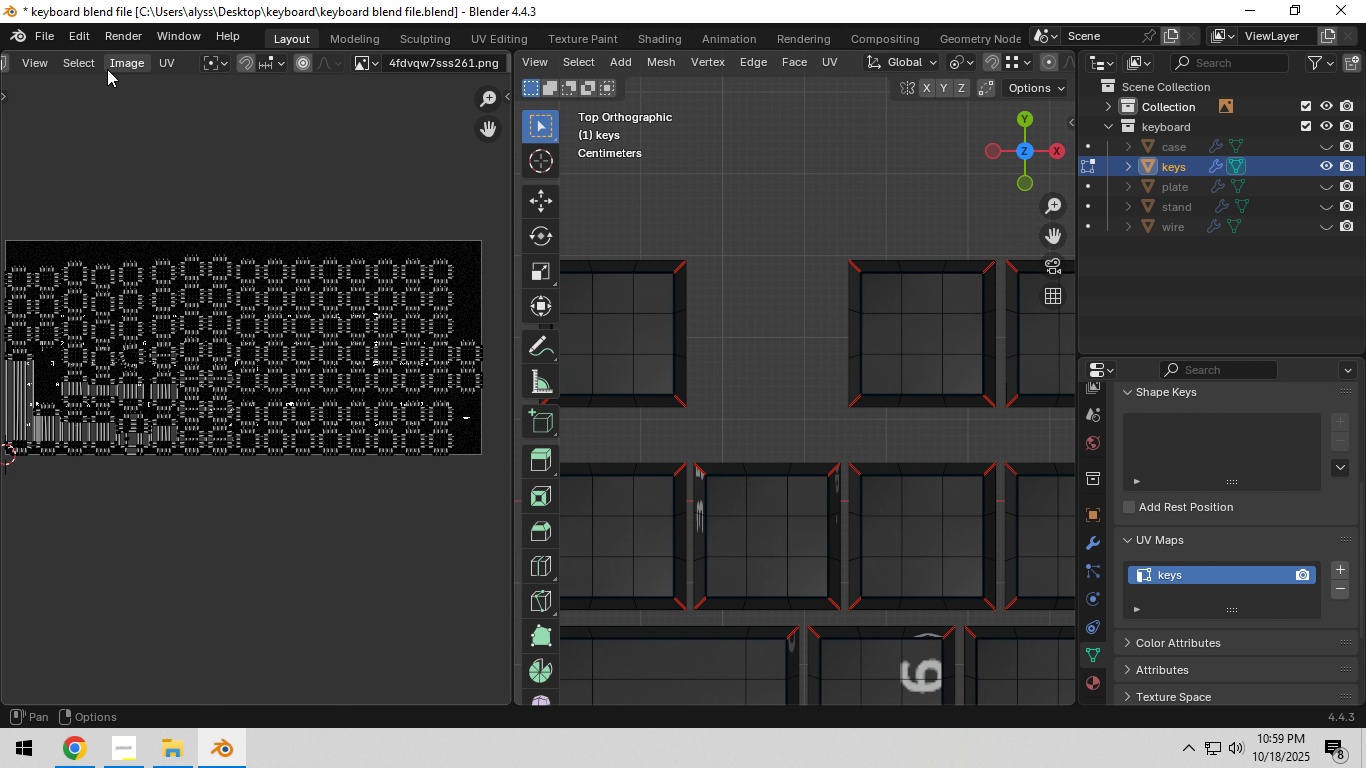 
scroll: coordinate [109, 64], scroll_direction: up, amount: 4.0
 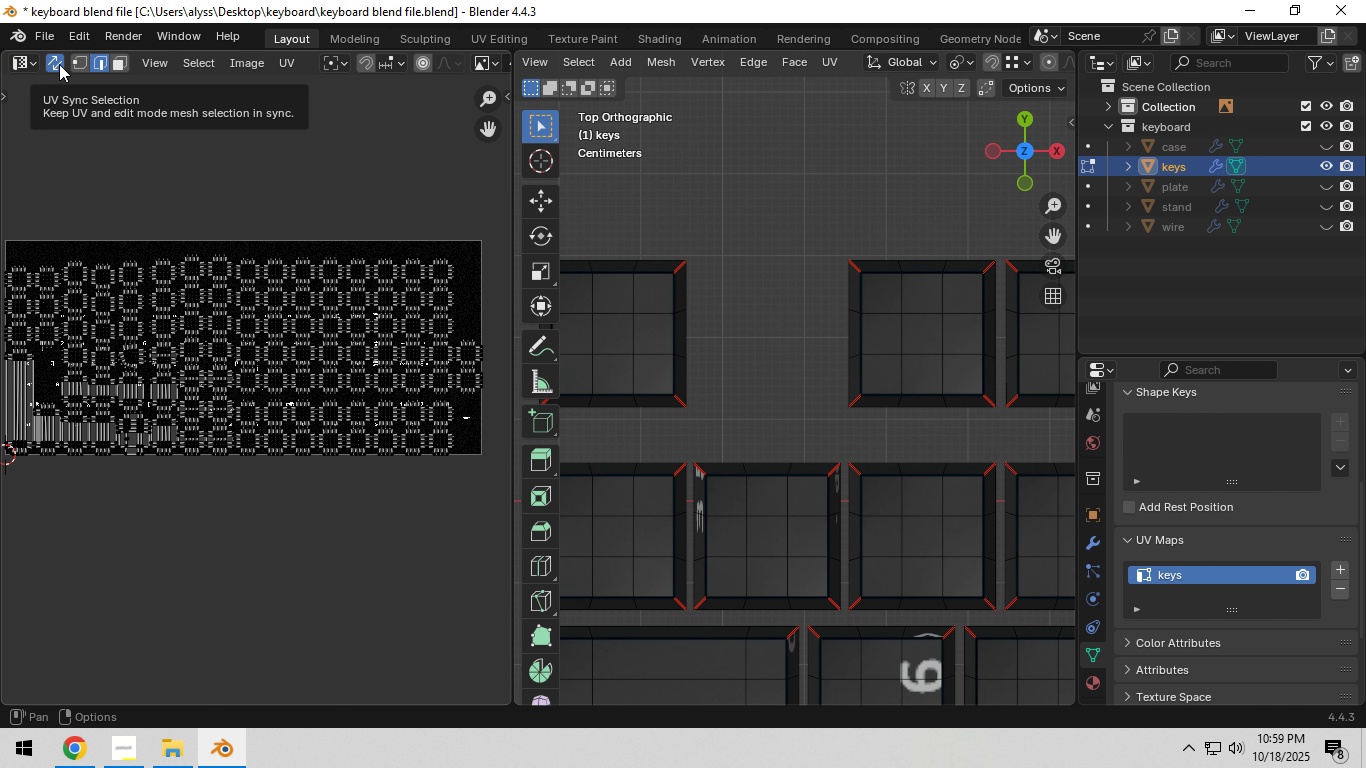 
left_click([59, 64])
 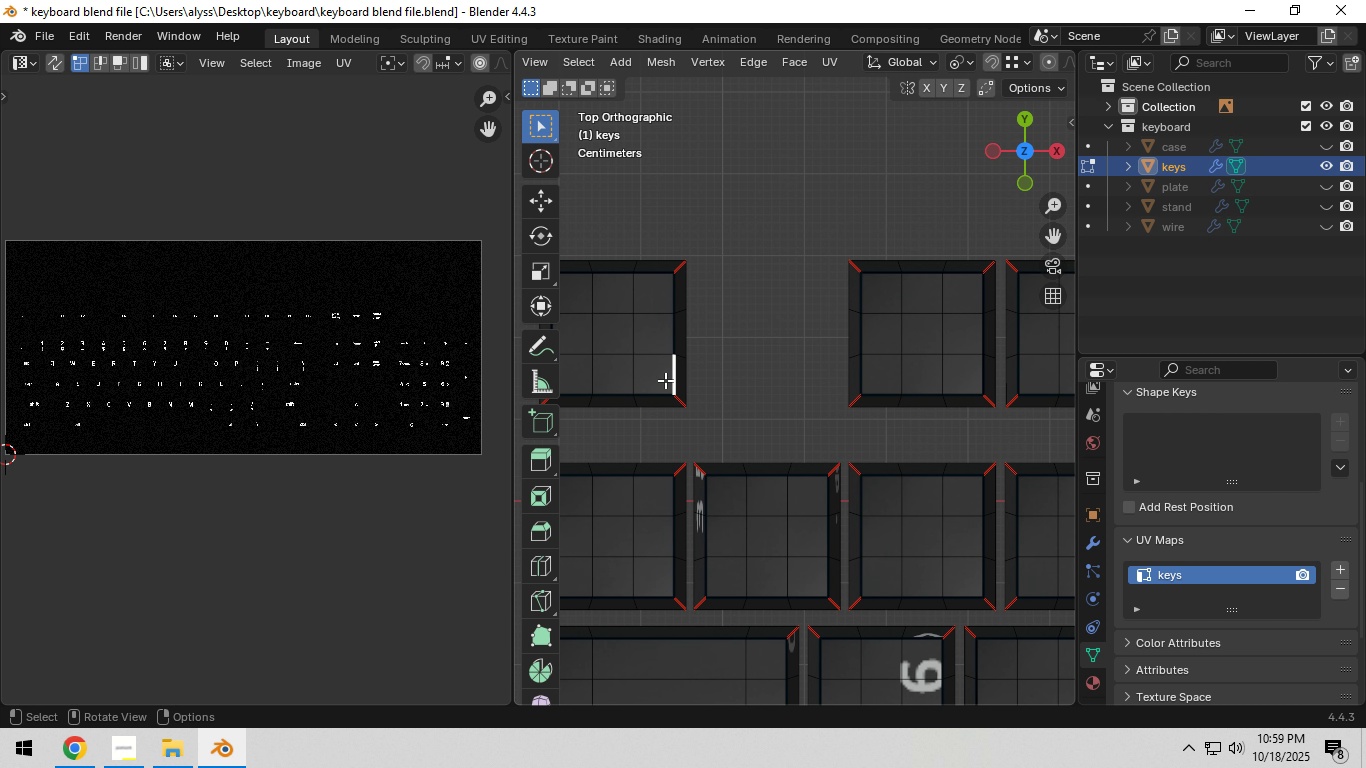 
left_click([665, 380])
 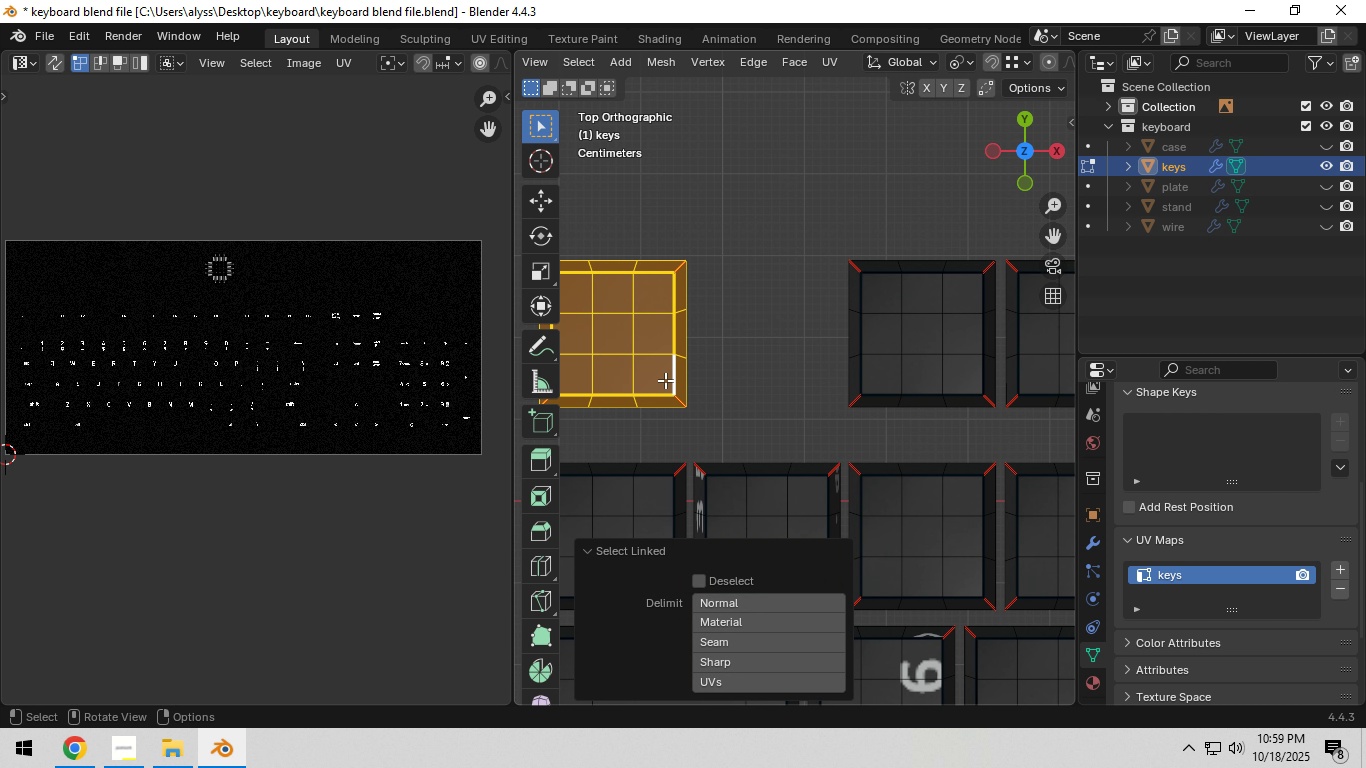 
key(L)
 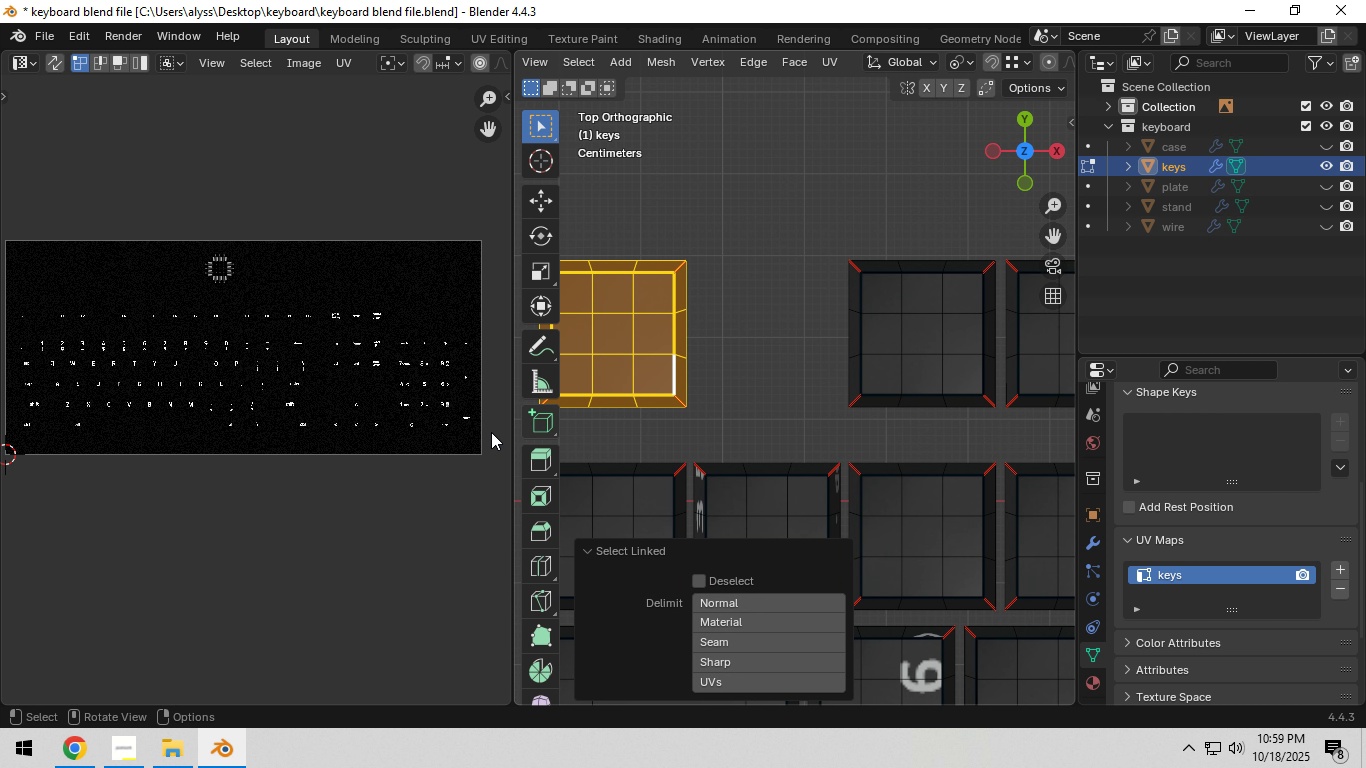 
hold_key(key=ShiftLeft, duration=0.49)
 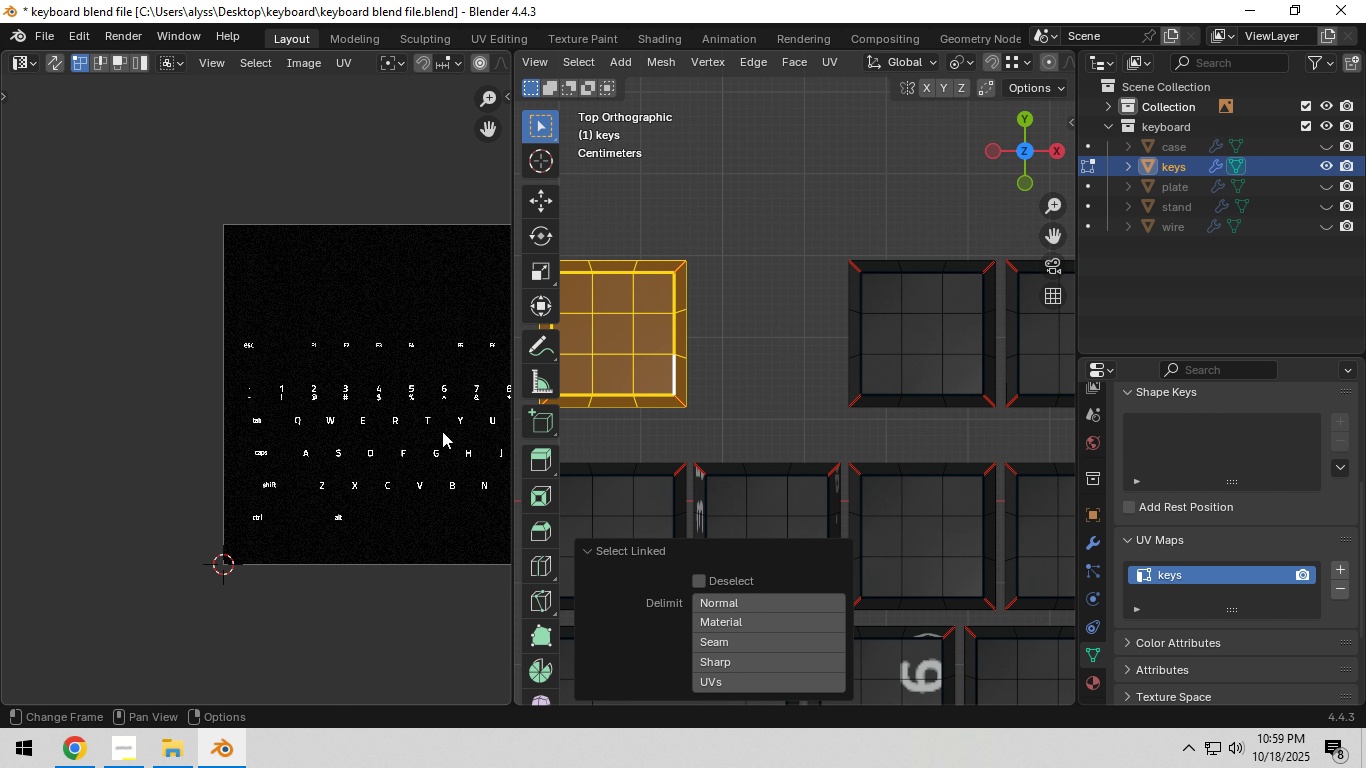 
scroll: coordinate [440, 431], scroll_direction: up, amount: 5.0
 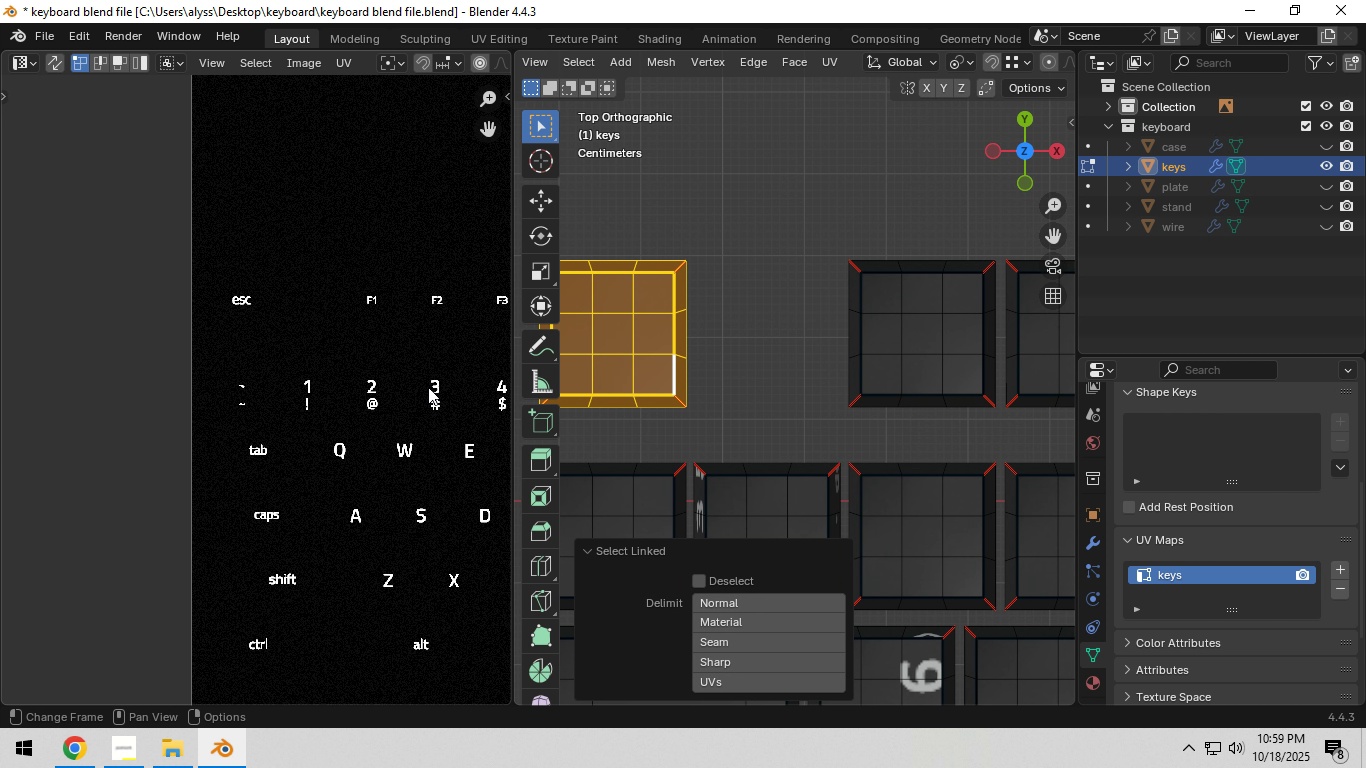 
scroll: coordinate [428, 379], scroll_direction: down, amount: 3.0
 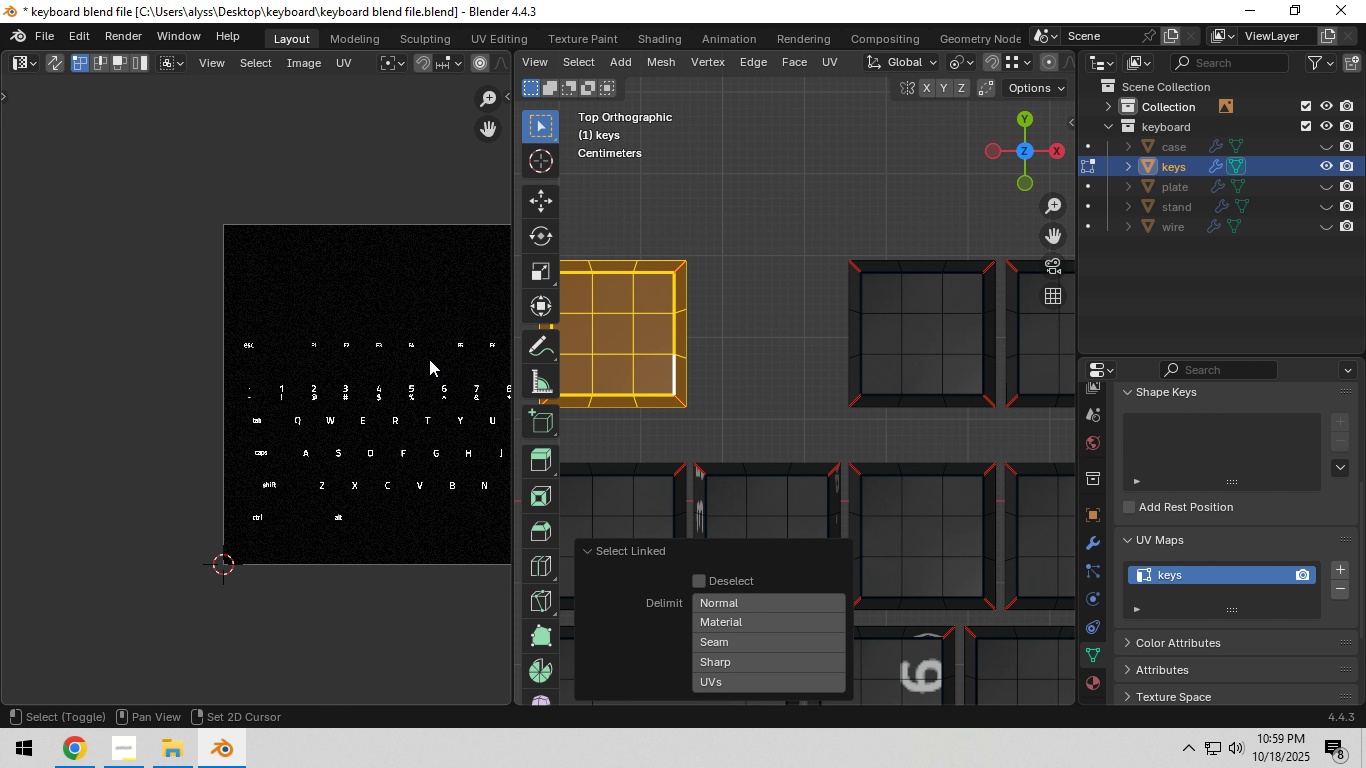 
hold_key(key=ShiftLeft, duration=0.36)
 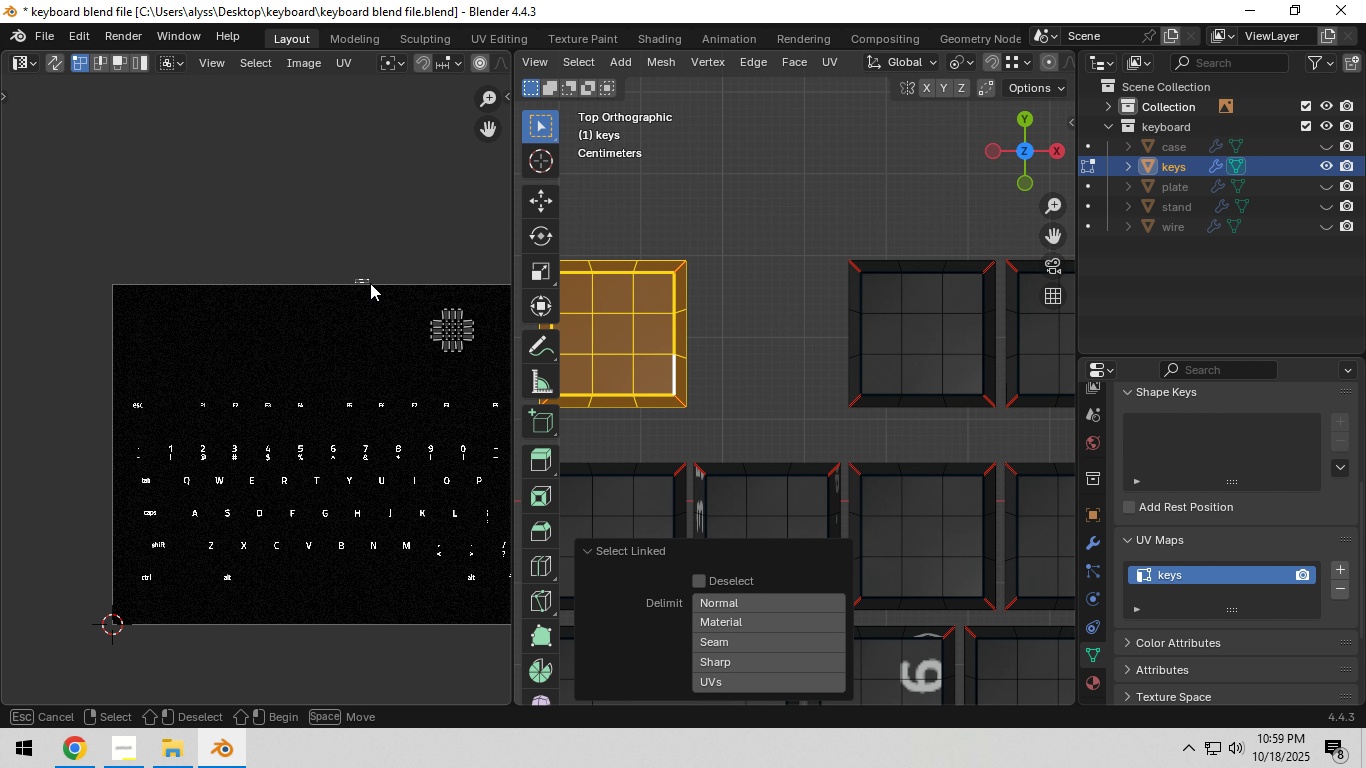 
left_click_drag(start_coordinate=[355, 279], to_coordinate=[489, 372])
 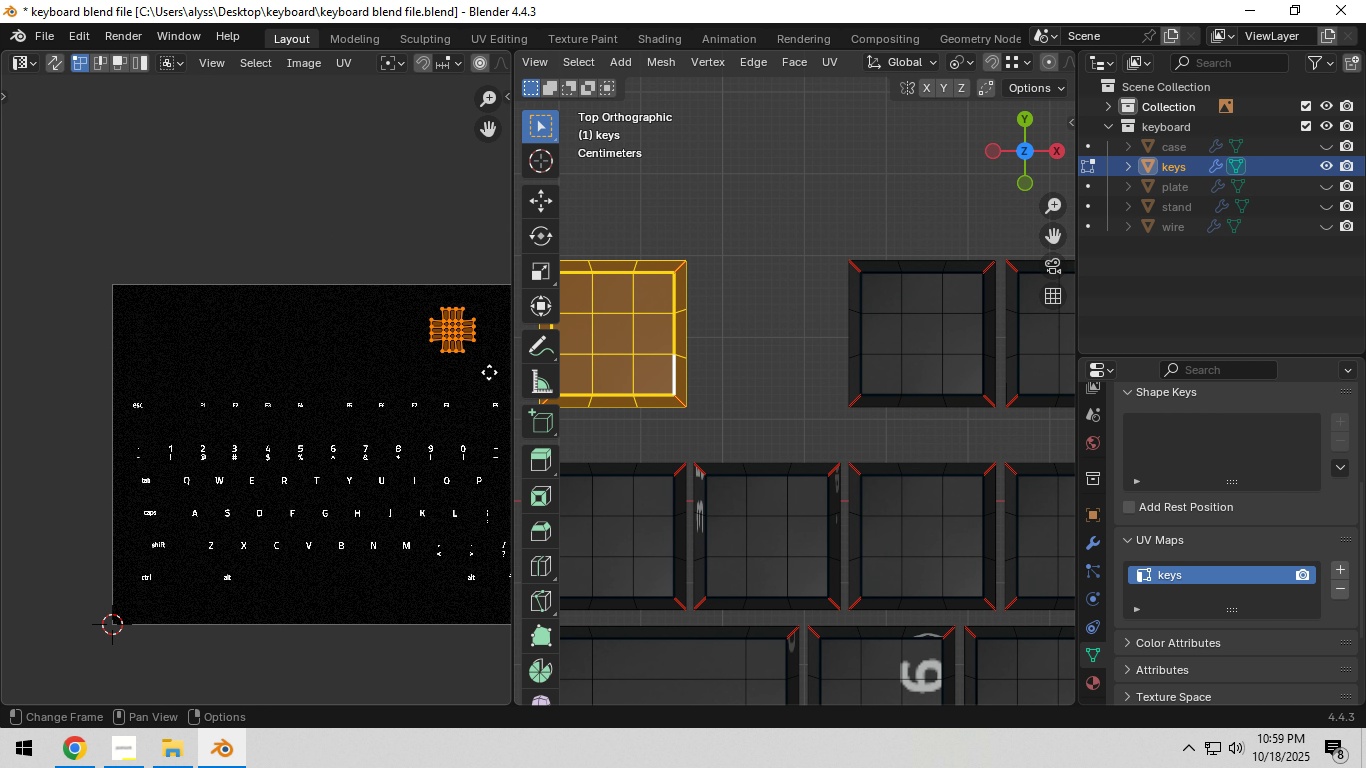 
key(G)
 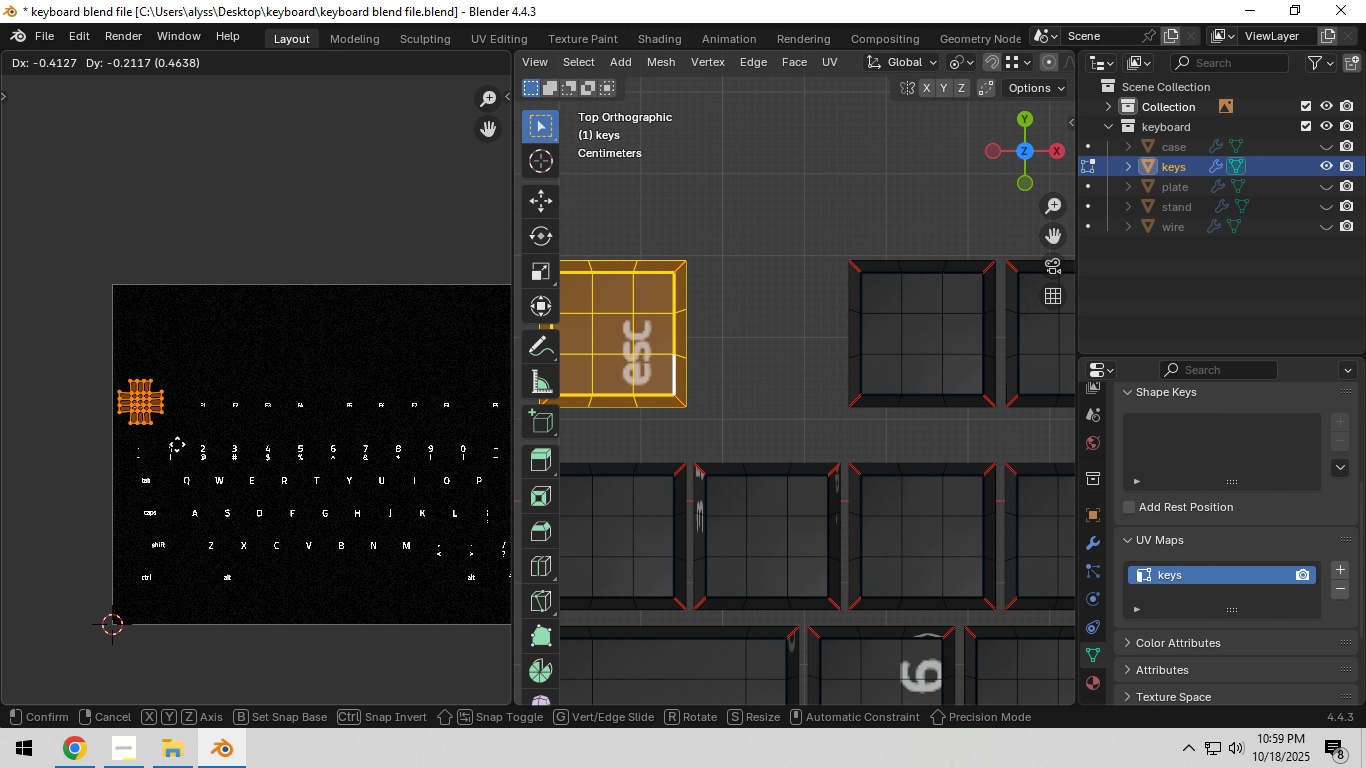 
left_click([177, 444])
 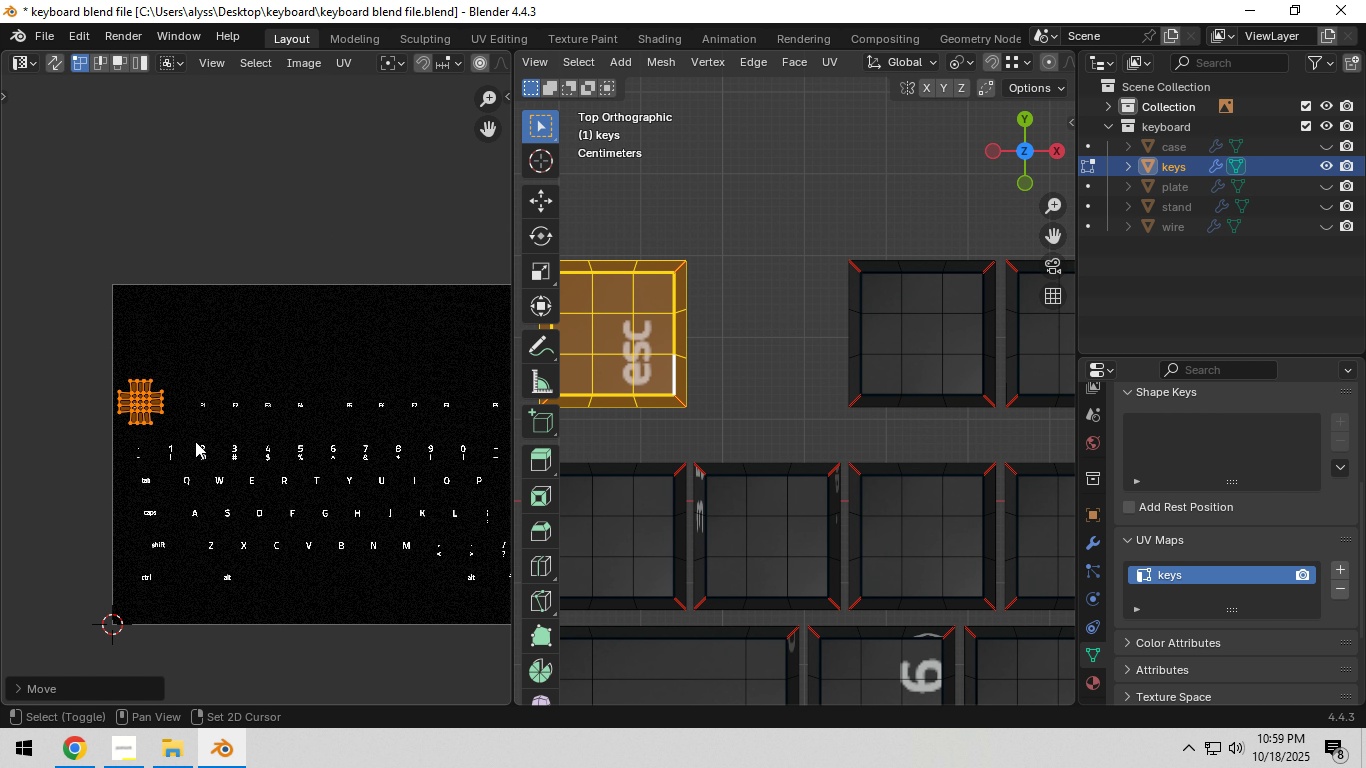 
hold_key(key=ShiftLeft, duration=0.39)
 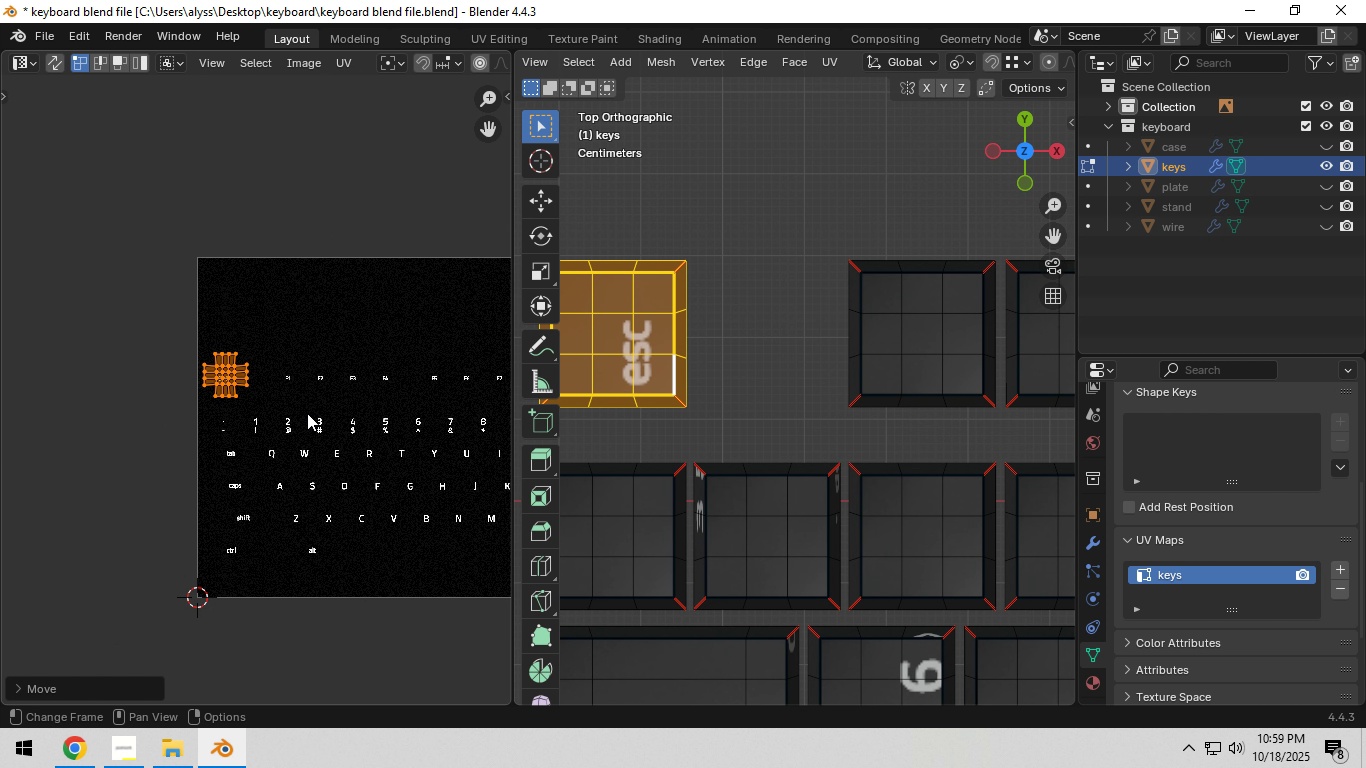 
scroll: coordinate [308, 413], scroll_direction: up, amount: 4.0
 